 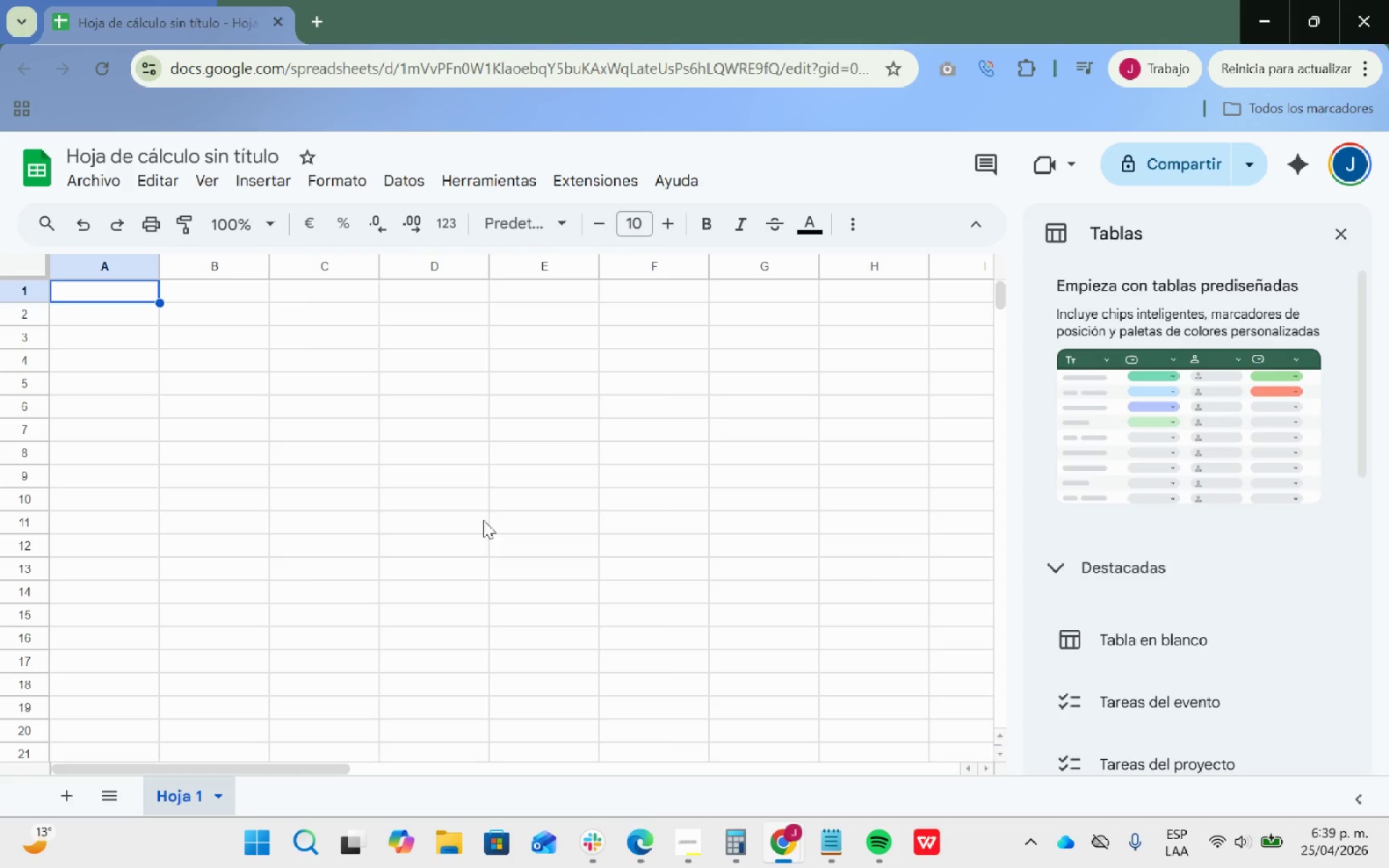 
right_click([178, 791])
 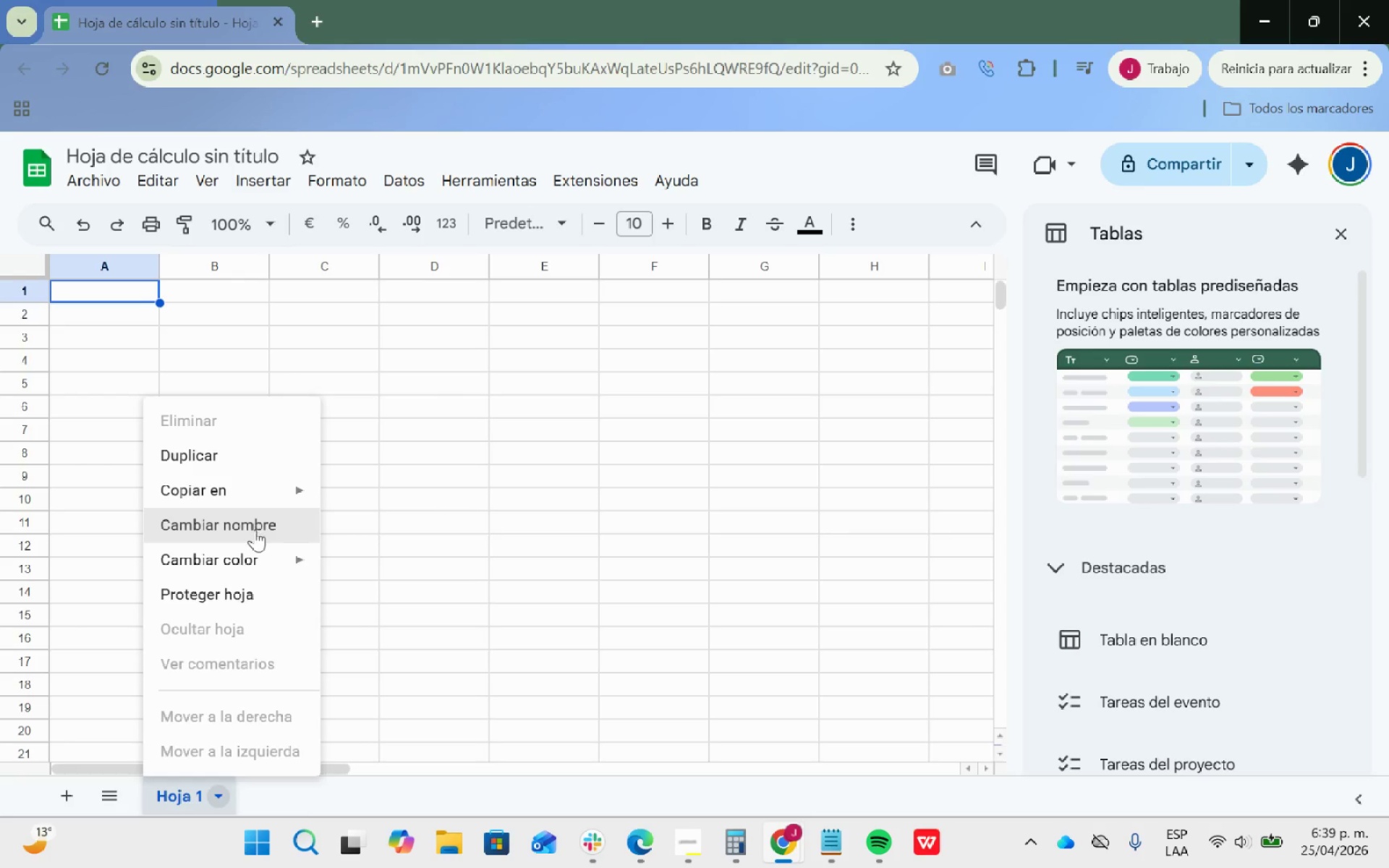 
left_click([255, 529])
 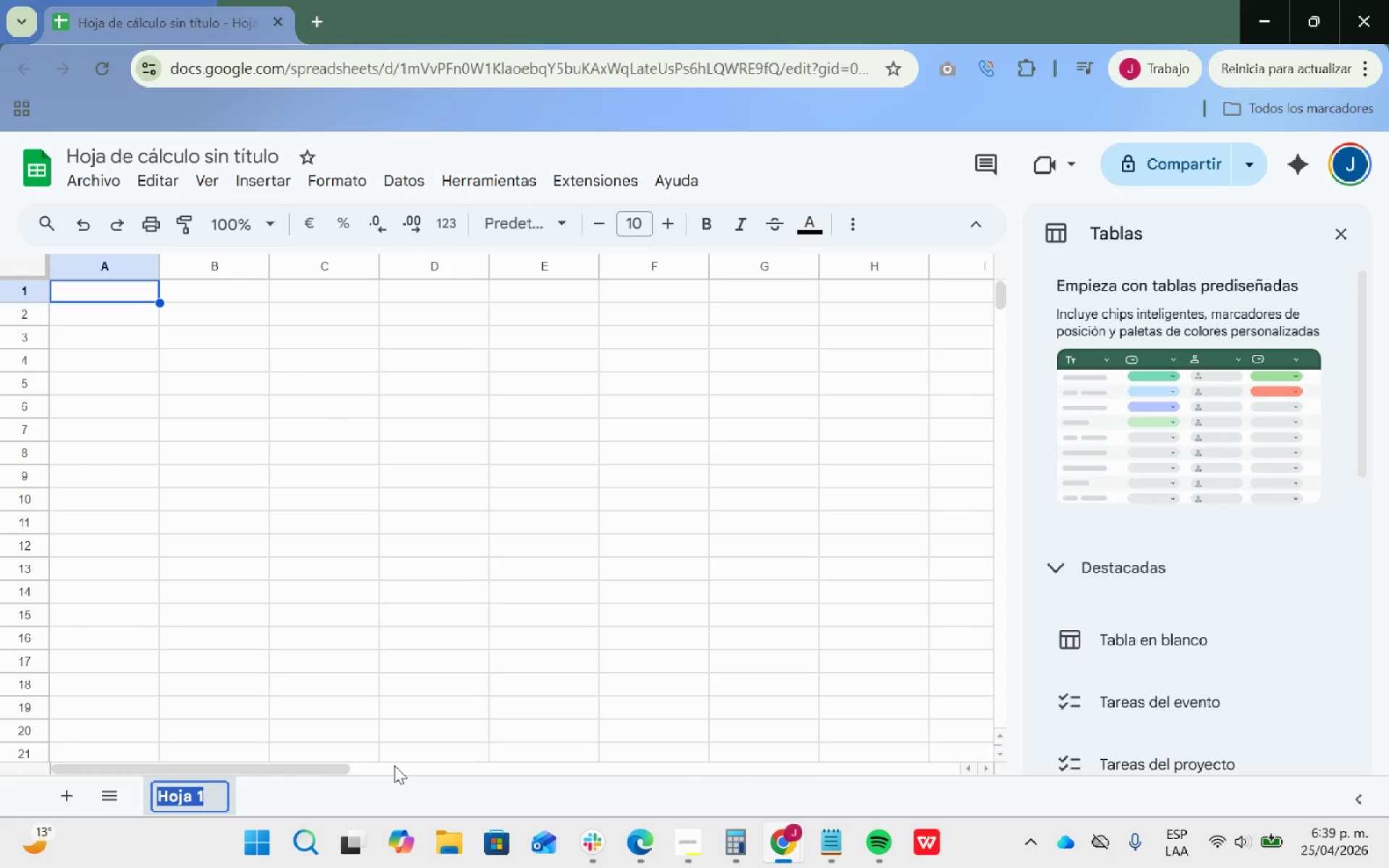 
type(Guia de usuario)
 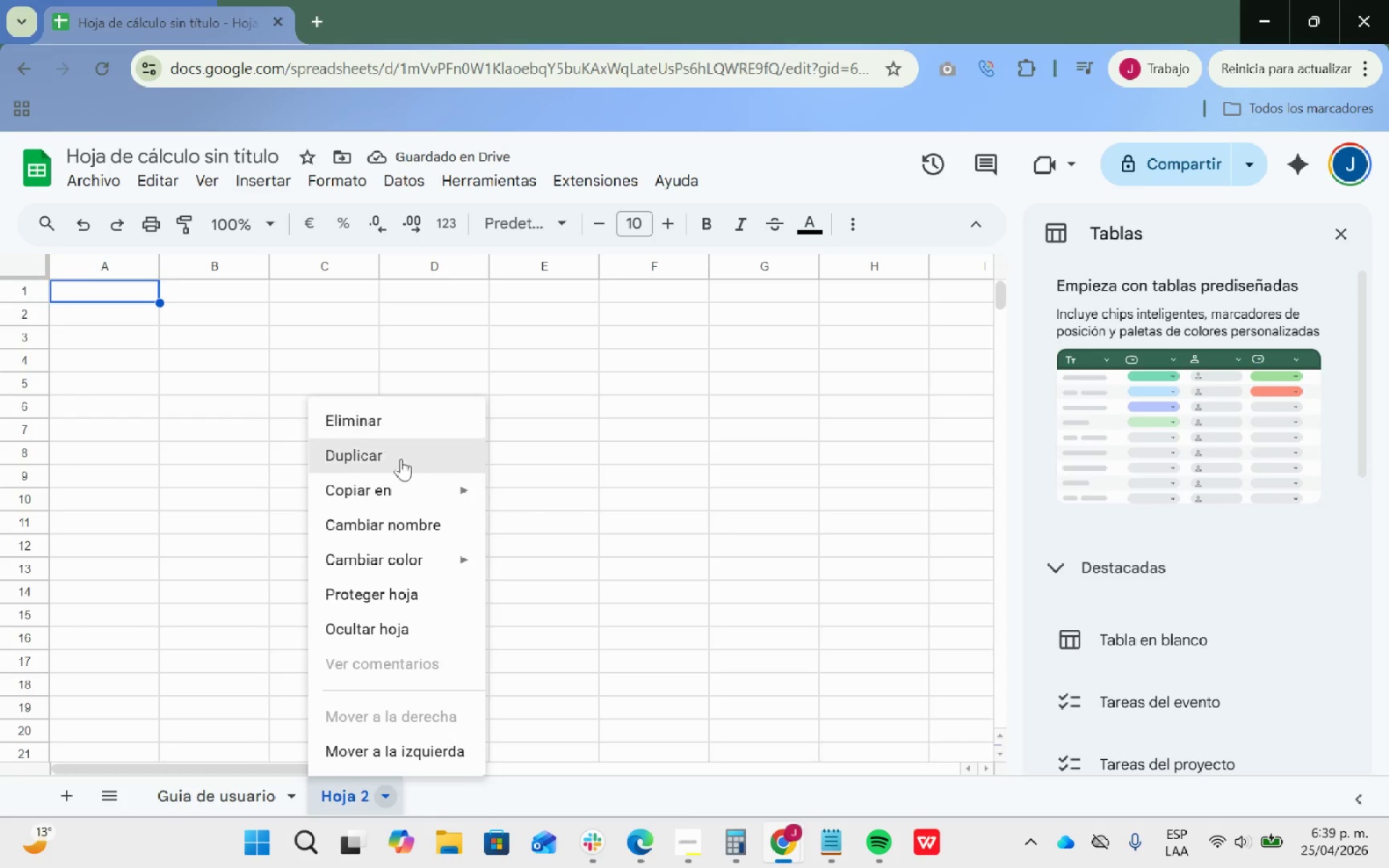 
wait(5.67)
 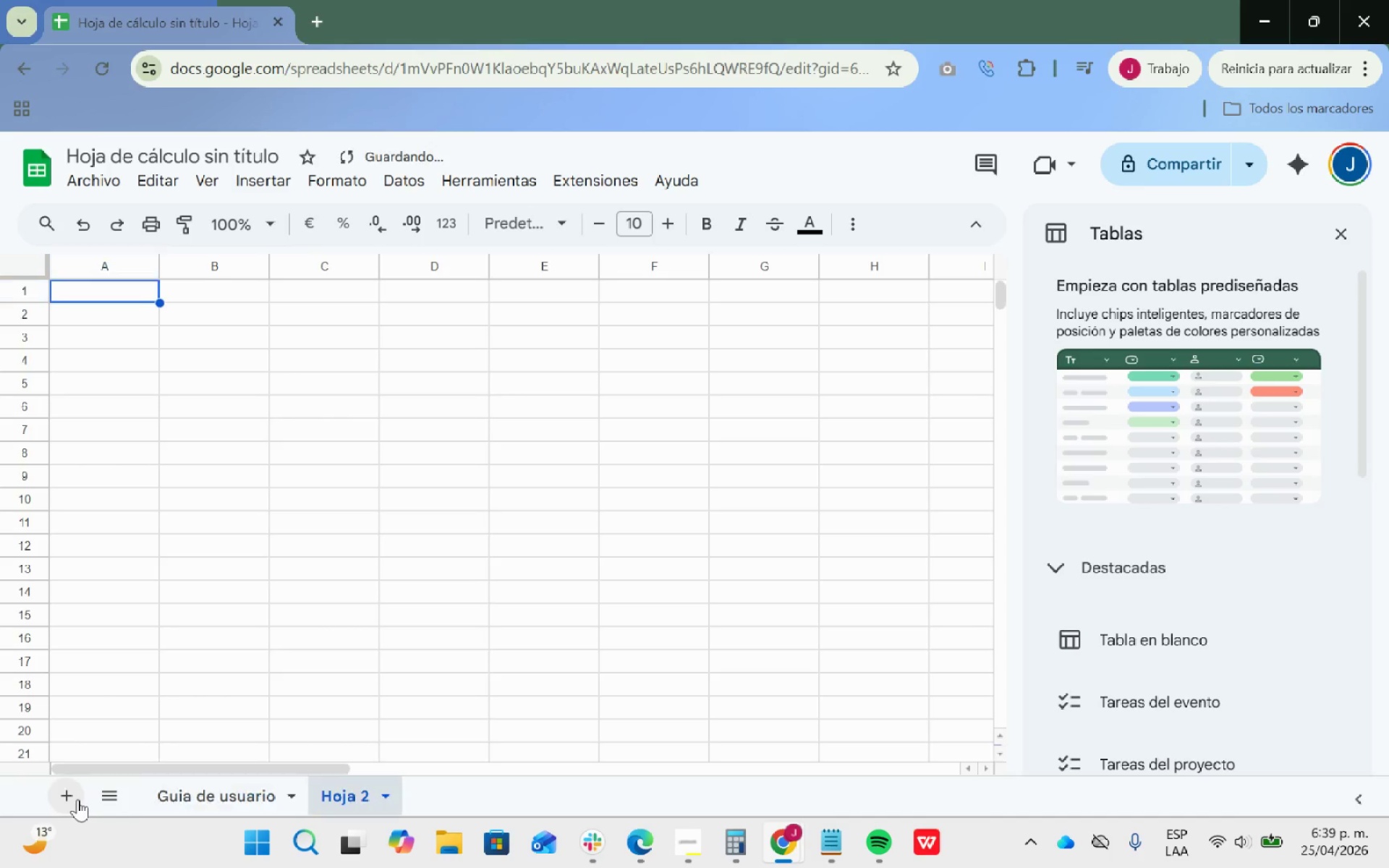 
type(Calculadr de bin)
key(Backspace)
type(enestar)
 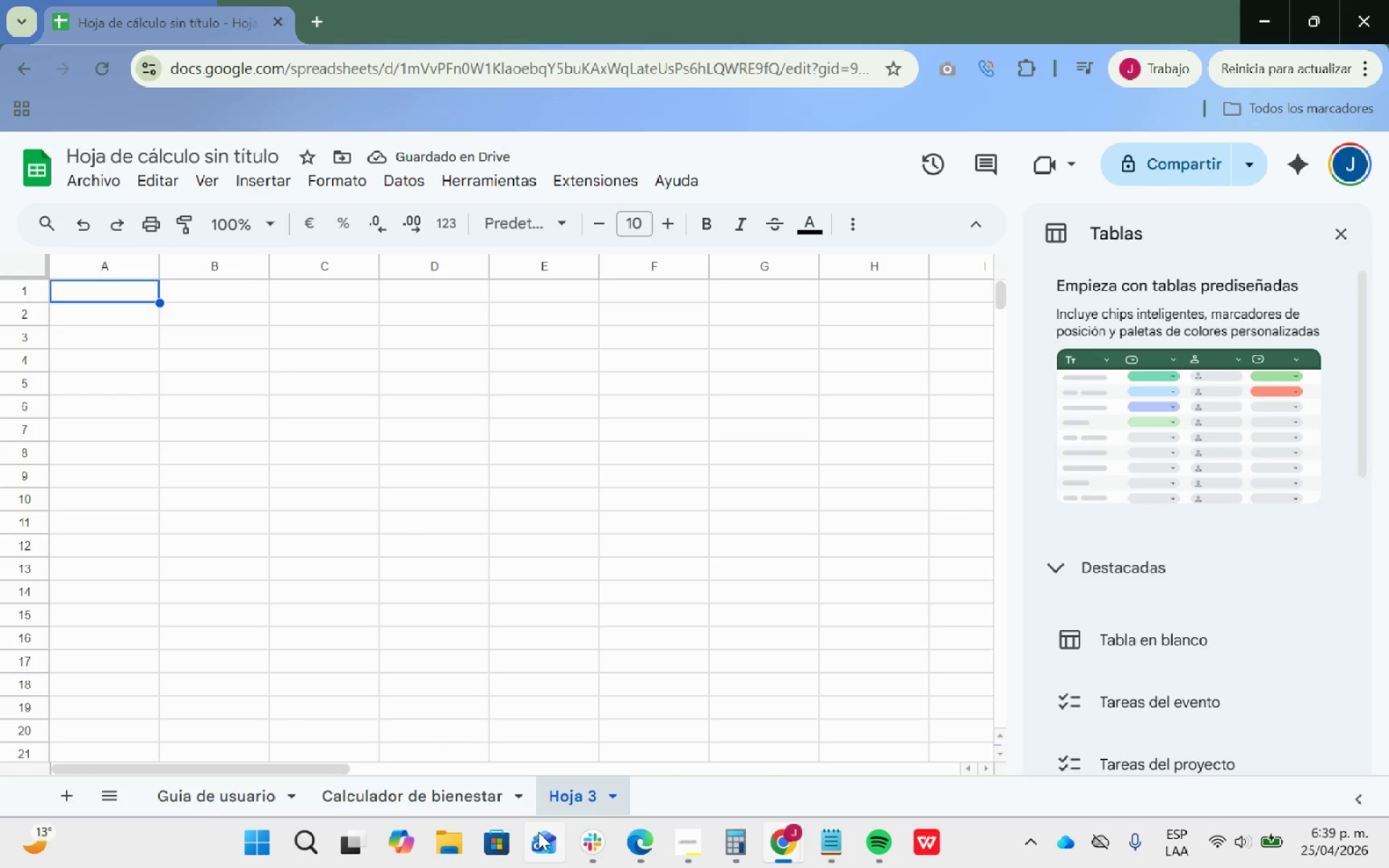 
wait(9.5)
 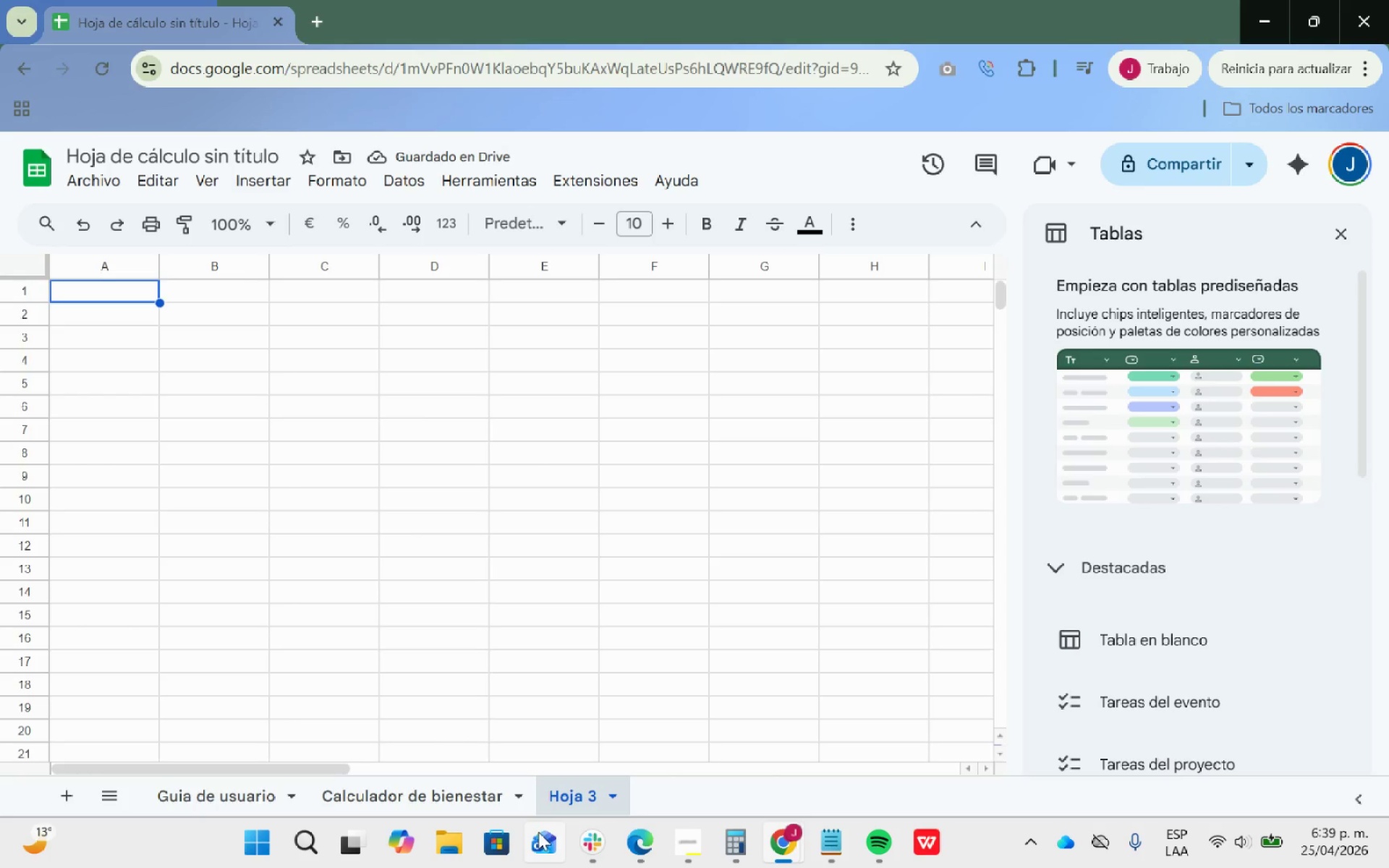 
type(Calculador ejecutivo)
 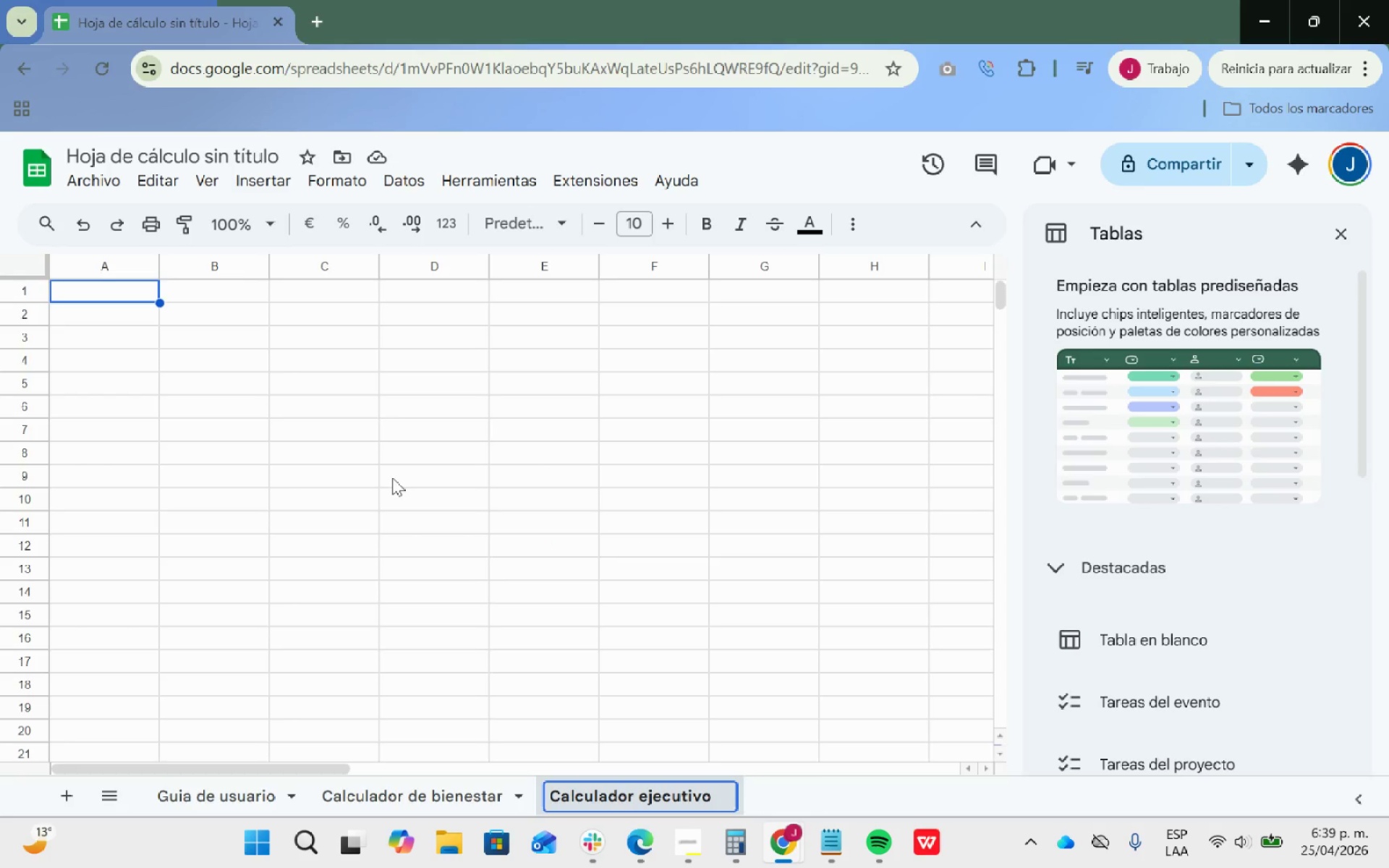 
left_click([397, 414])
 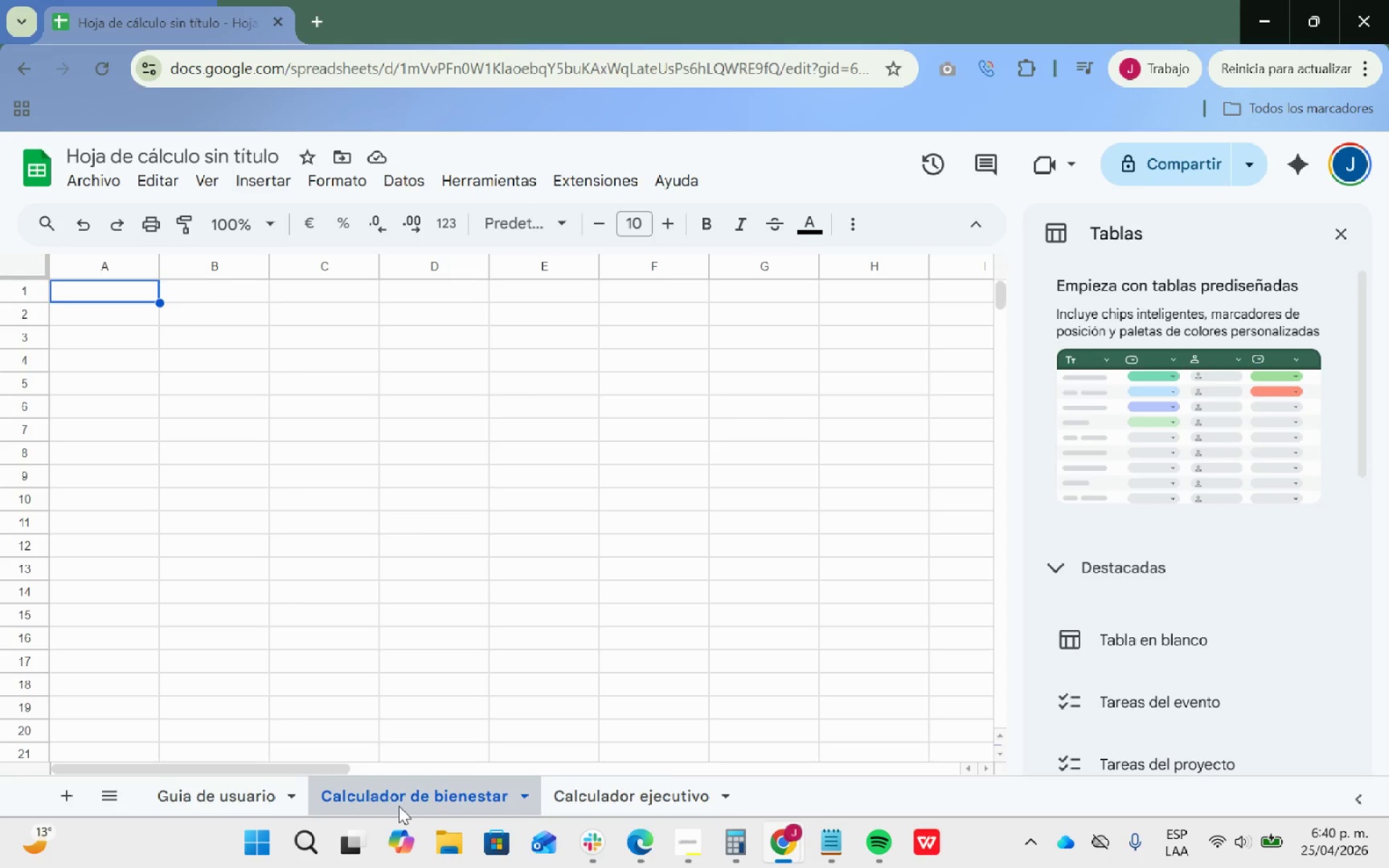 
wait(30.98)
 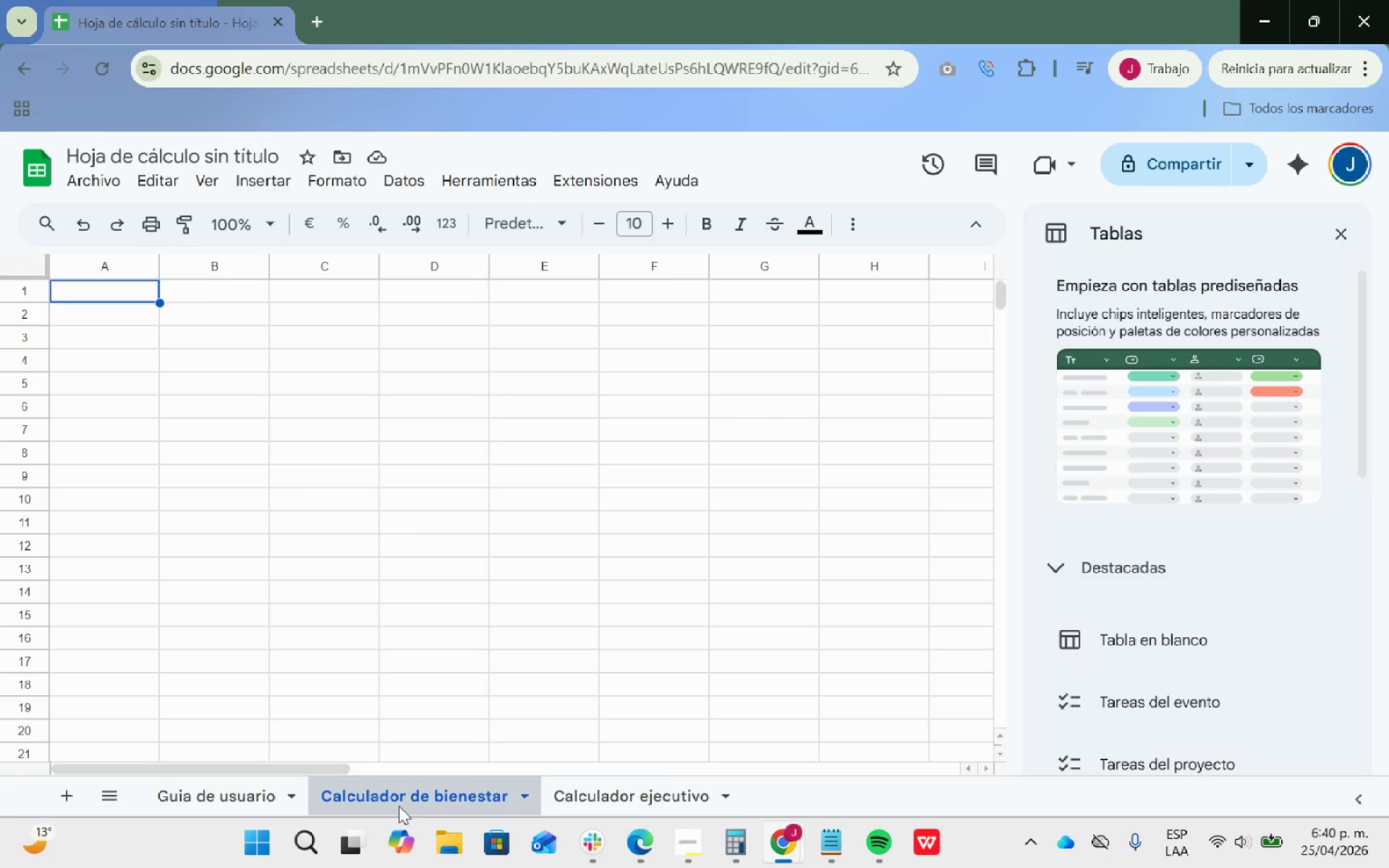 
type(Nombre de empleado)
 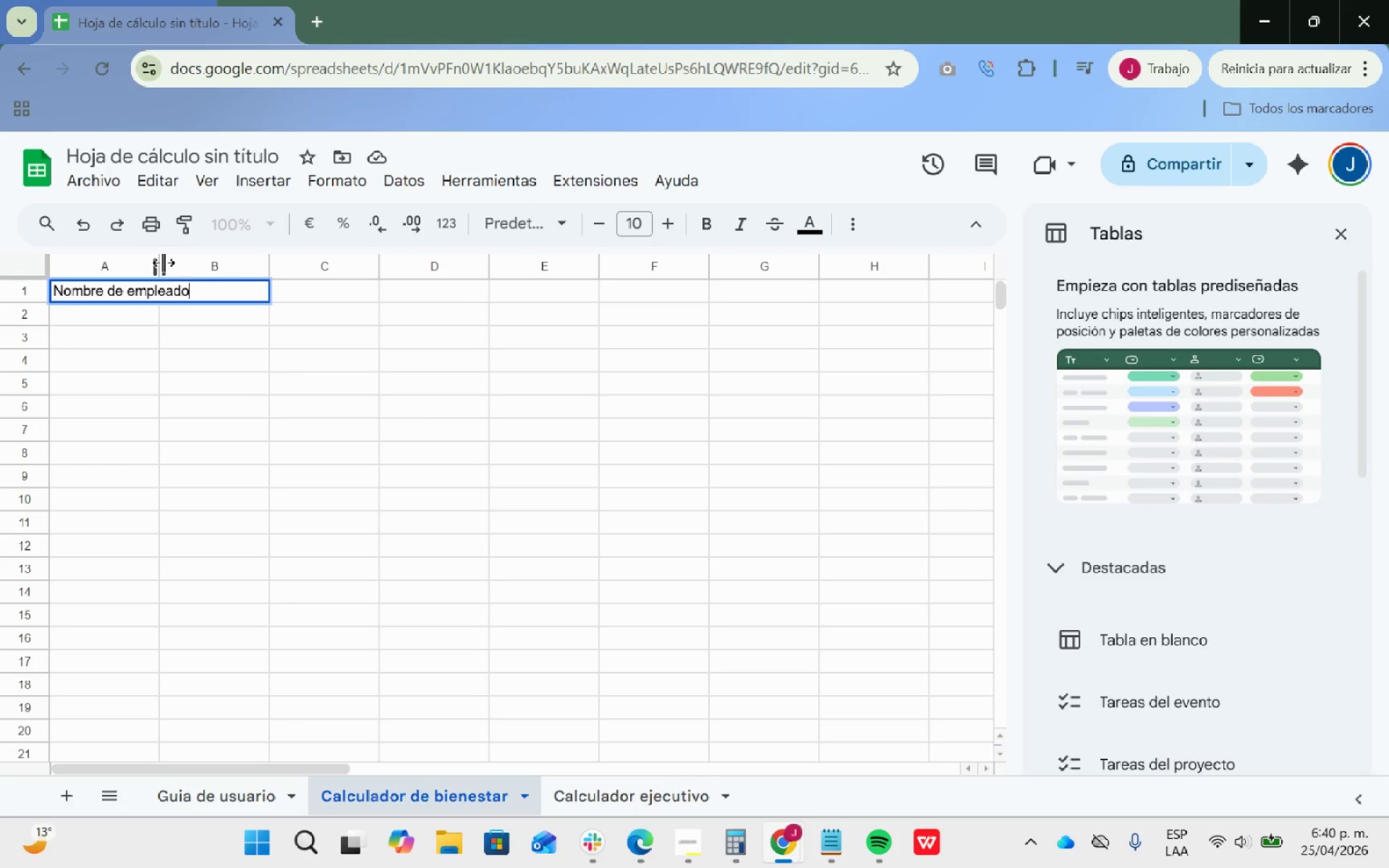 
left_click_drag(start_coordinate=[160, 263], to_coordinate=[197, 258])
 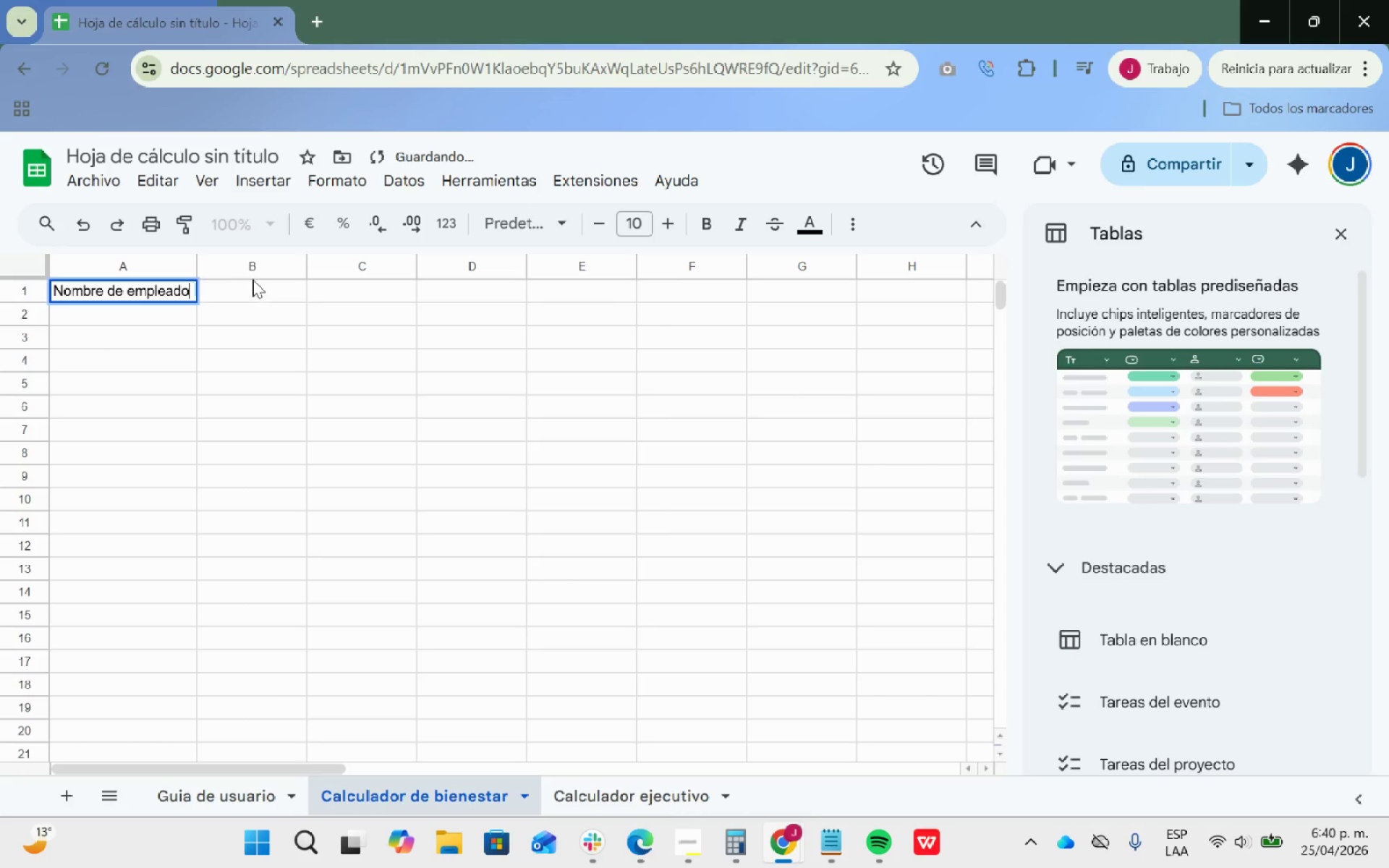 
left_click_drag(start_coordinate=[257, 289], to_coordinate=[261, 287])
 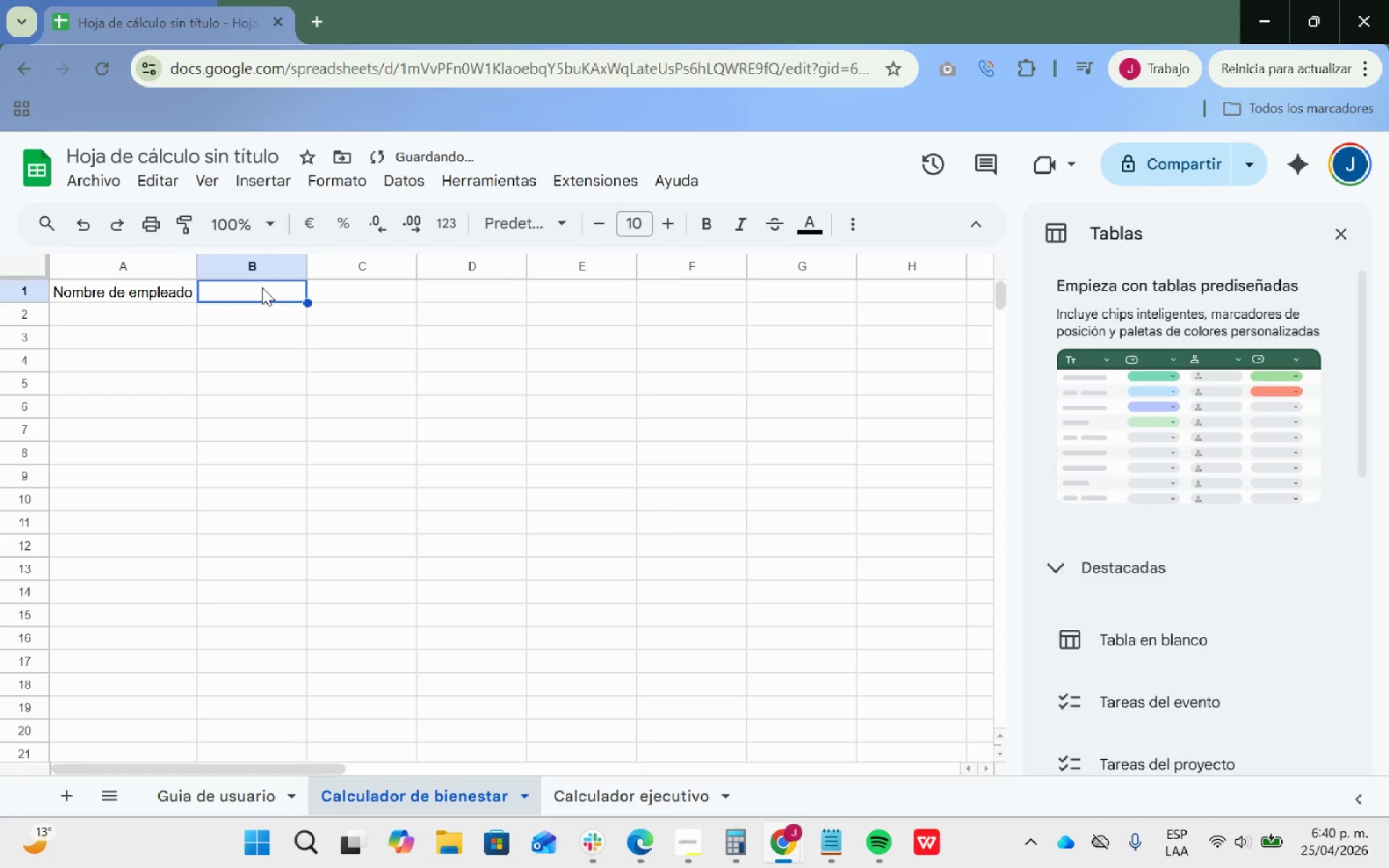 
type(Horas de suelo)
key(Backspace)
key(Backspace)
type(`o)
 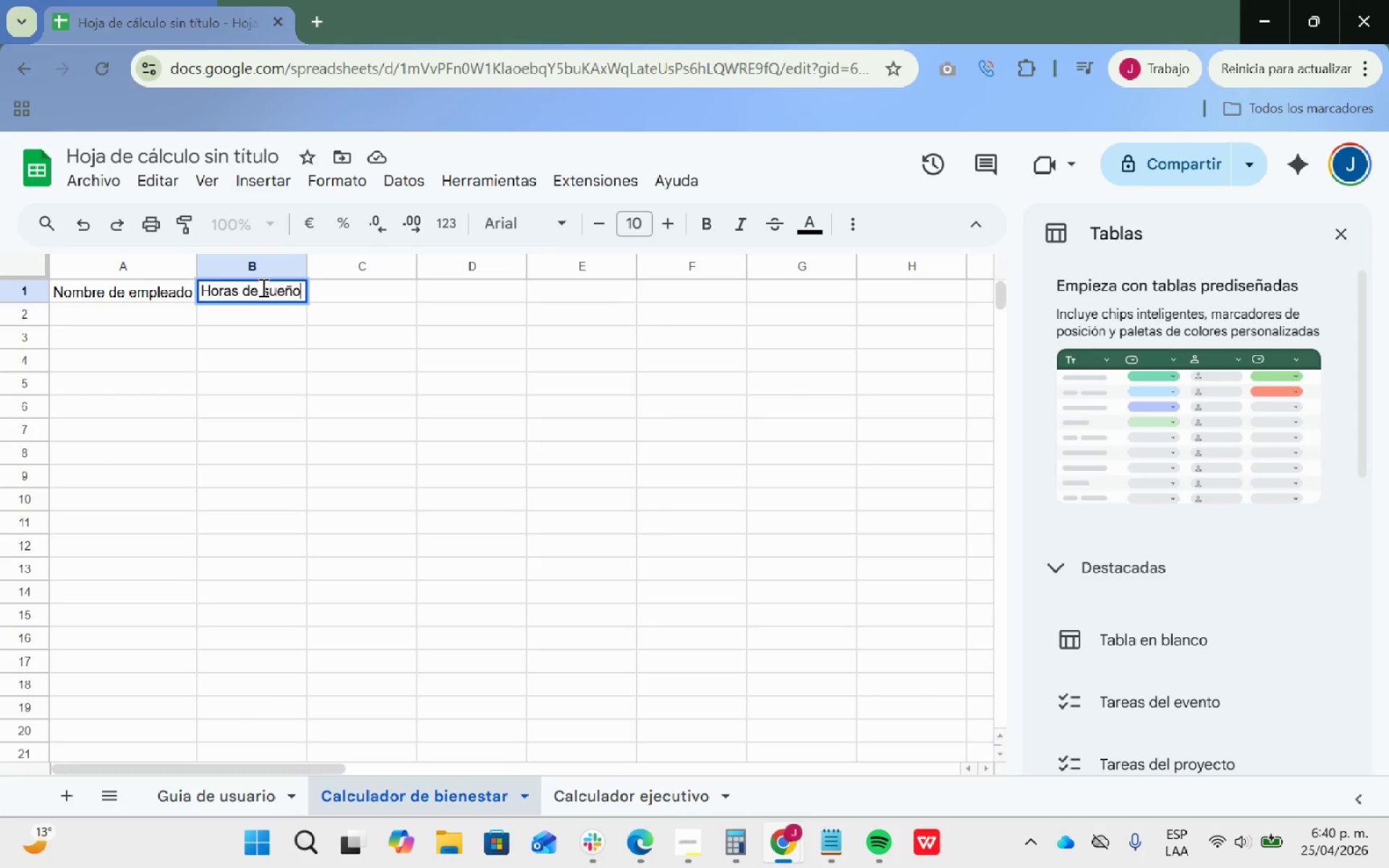 
key(ArrowRight)
 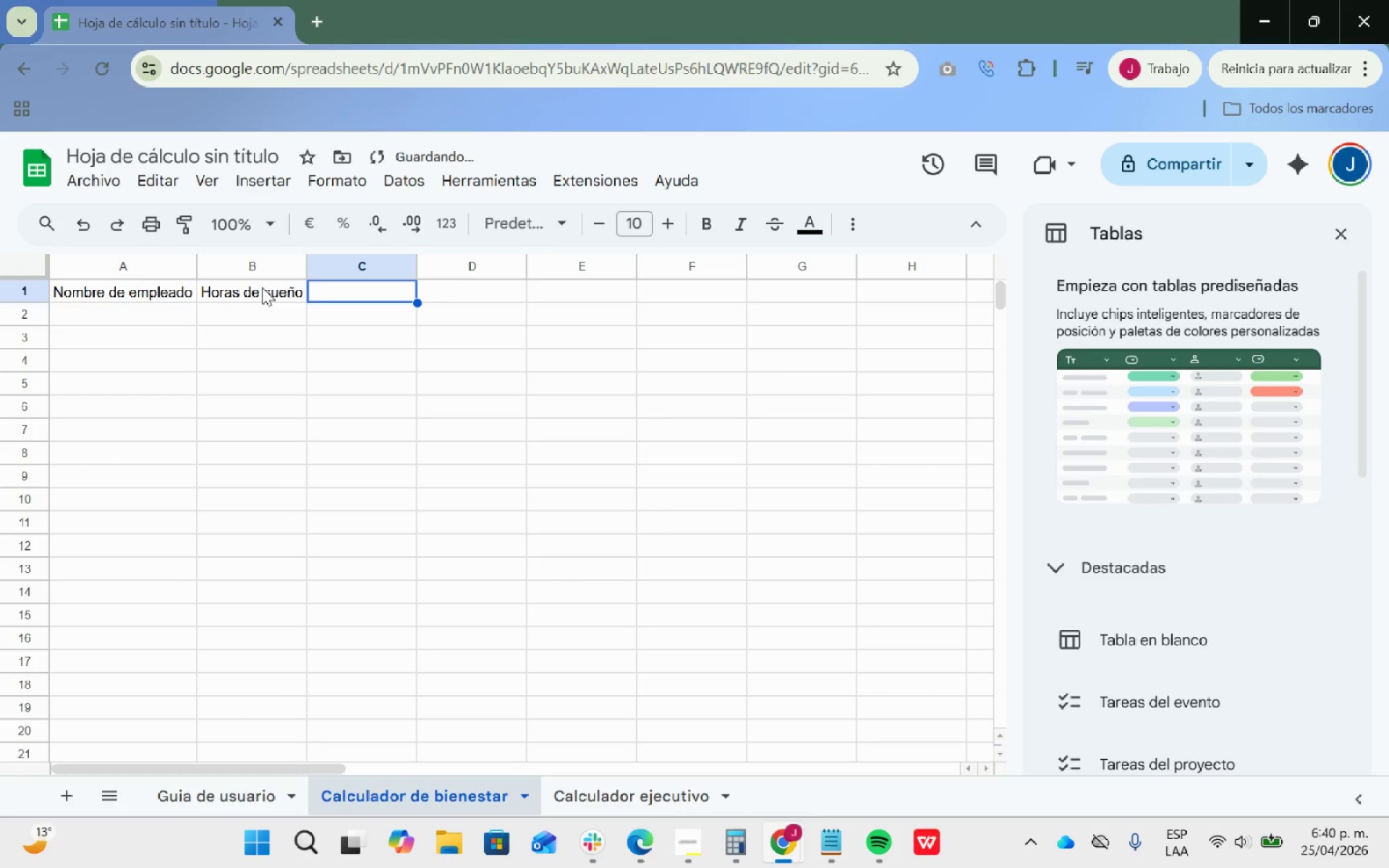 
type(Actividad fisica)
 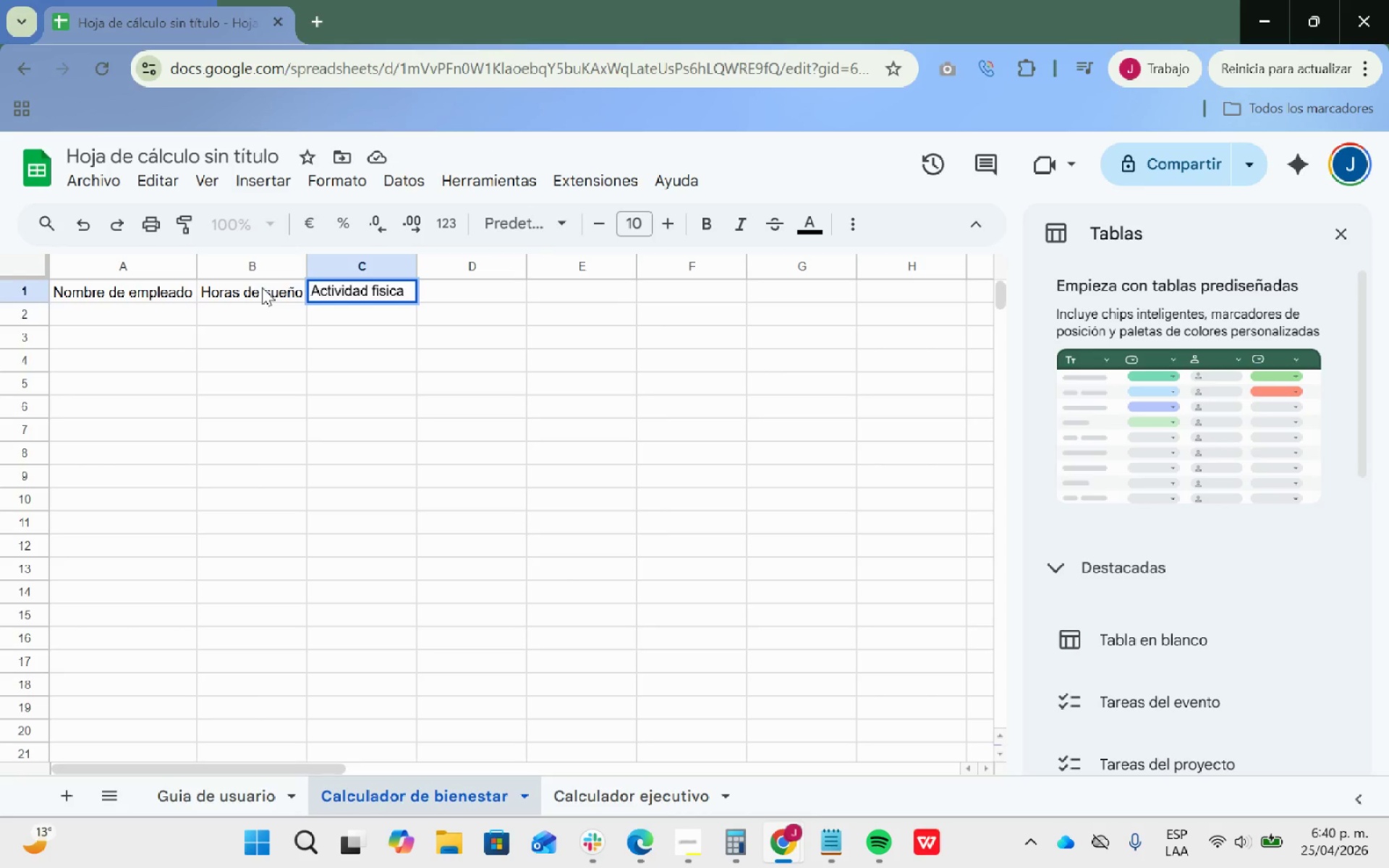 
type( *min()
 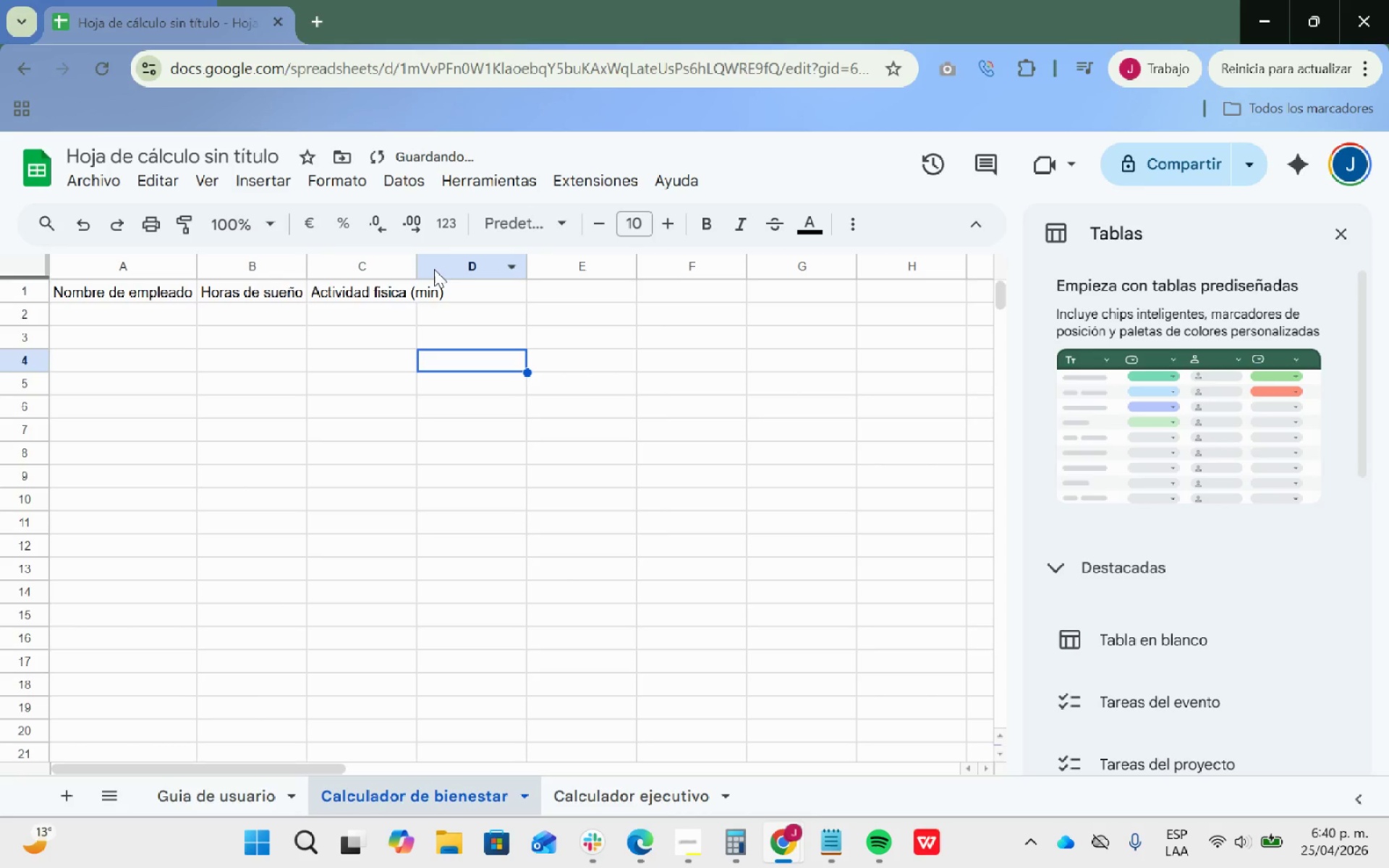 
left_click_drag(start_coordinate=[412, 262], to_coordinate=[451, 258])
 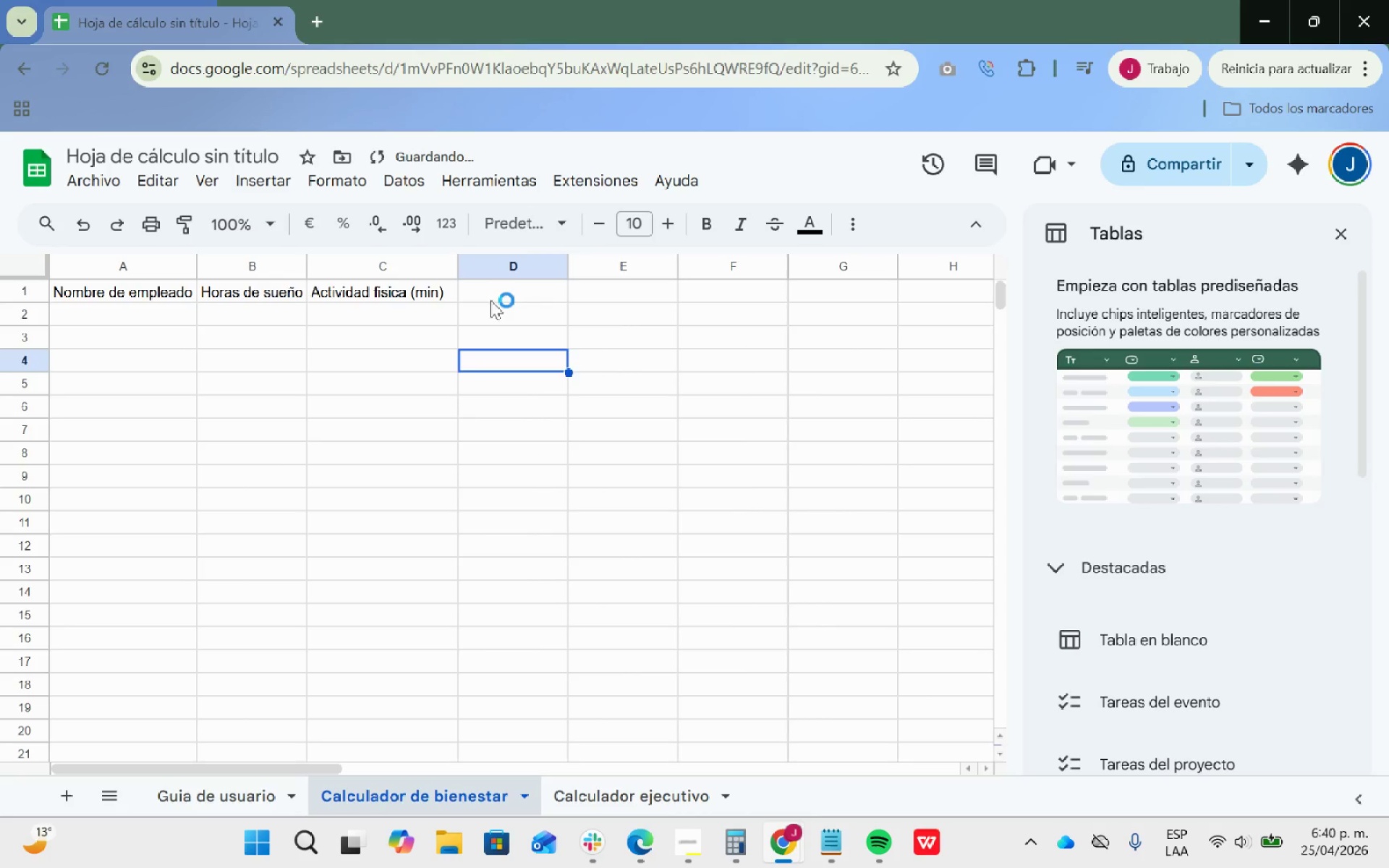 
left_click([493, 296])
 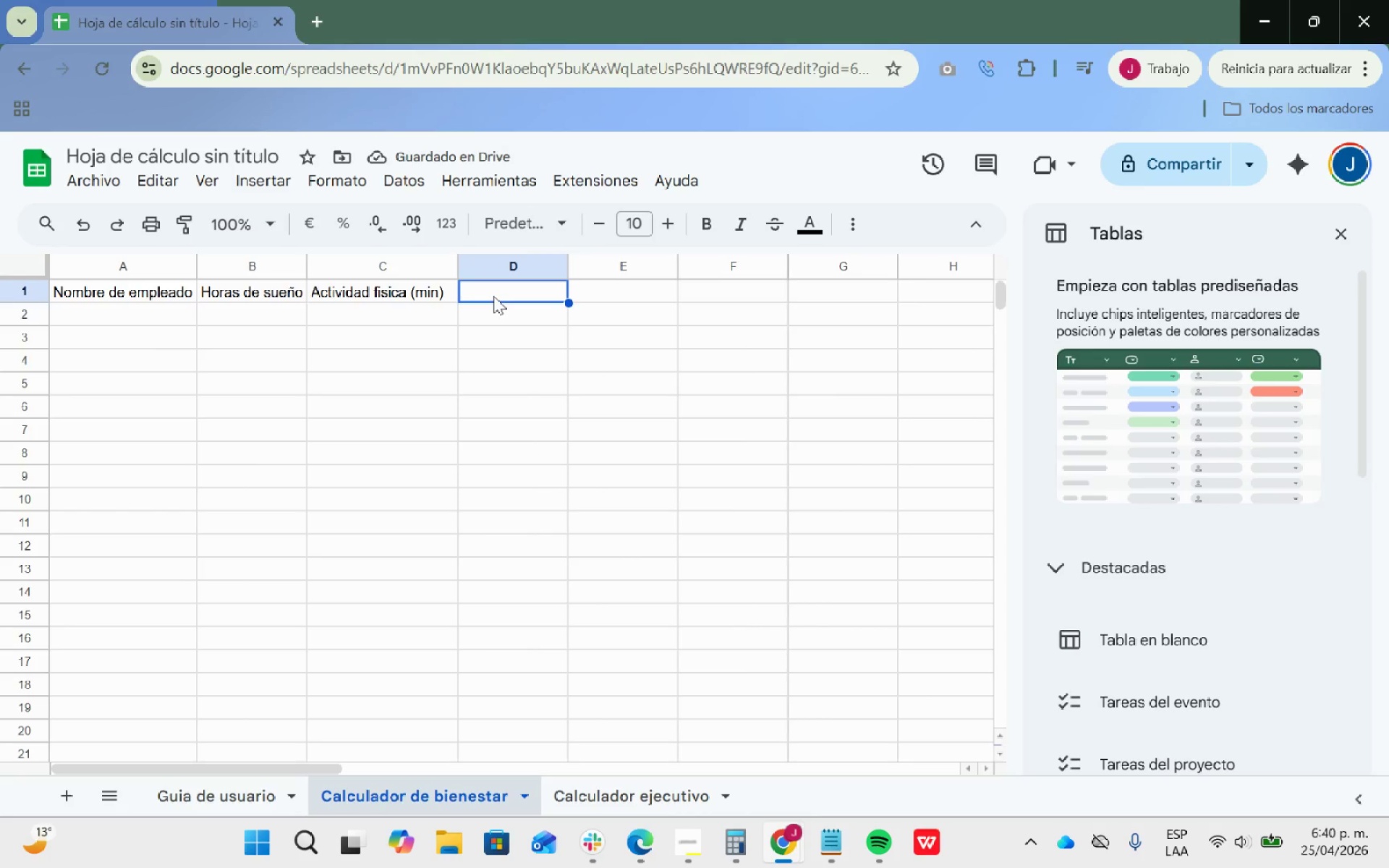 
type(Meditacion *min([Mute][Mute])
 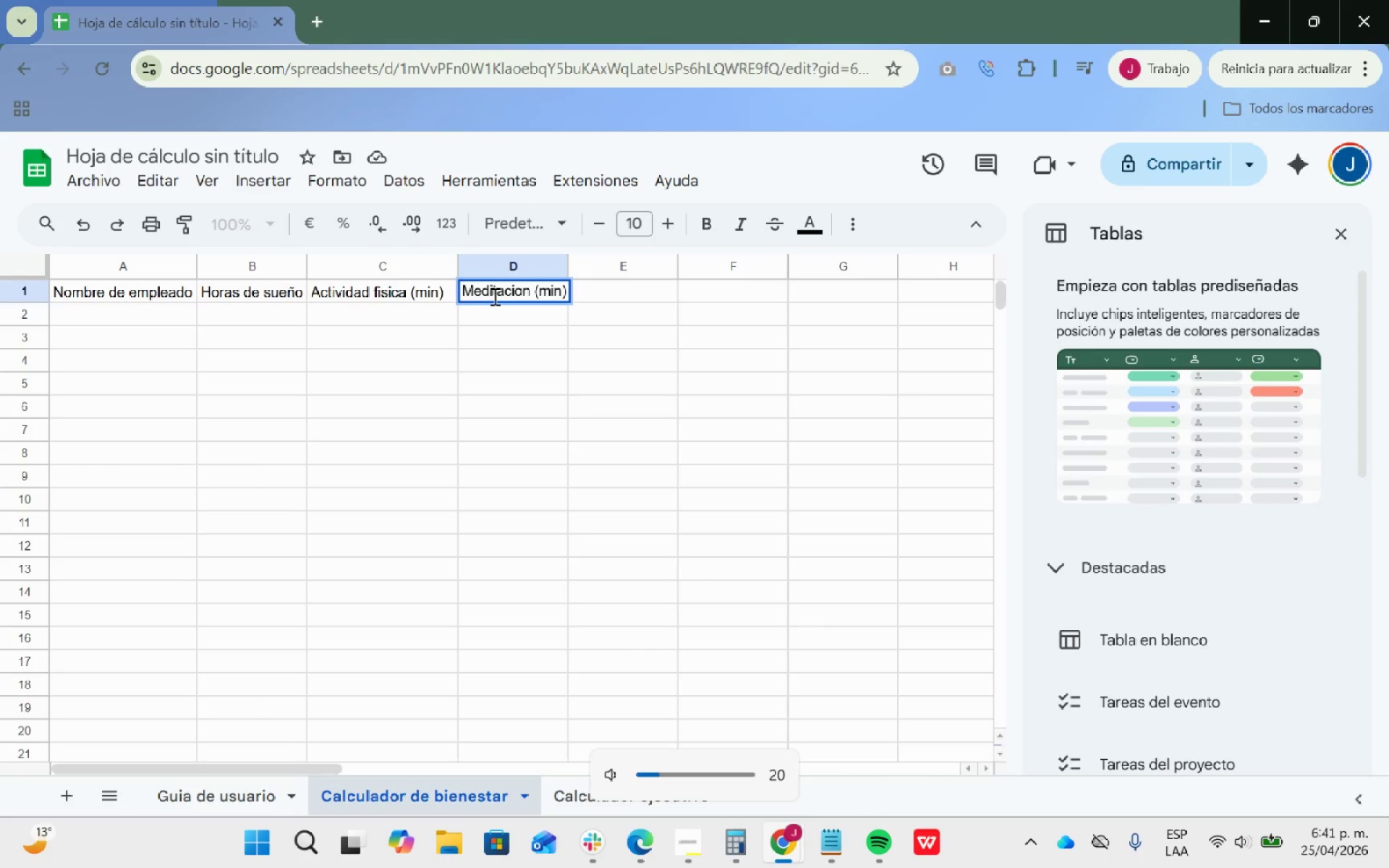 
key(ArrowRight)
 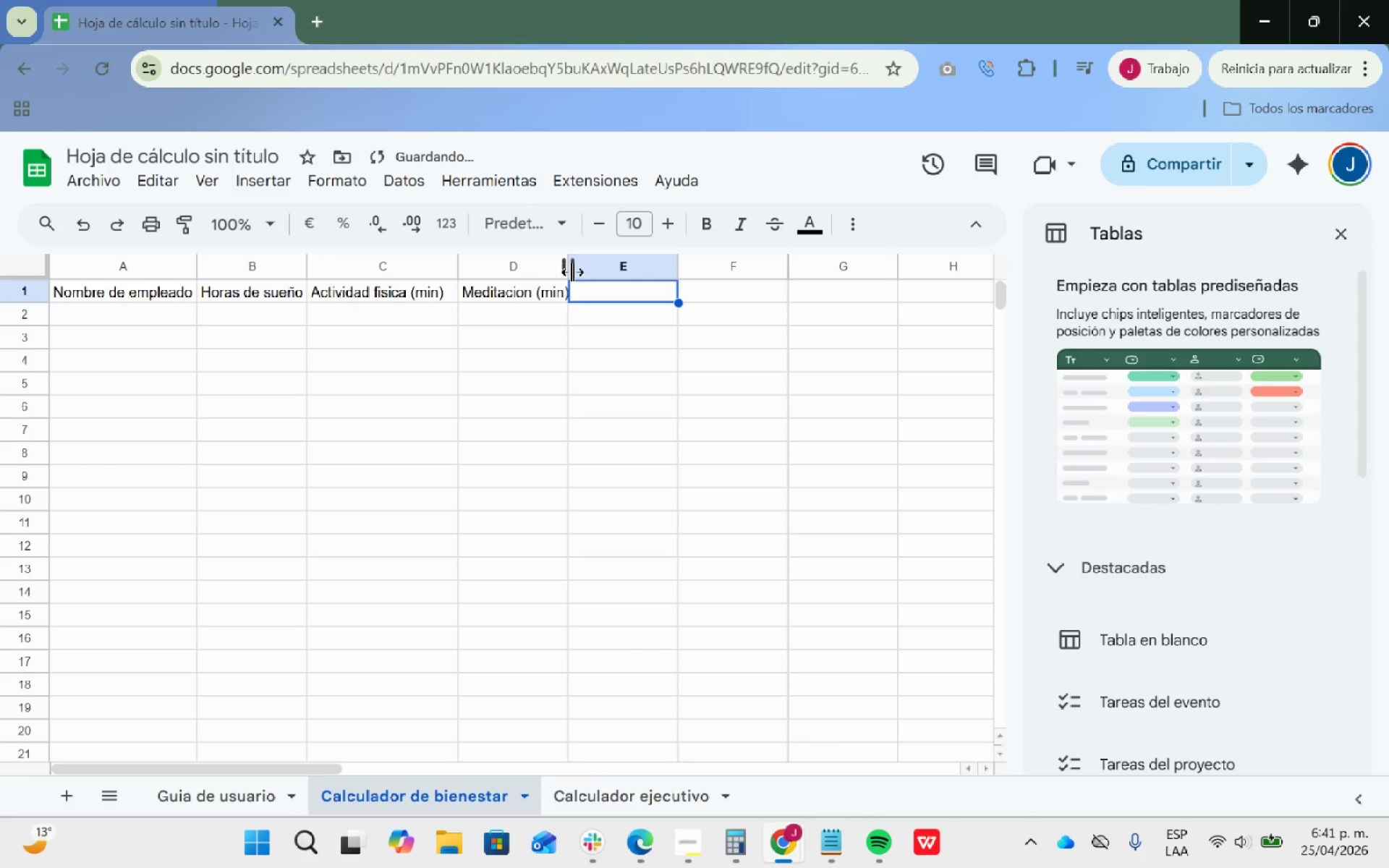 
left_click_drag(start_coordinate=[571, 271], to_coordinate=[582, 263])
 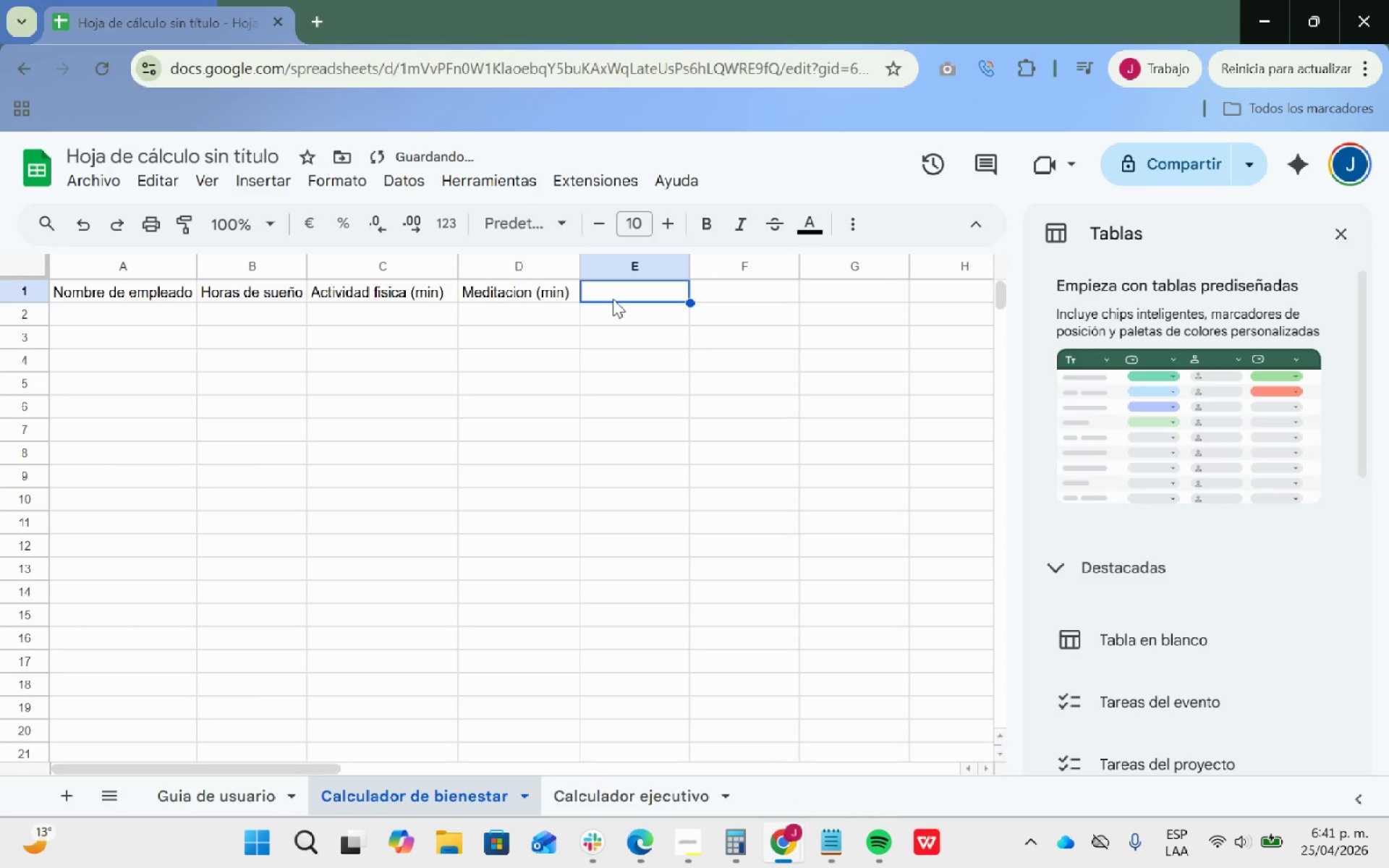 
type(Indidice de salud)
 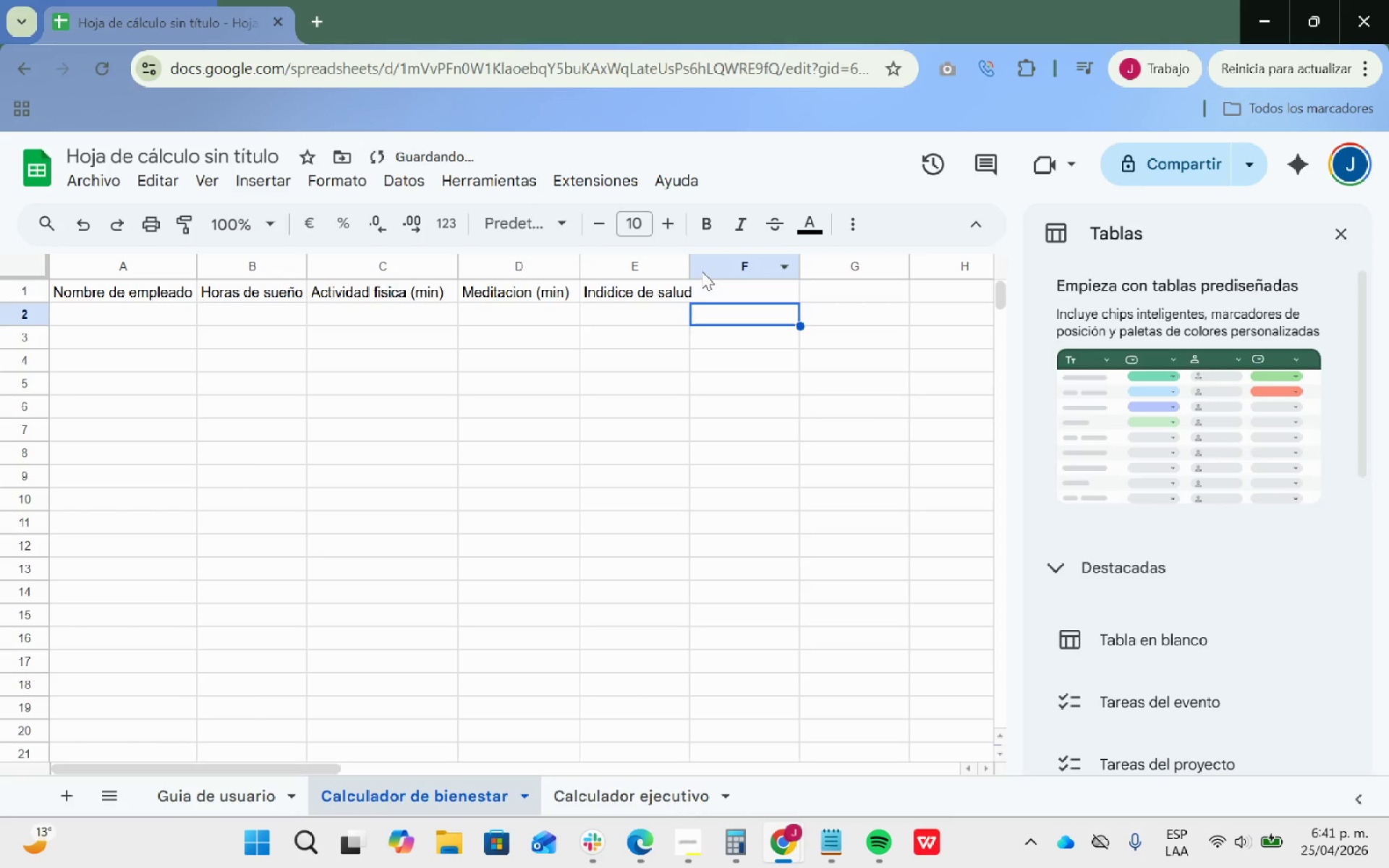 
left_click_drag(start_coordinate=[689, 263], to_coordinate=[700, 256])
 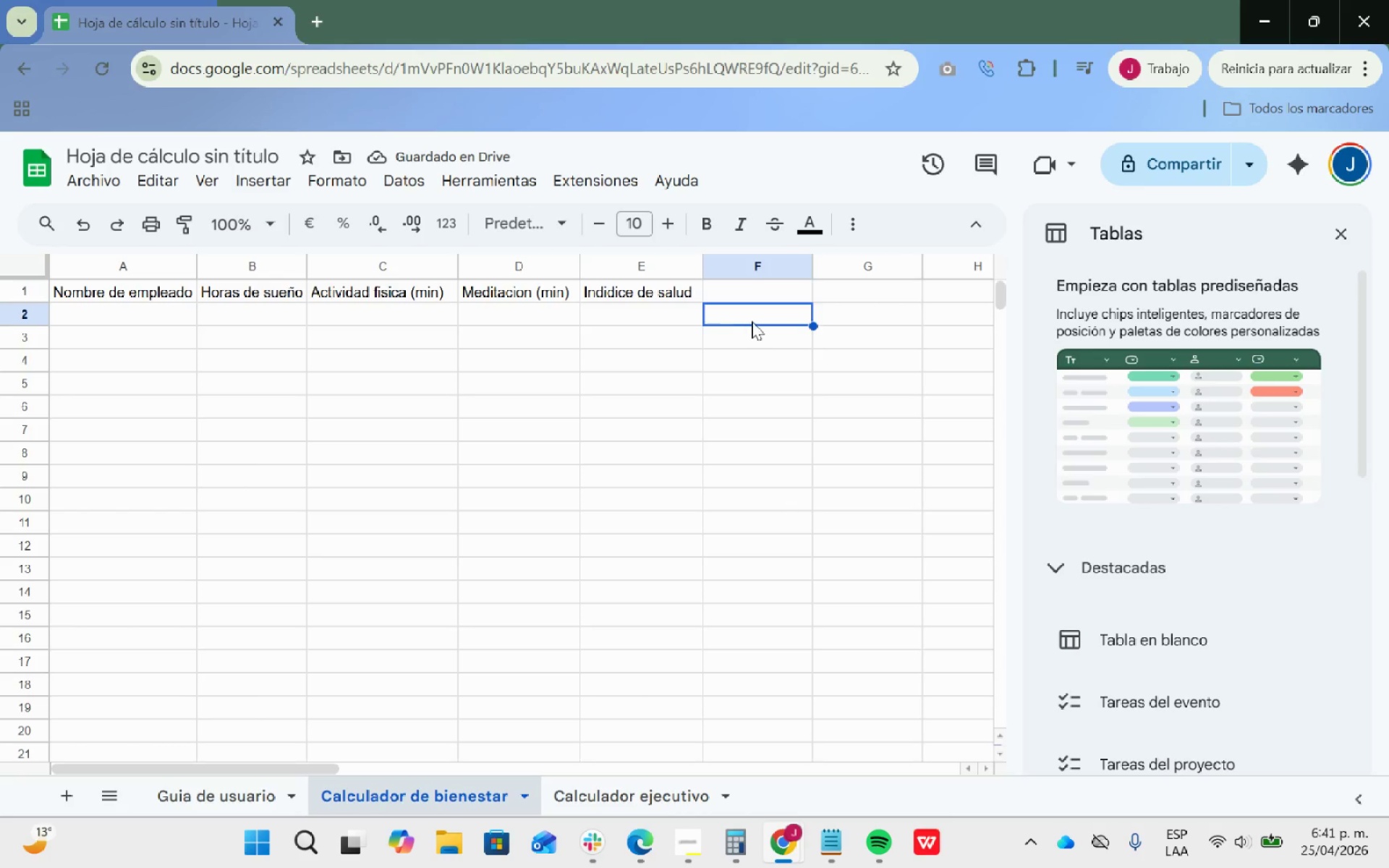 
wait(5.09)
 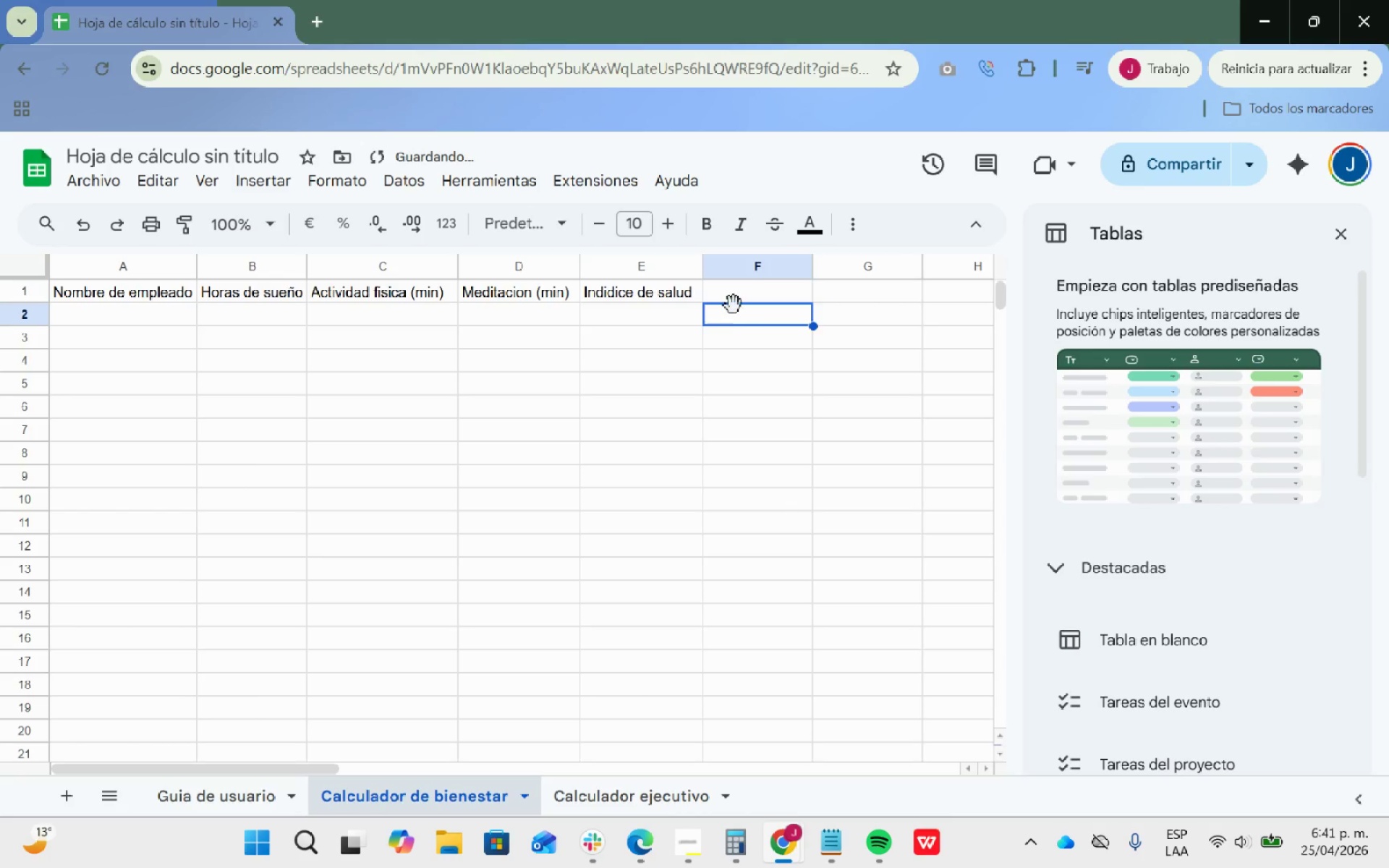 
type(Estado)
 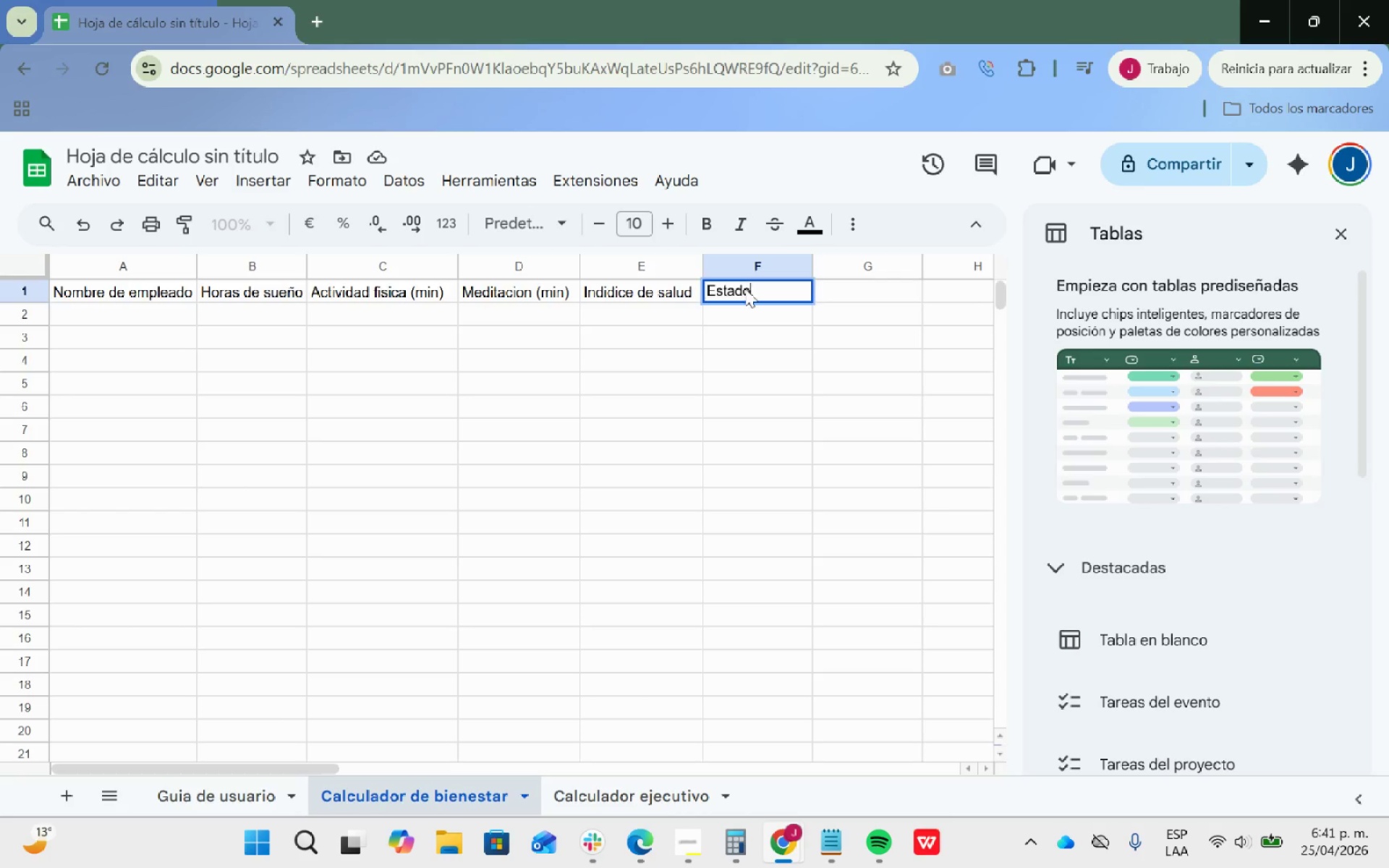 
key(Enter)
 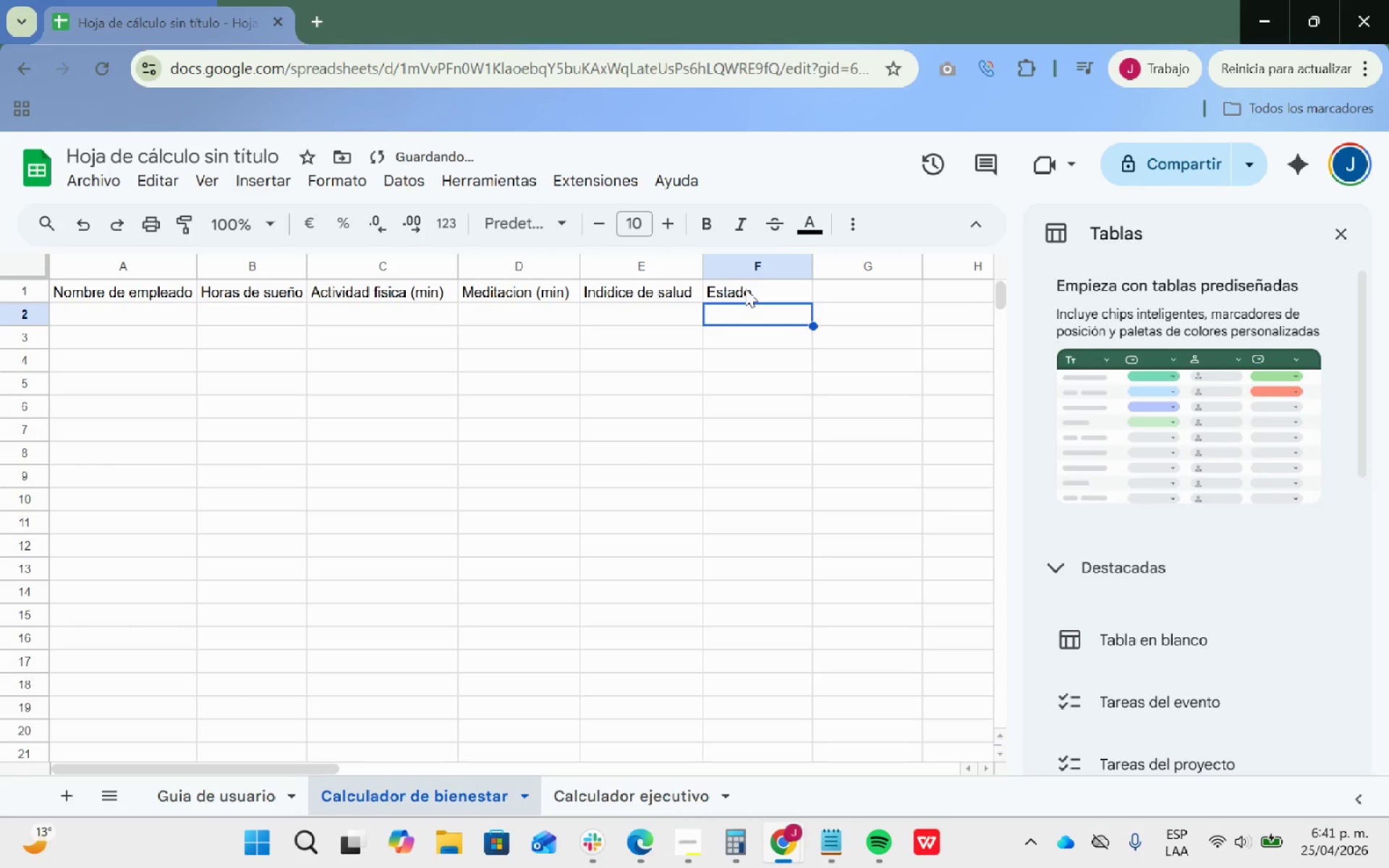 
key(ArrowLeft)
 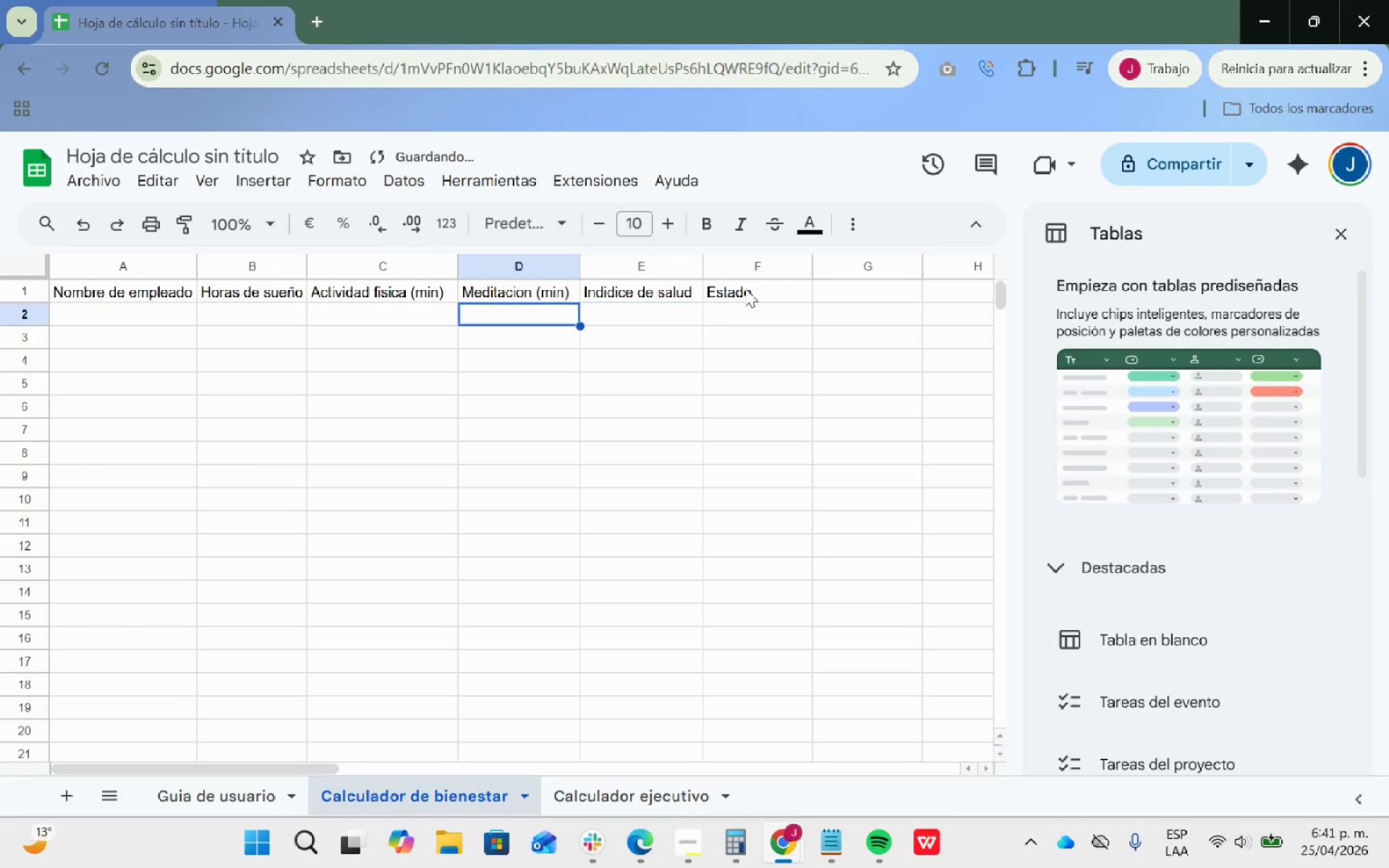 
key(ArrowLeft)
 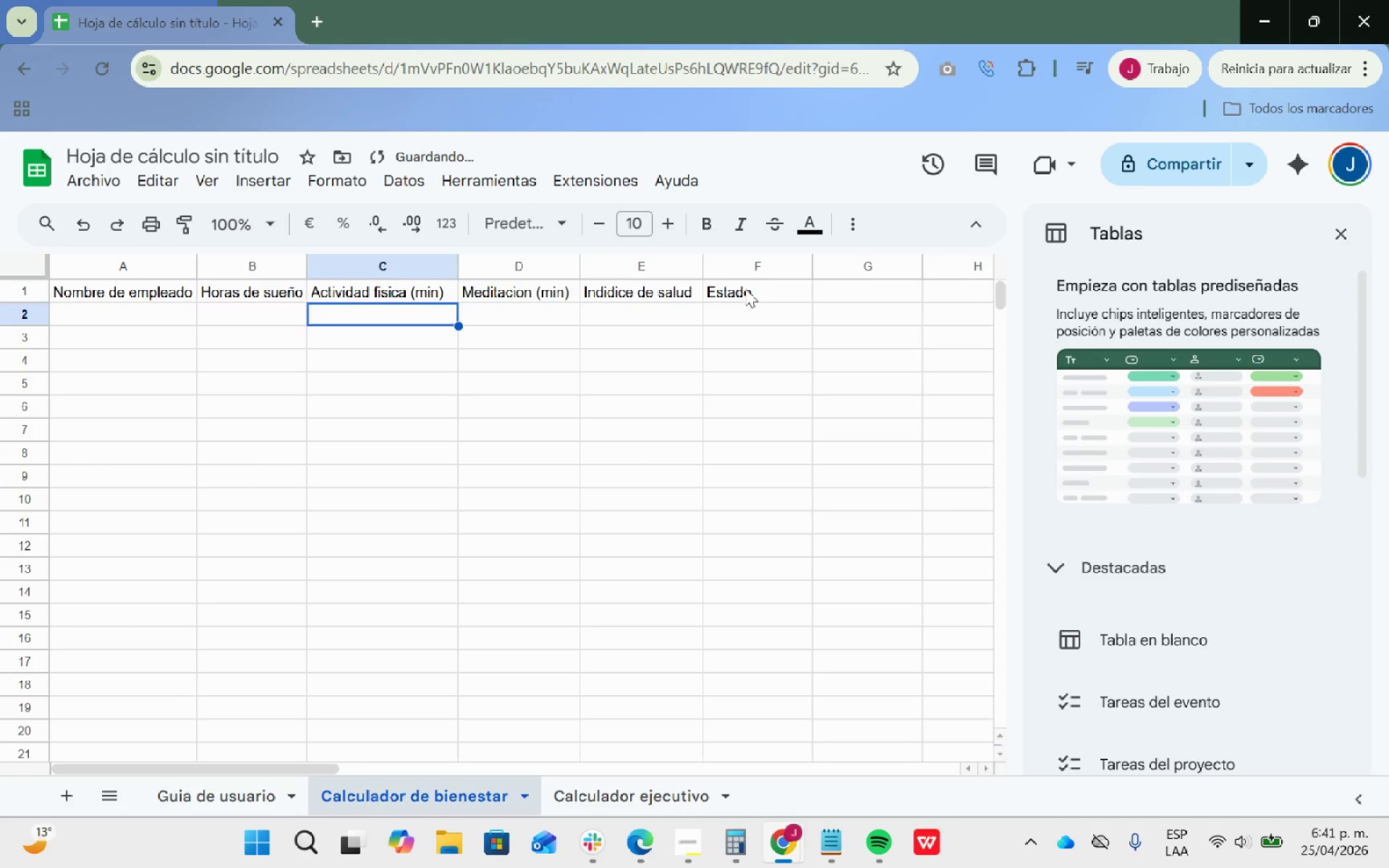 
key(ArrowLeft)
 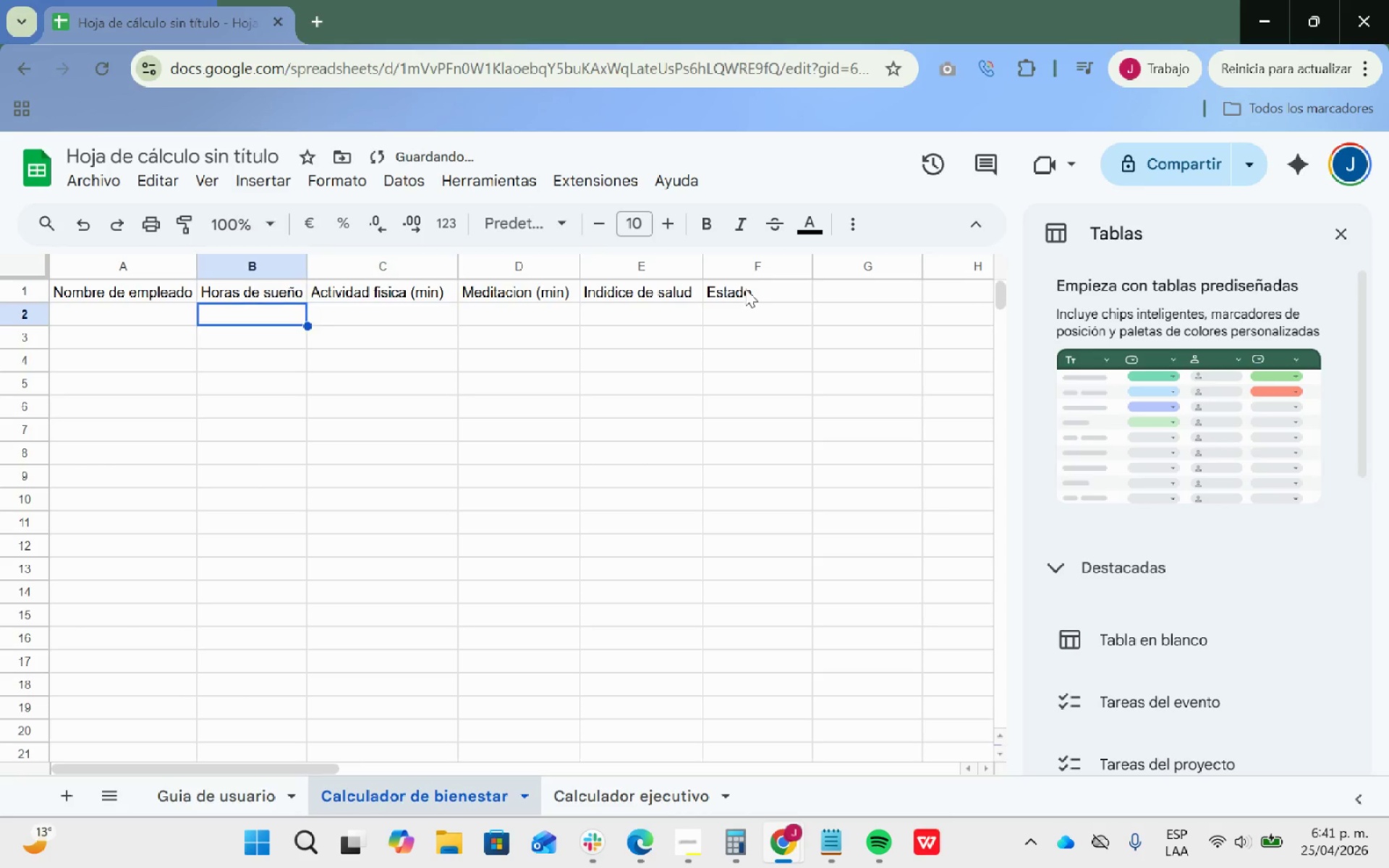 
key(ArrowLeft)
 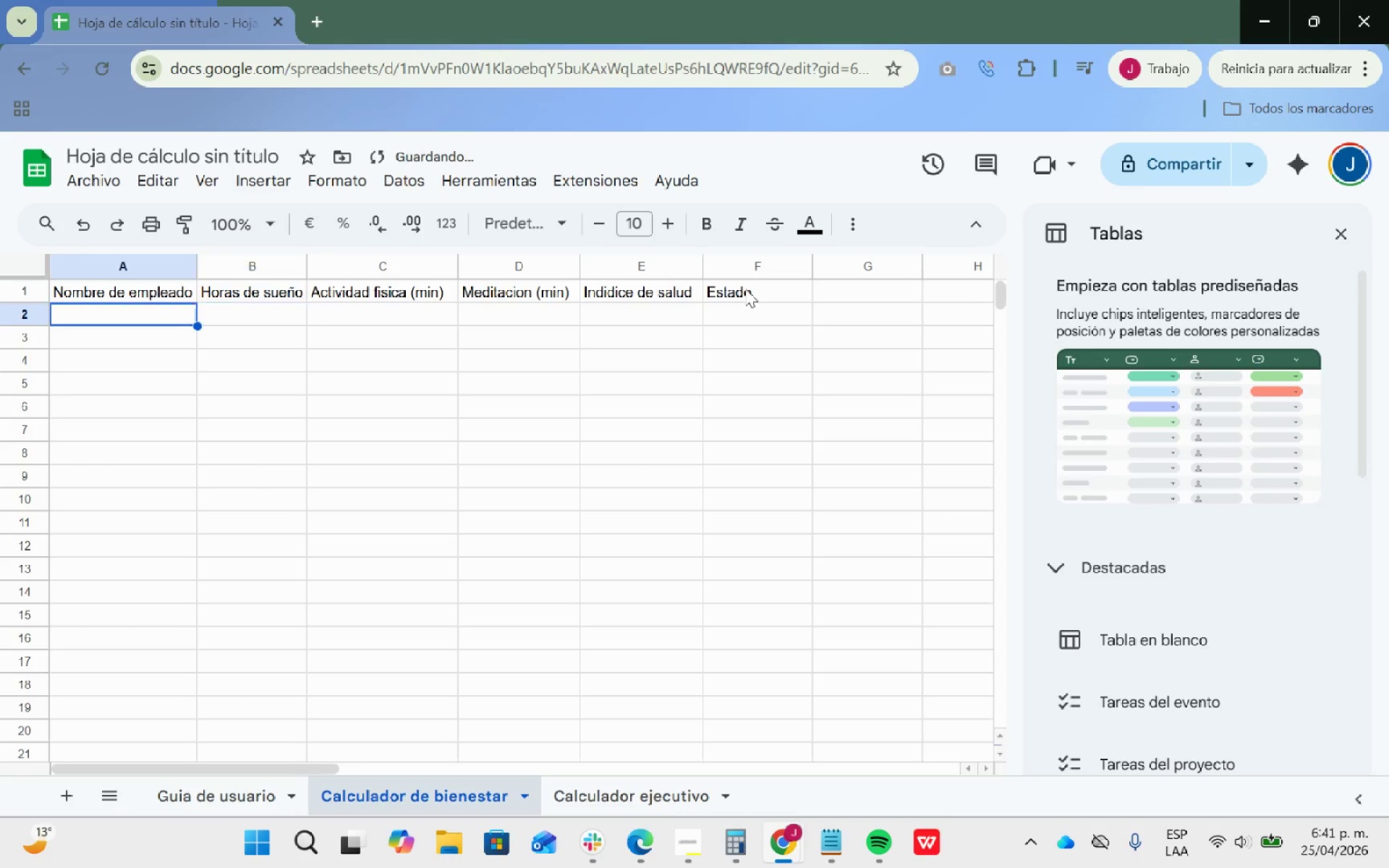 
key(ArrowLeft)
 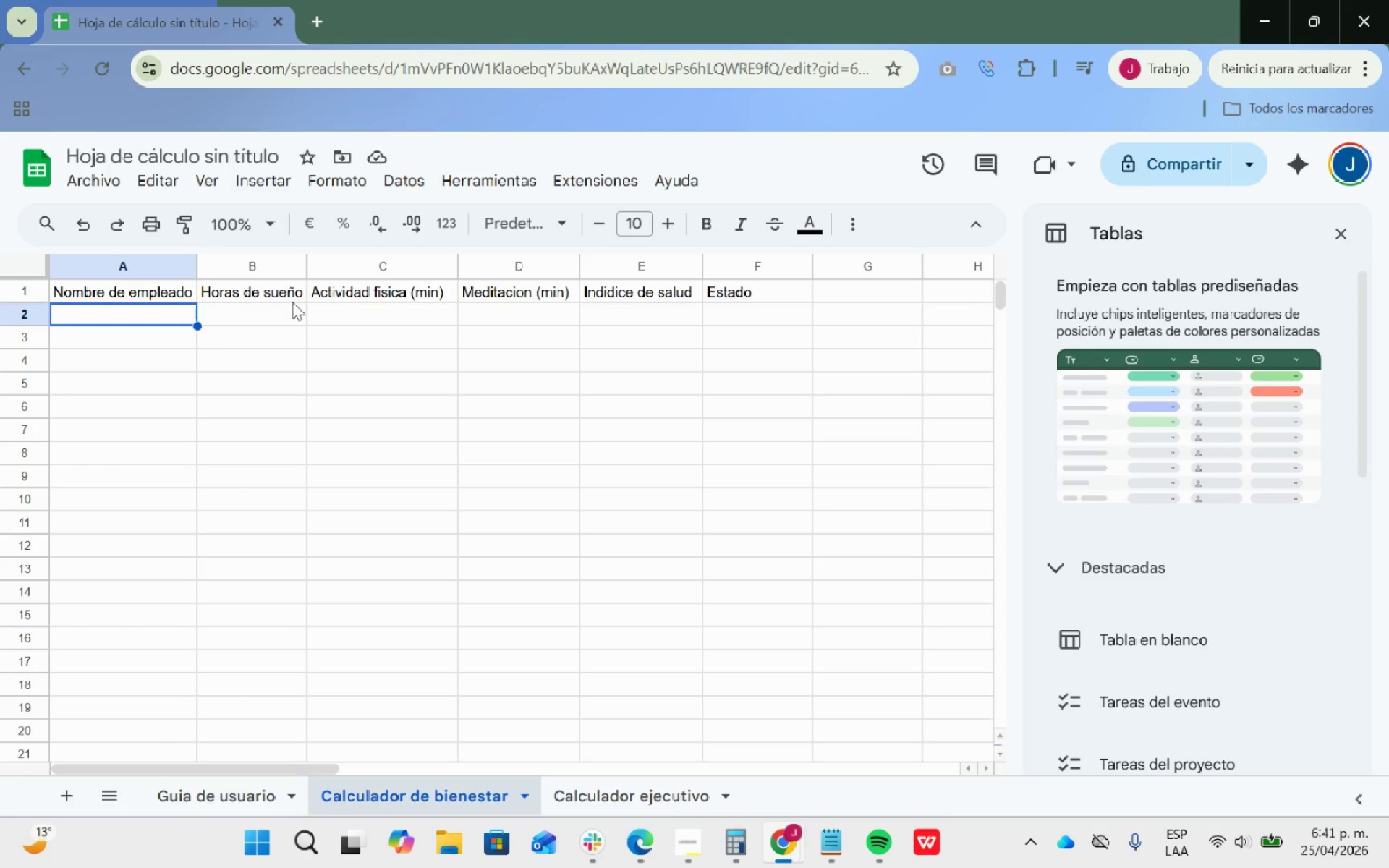 
wait(5.39)
 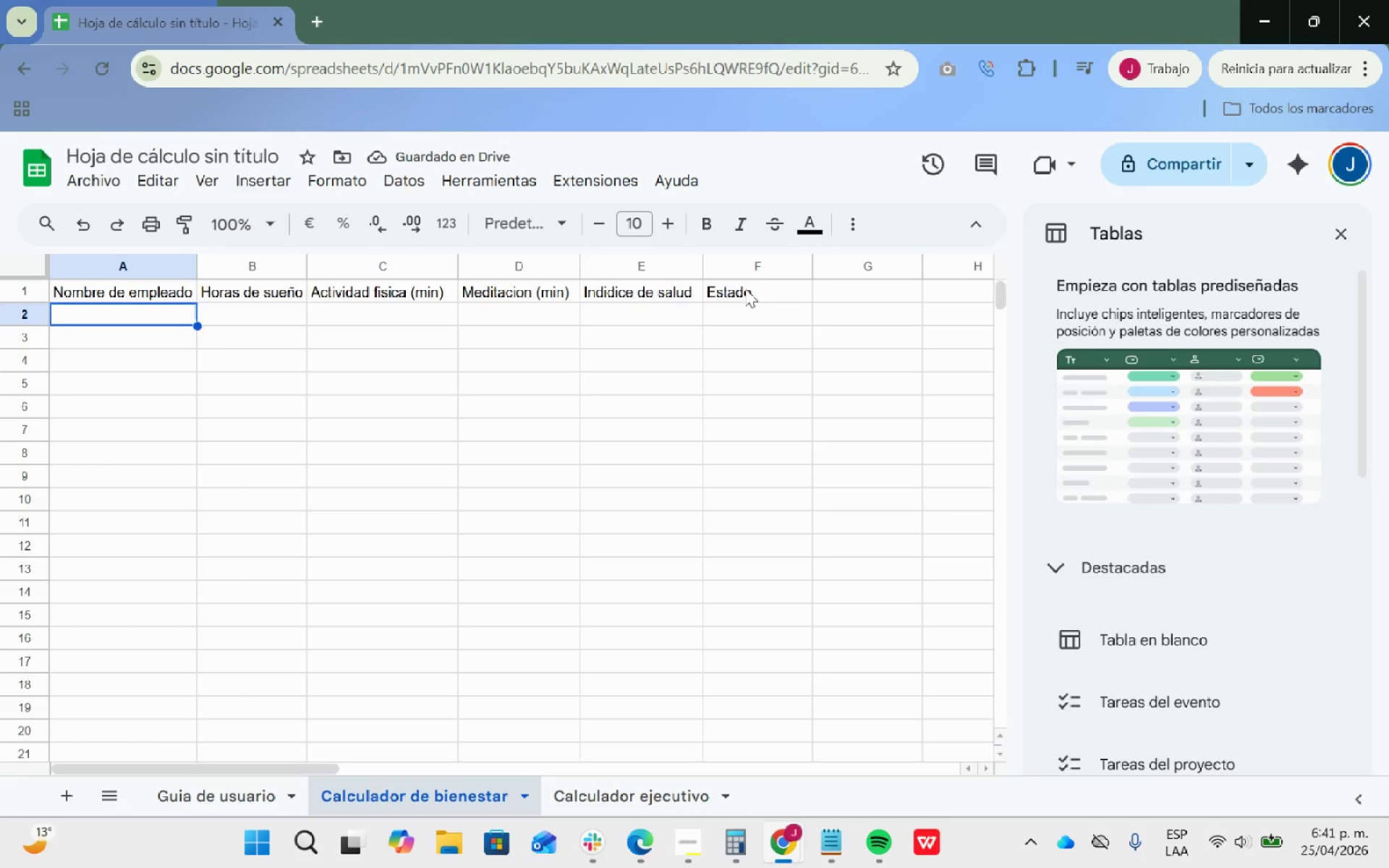 
left_click([289, 296])
 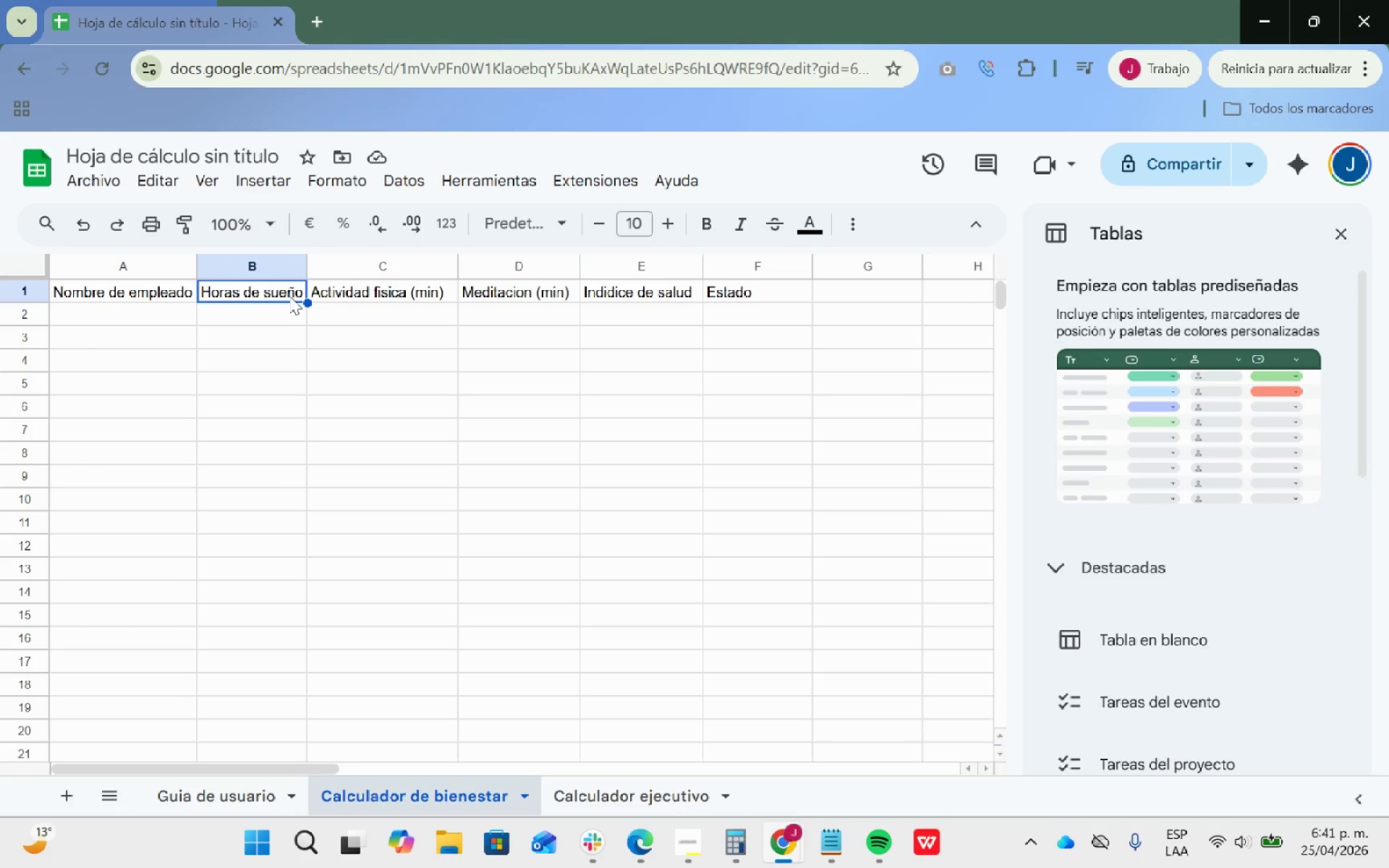 
left_click([287, 310])
 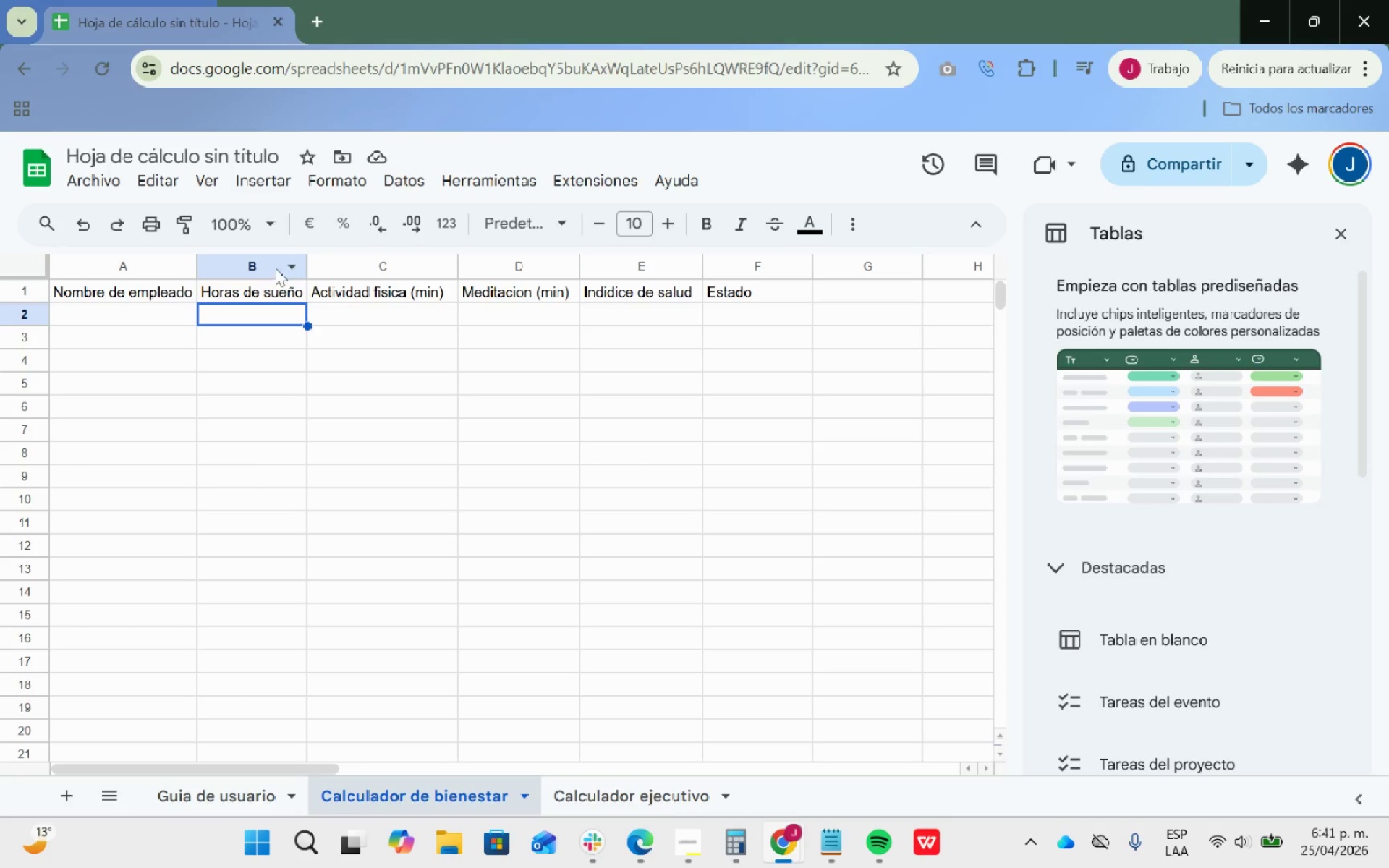 
left_click([275, 268])
 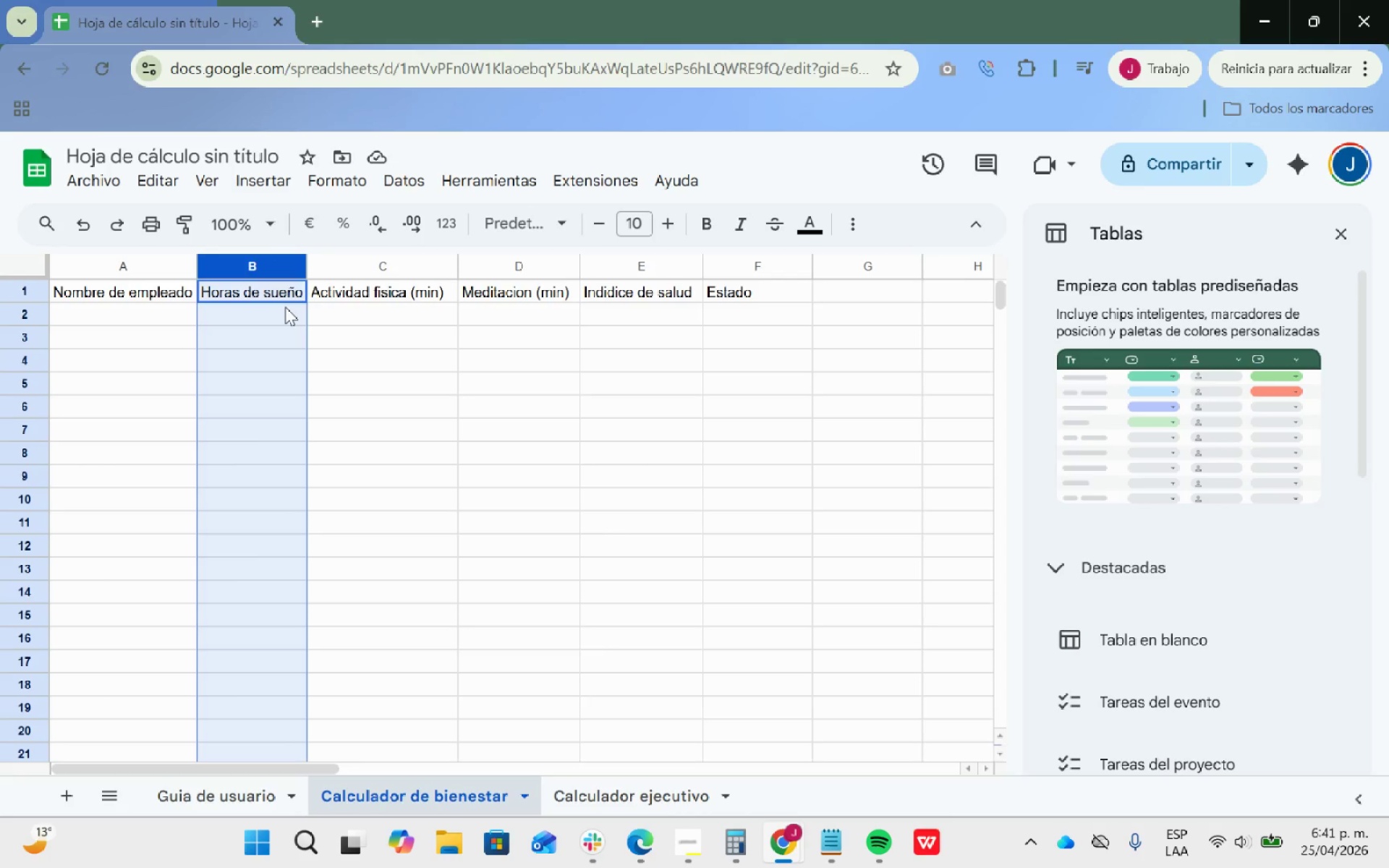 
wait(7.39)
 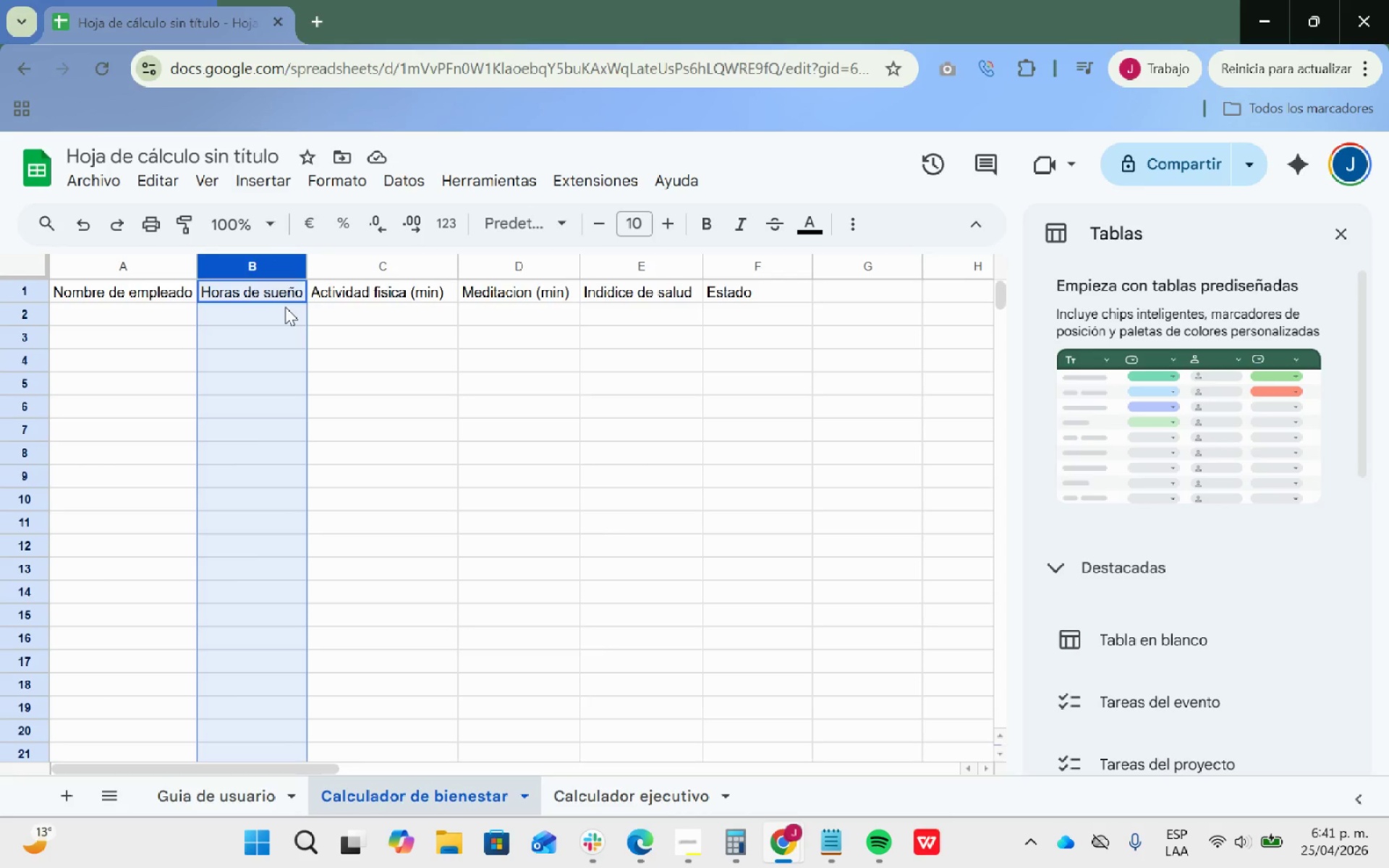 
left_click([541, 499])
 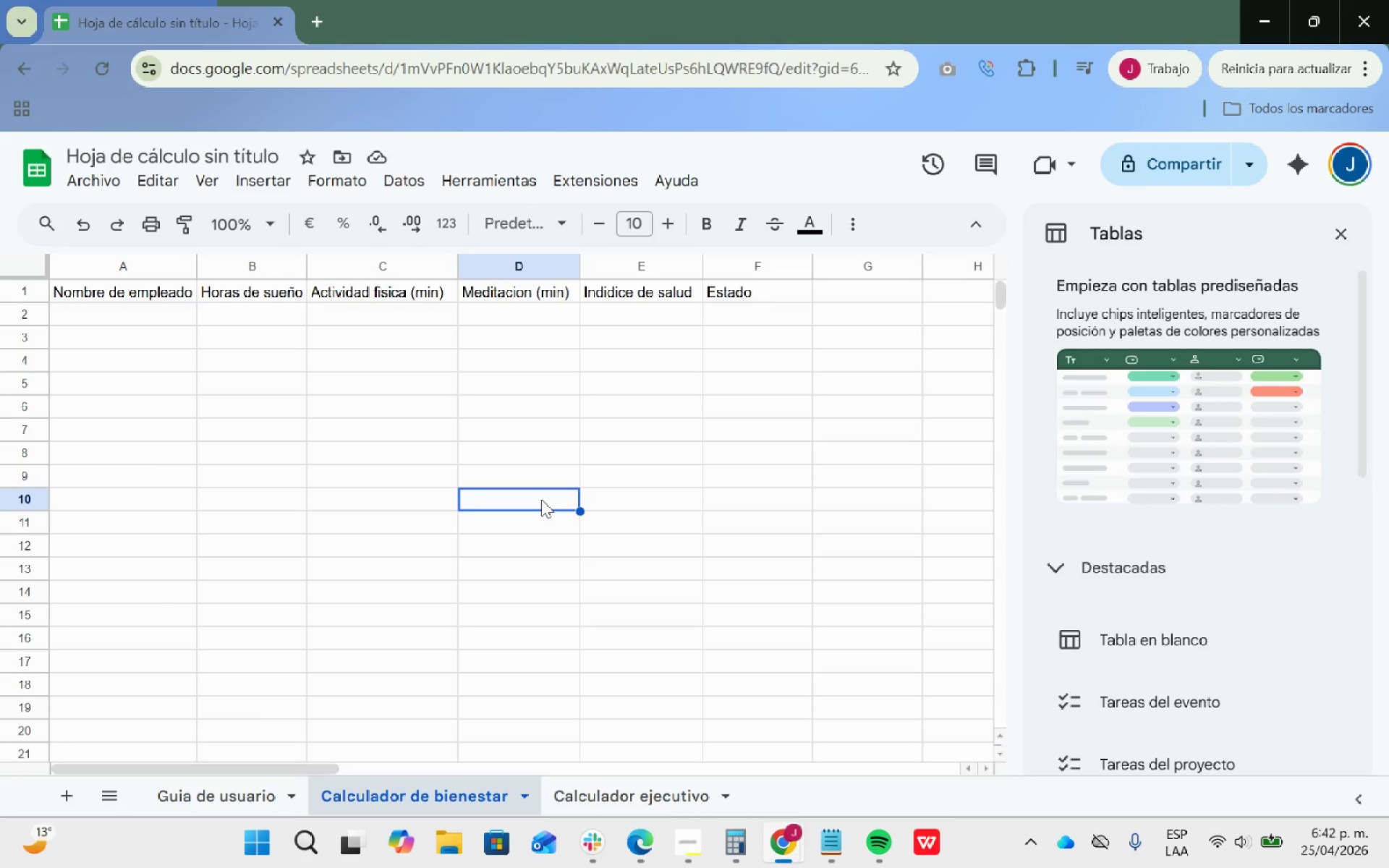 
wait(37.03)
 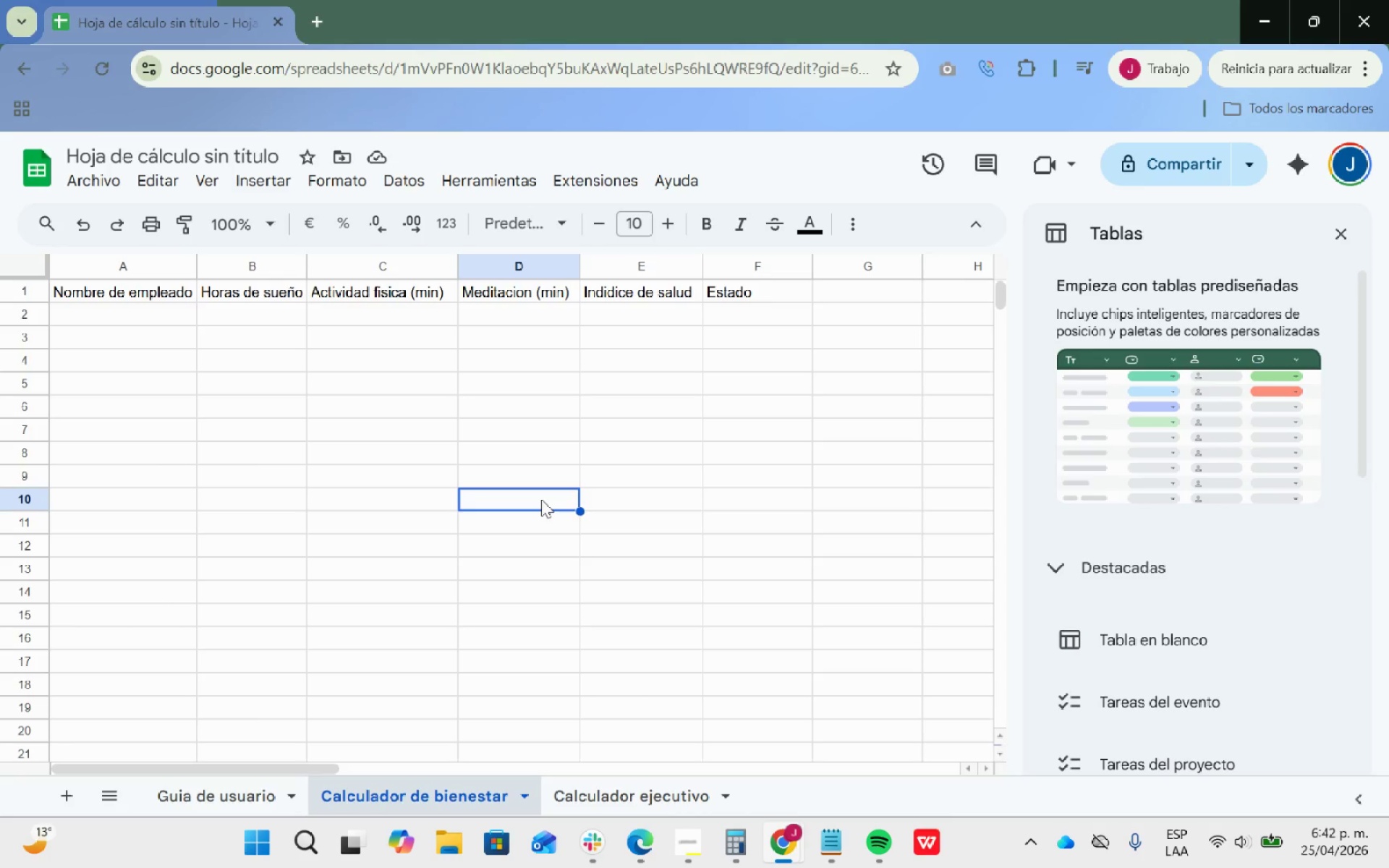 
left_click_drag(start_coordinate=[662, 456], to_coordinate=[667, 454])
 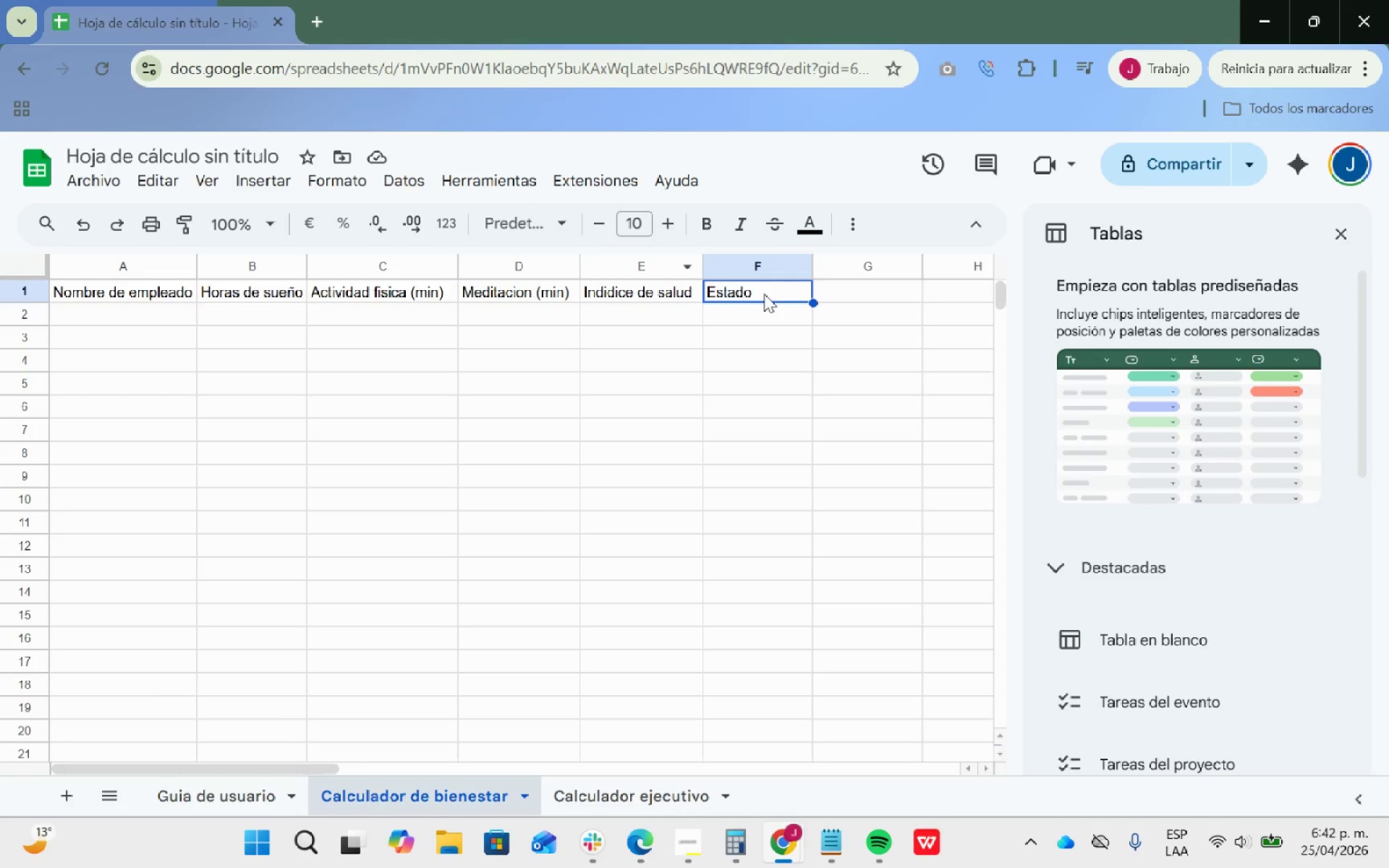 
left_click_drag(start_coordinate=[761, 295], to_coordinate=[96, 292])
 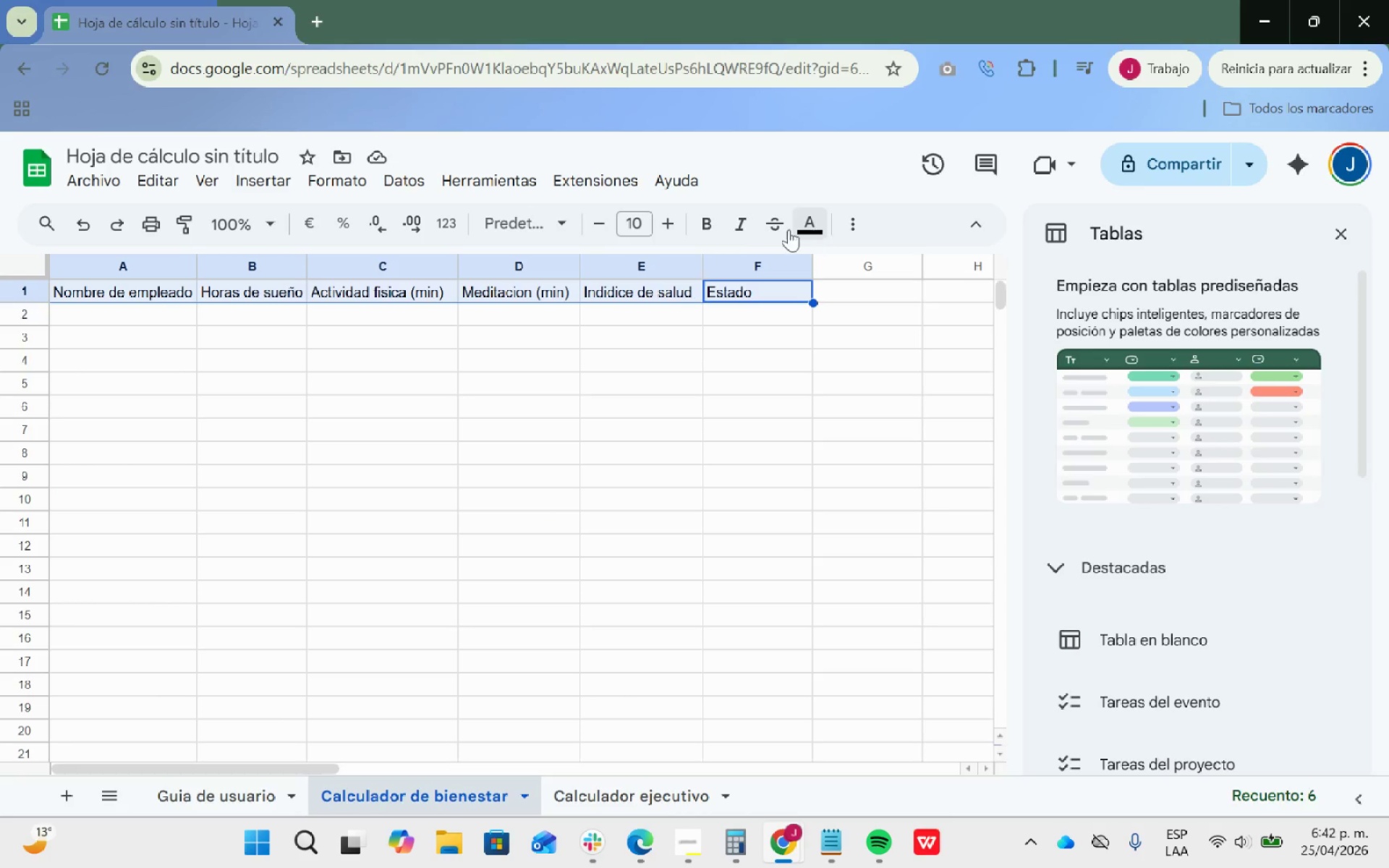 
left_click([719, 219])
 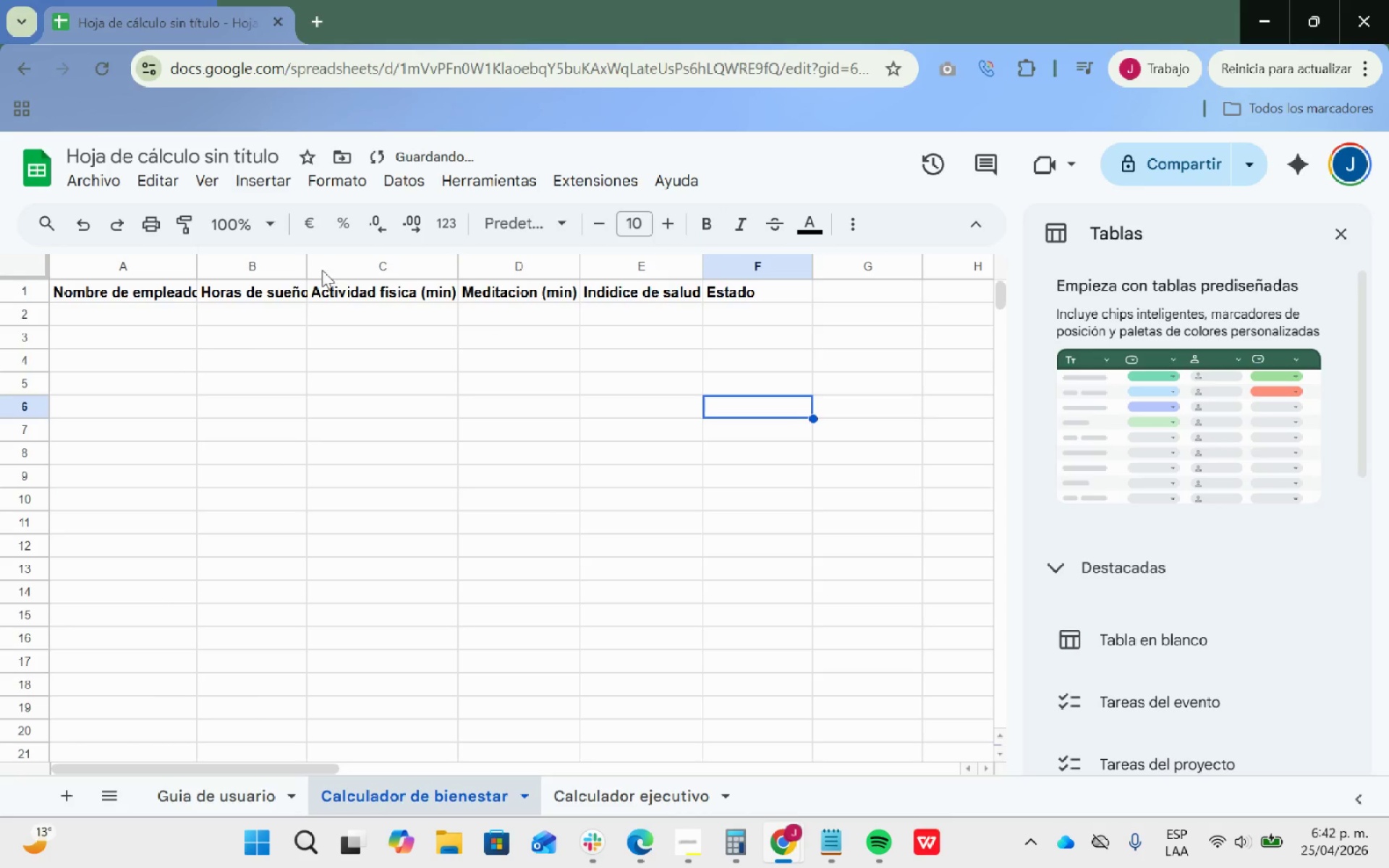 
left_click([305, 267])
 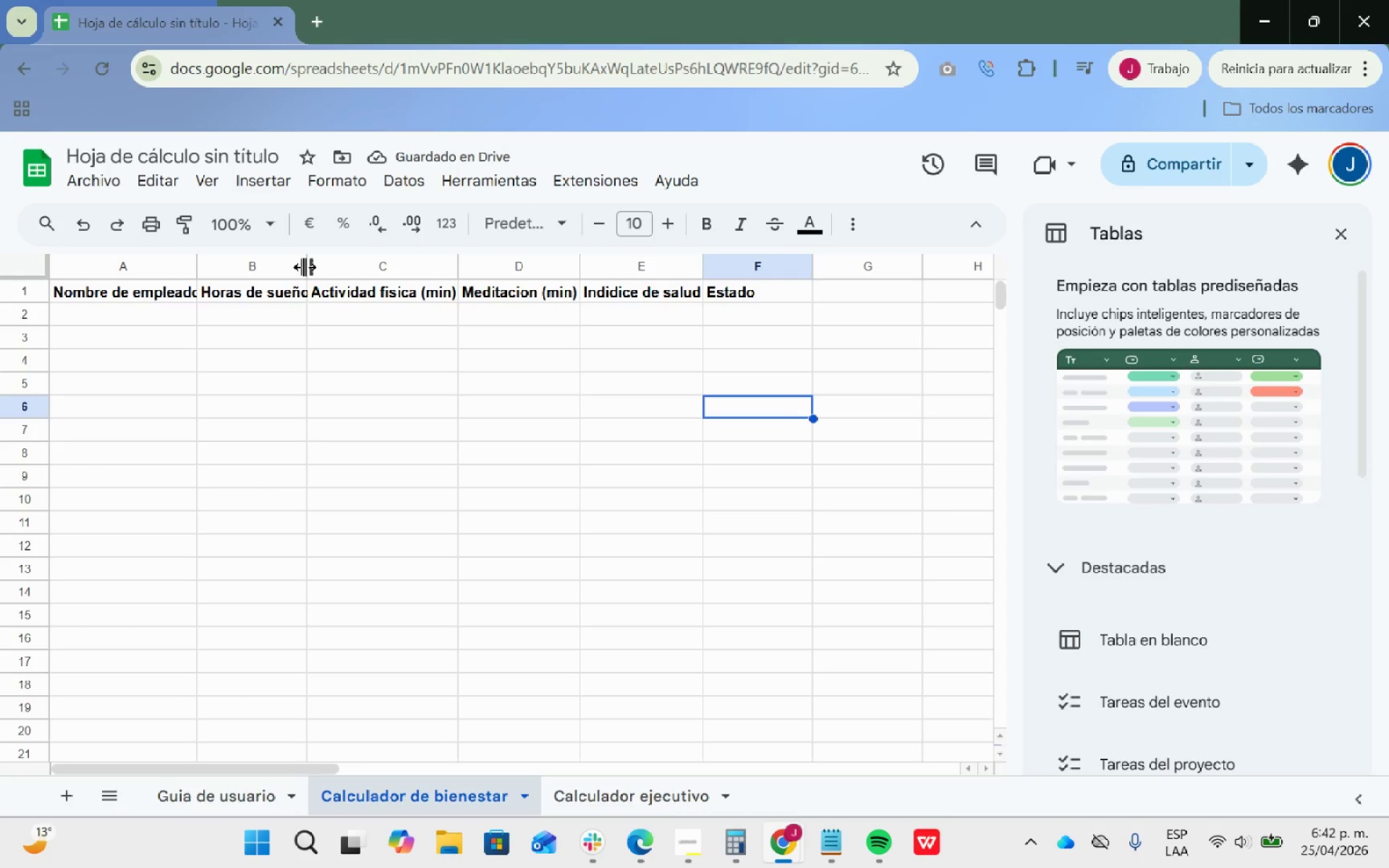 
double_click([305, 267])
 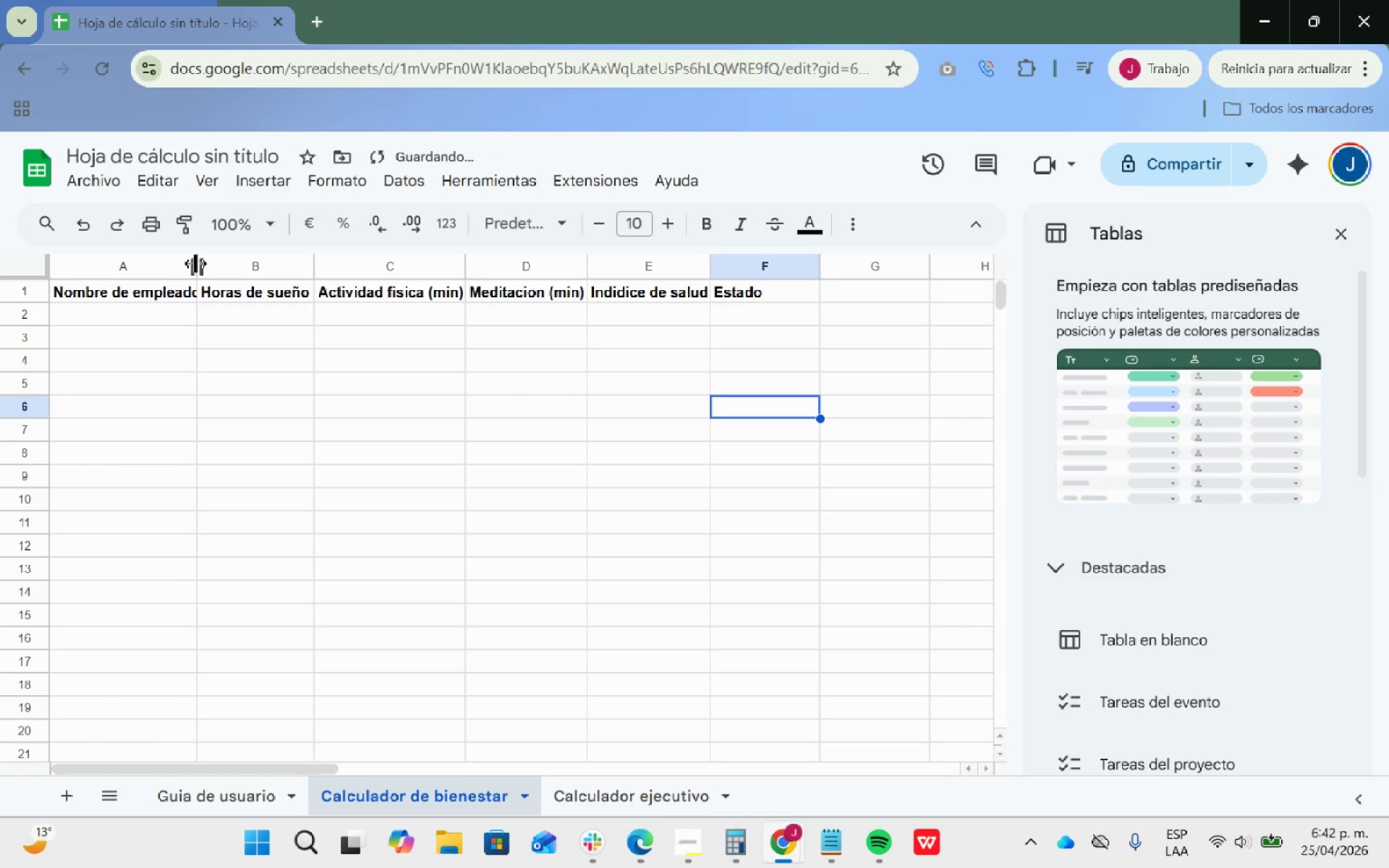 
double_click([195, 262])
 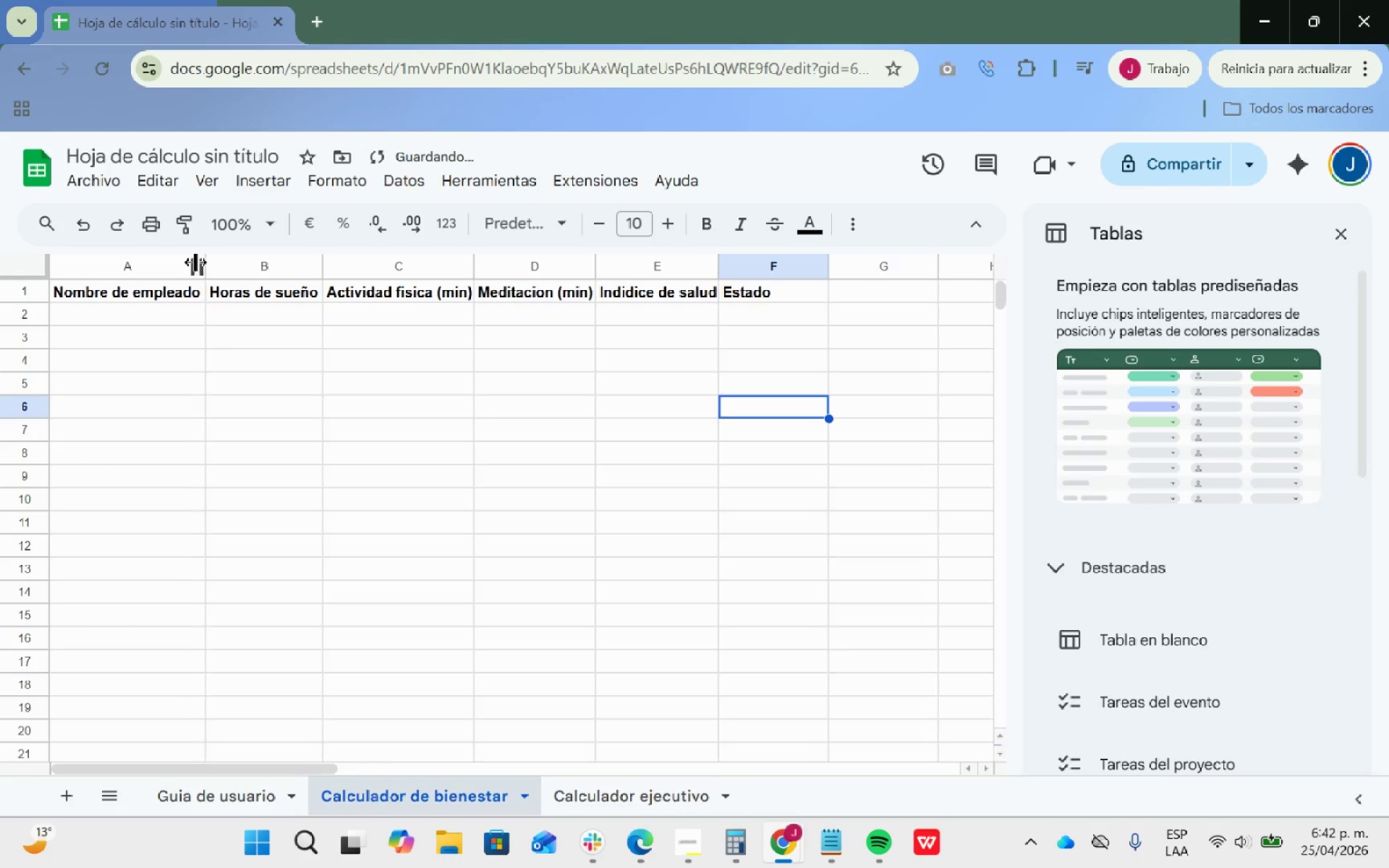 
triple_click([195, 262])
 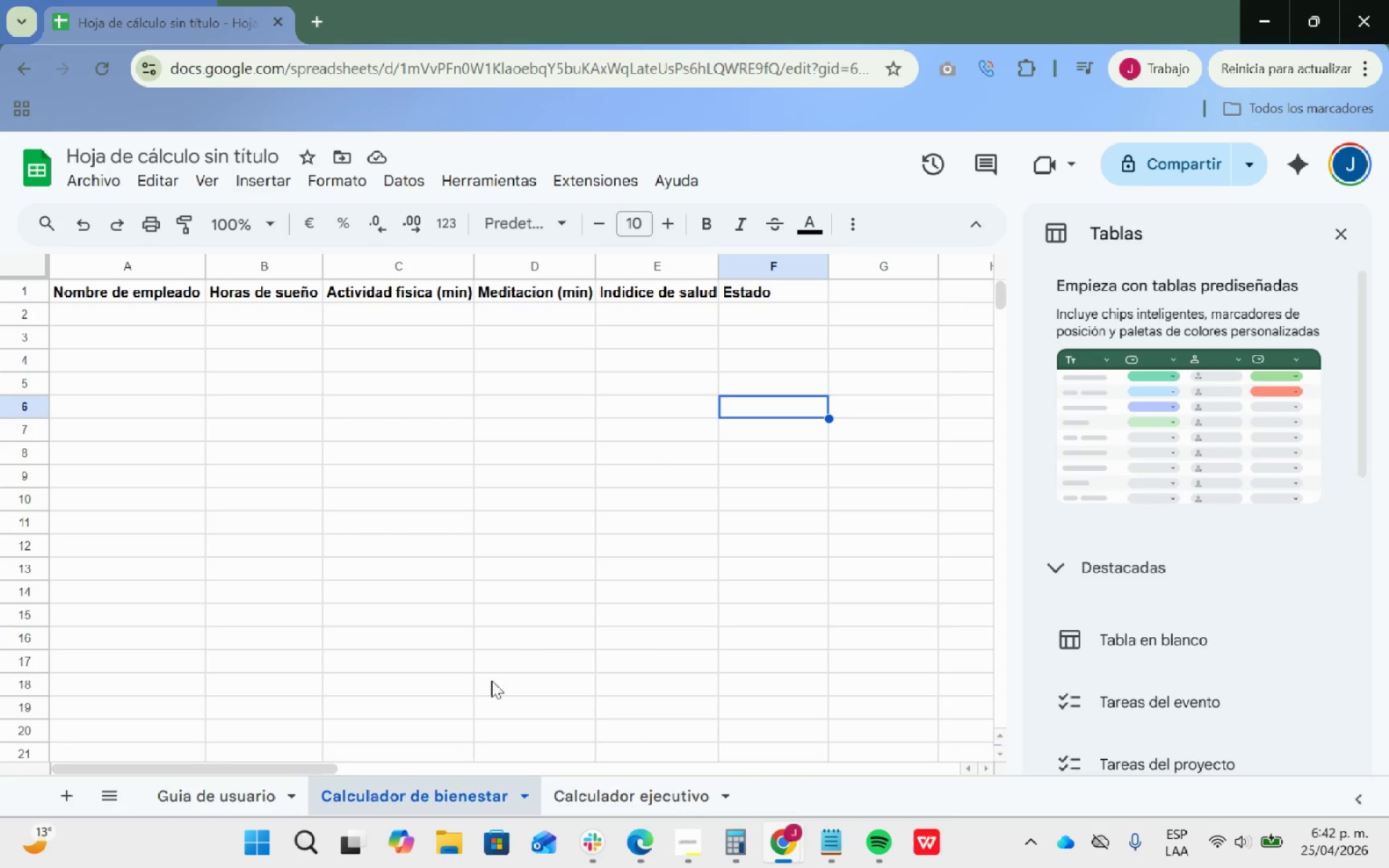 
wait(28.47)
 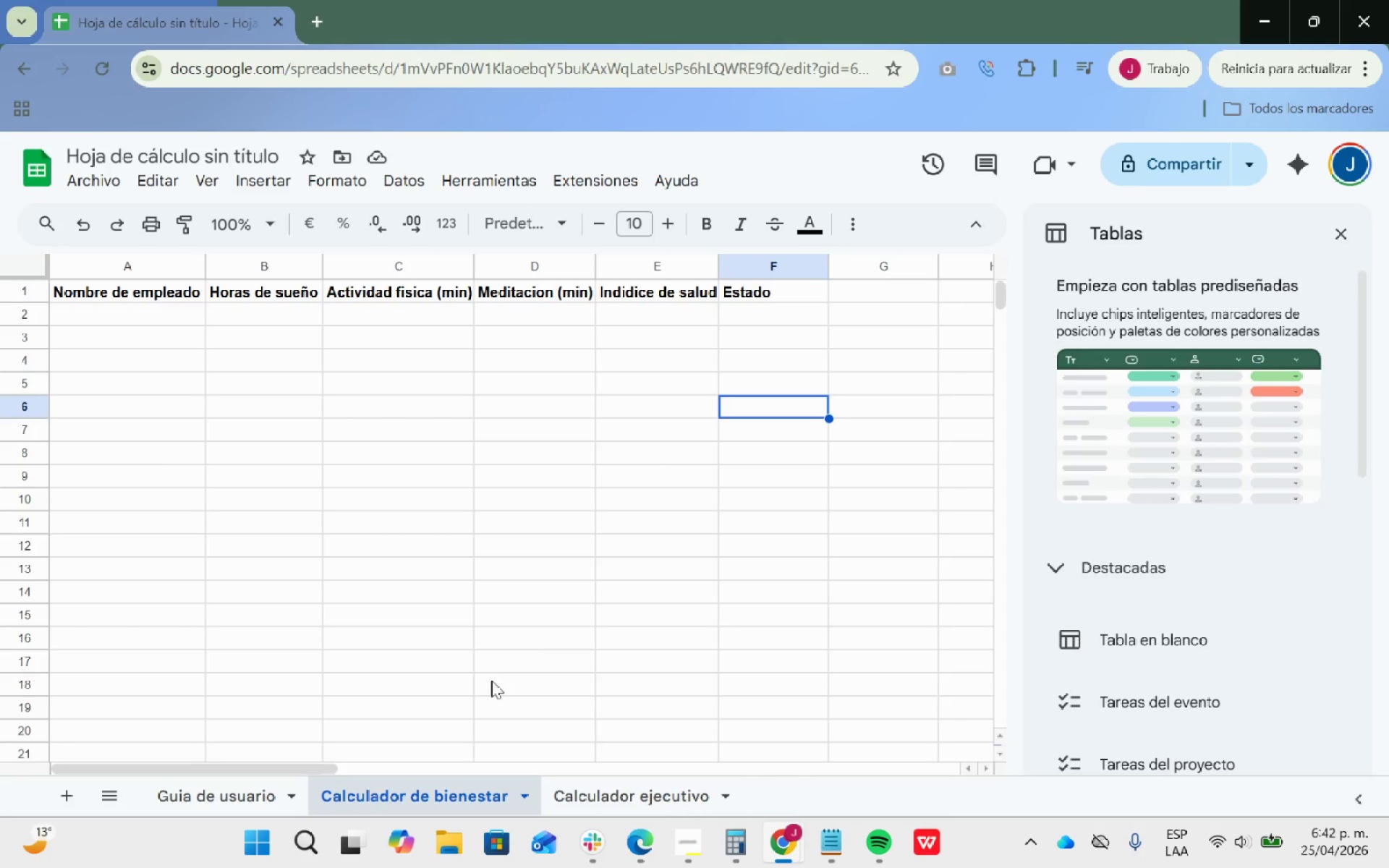 
left_click([234, 786])
 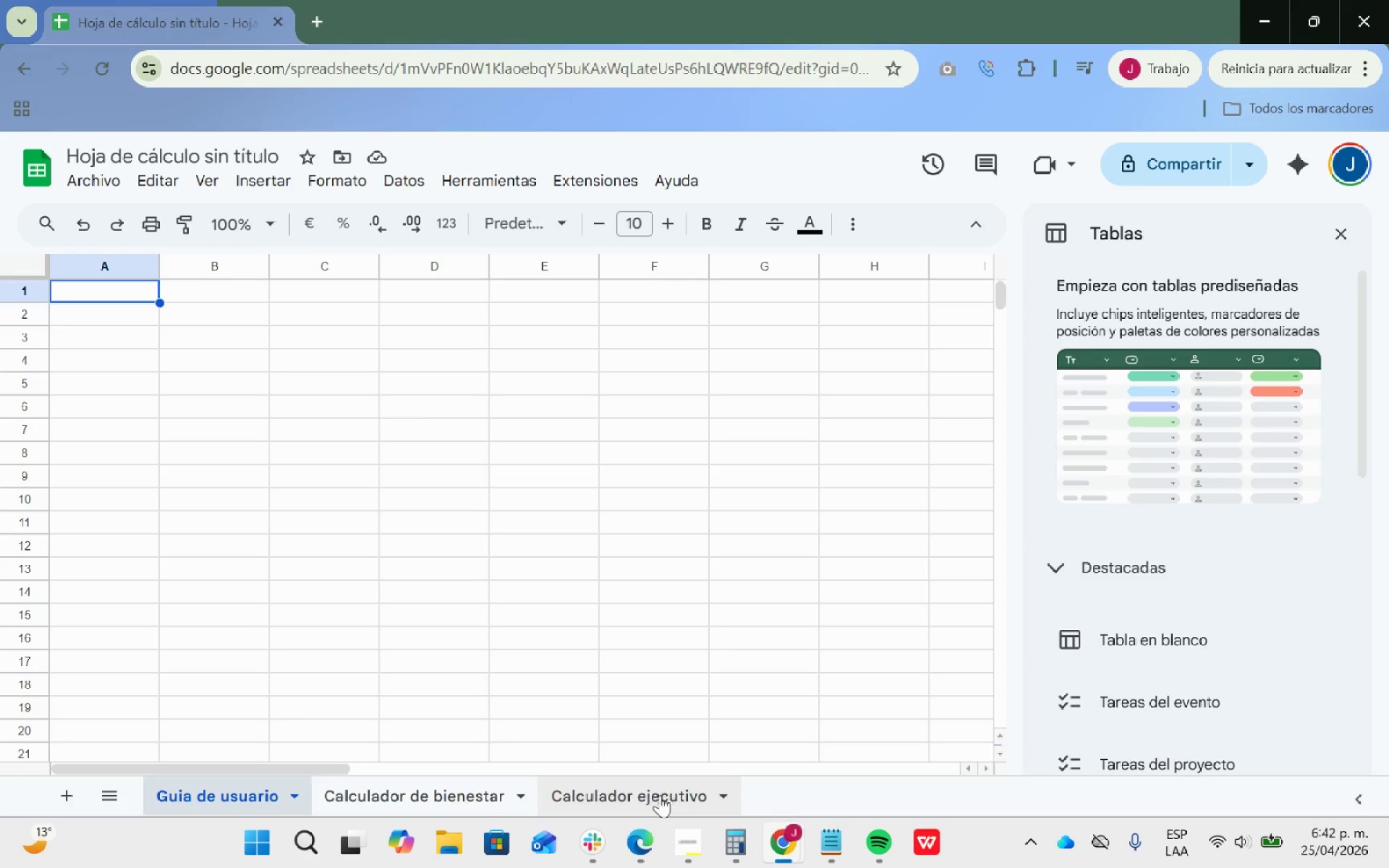 
left_click_drag(start_coordinate=[660, 795], to_coordinate=[663, 791])
 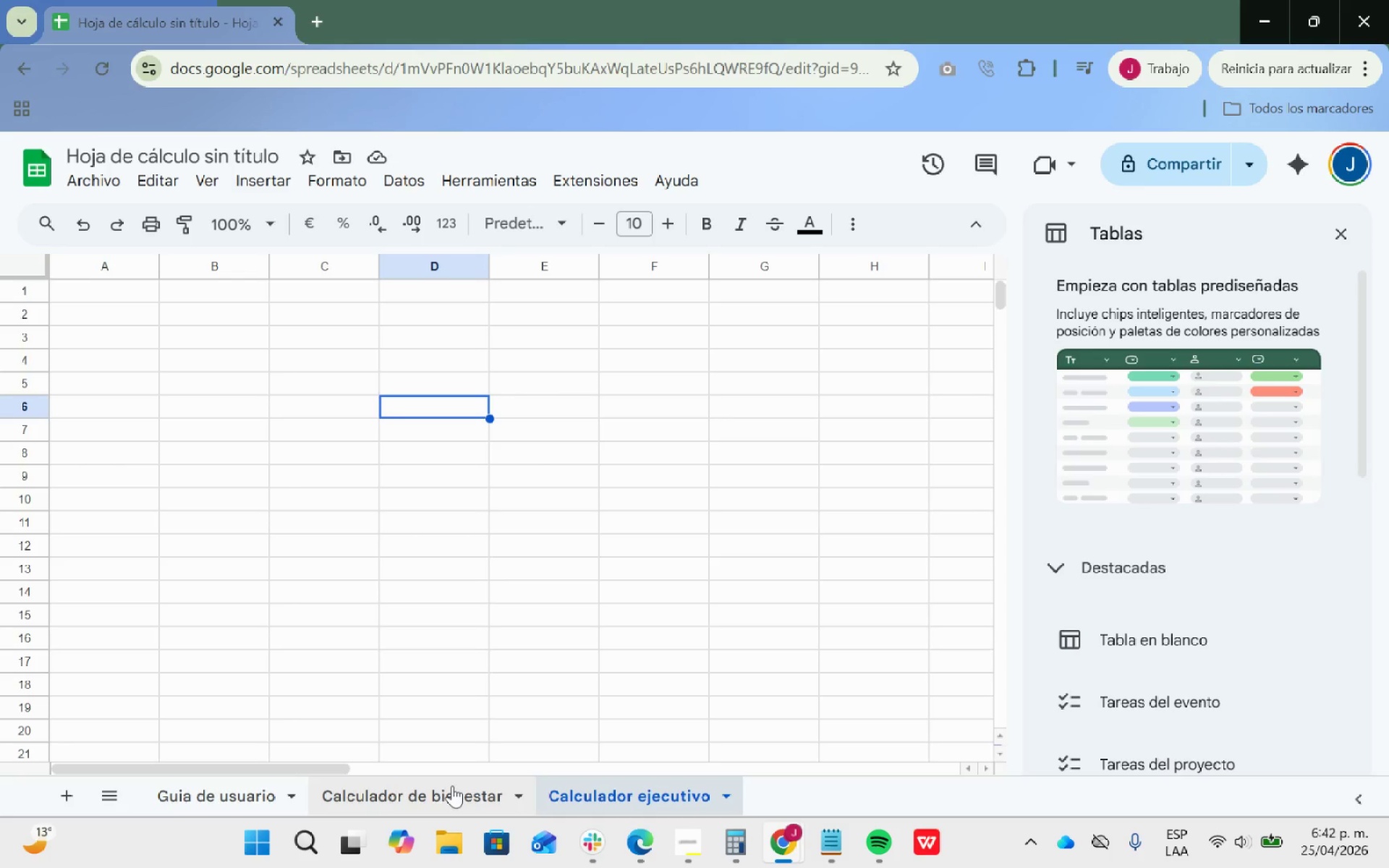 
left_click([443, 795])
 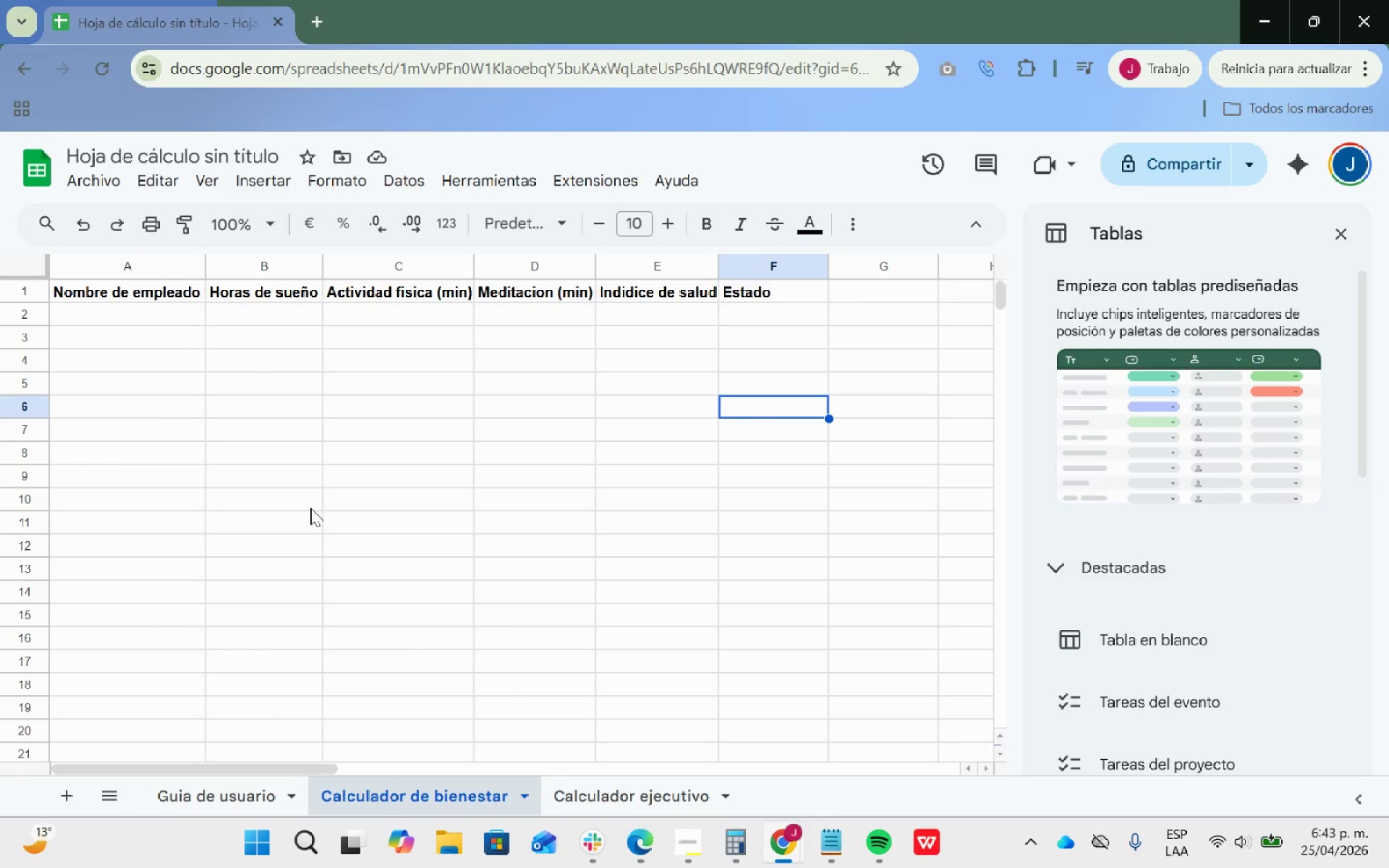 
wait(24.95)
 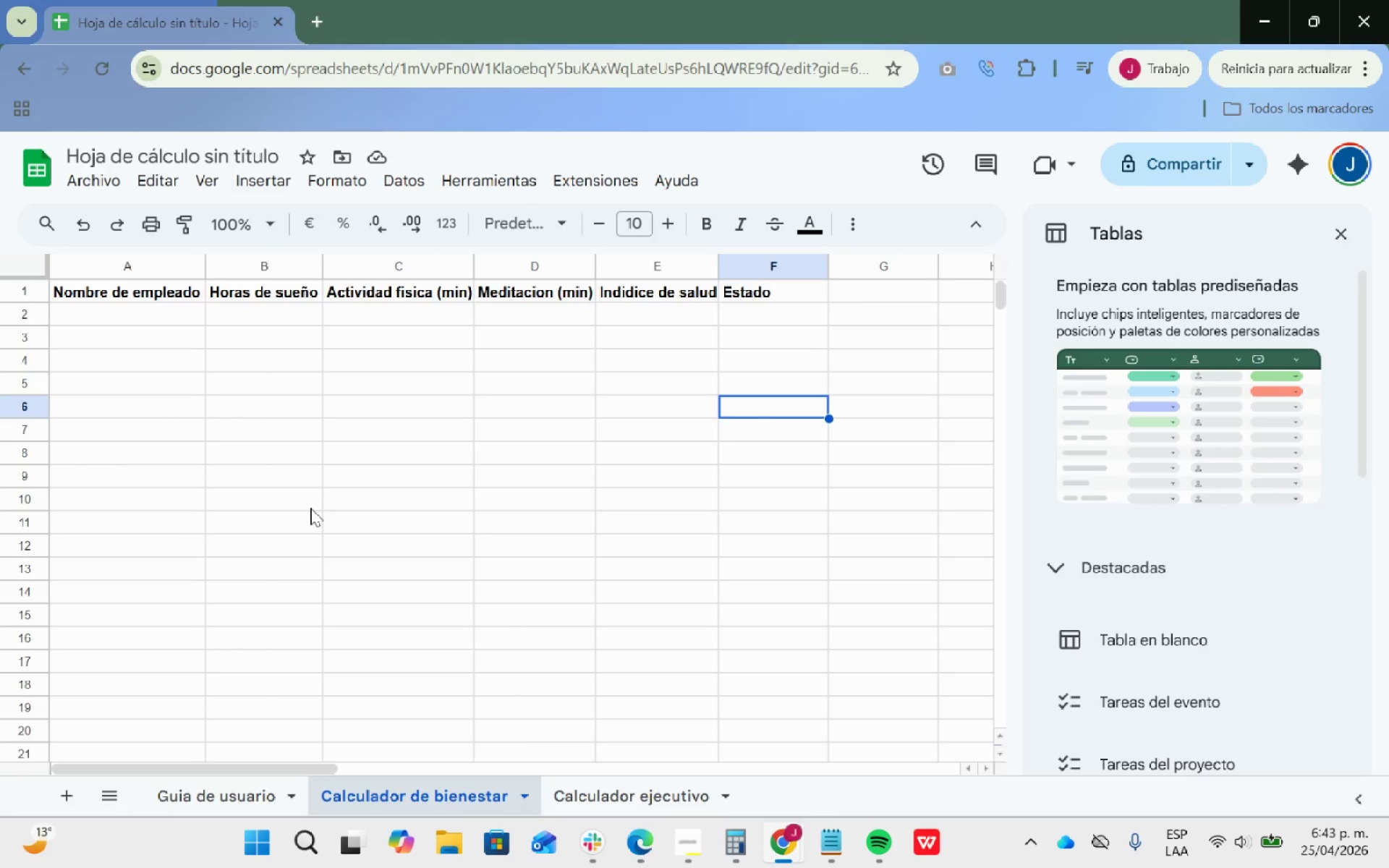 
key(Alt+Tab)
 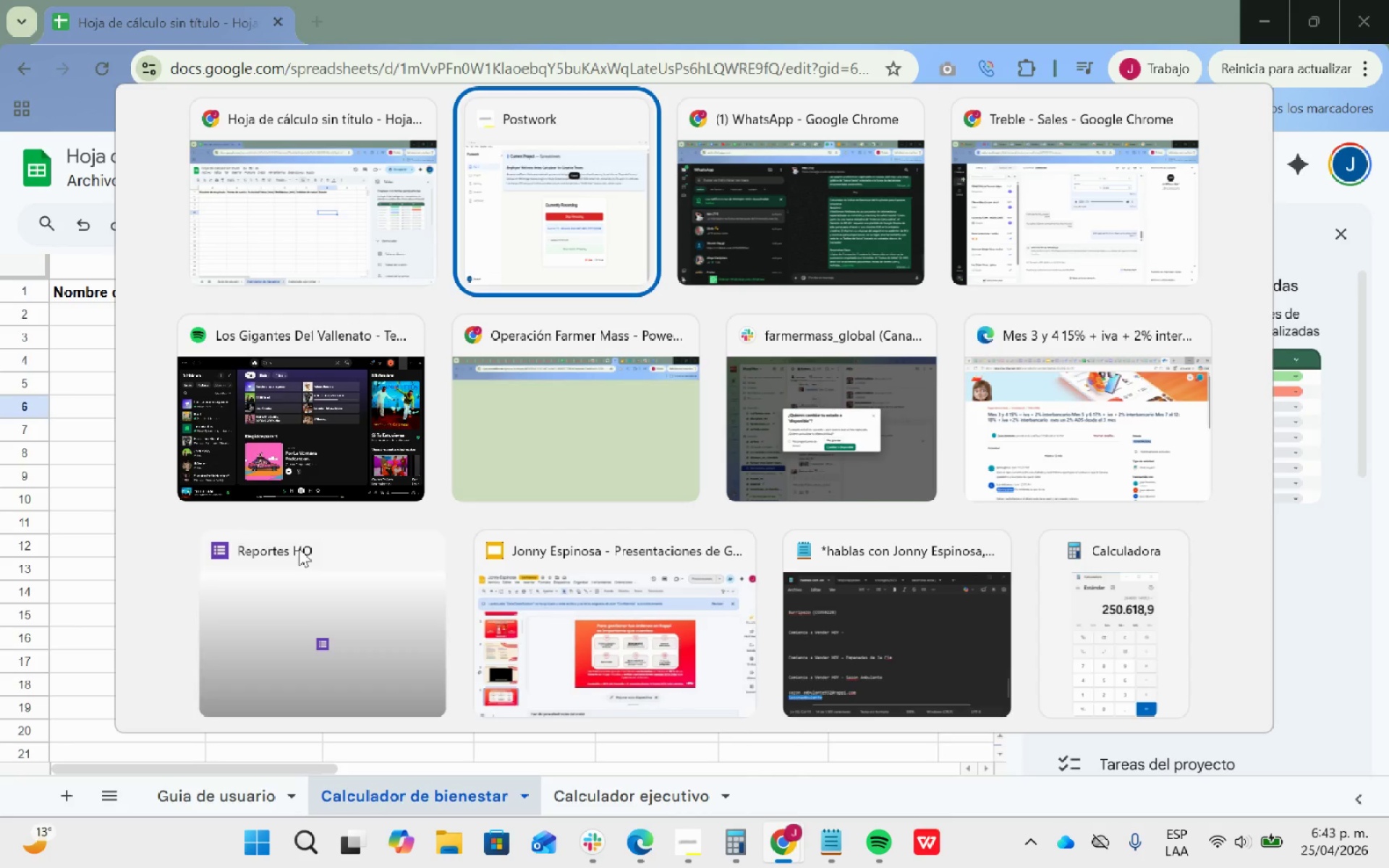 
key(Alt+Tab)
 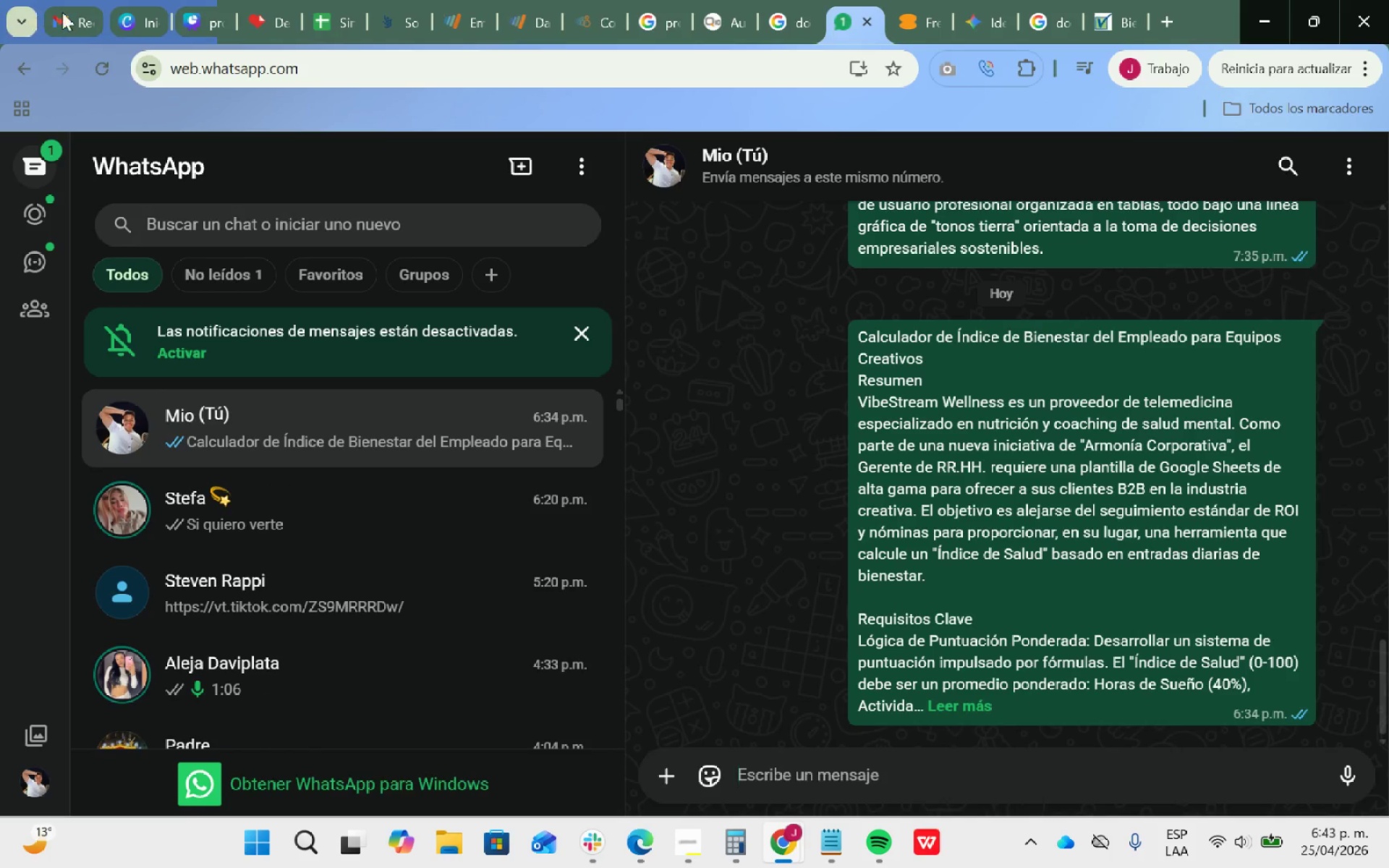 
left_click_drag(start_coordinate=[71, 10], to_coordinate=[75, 7])
 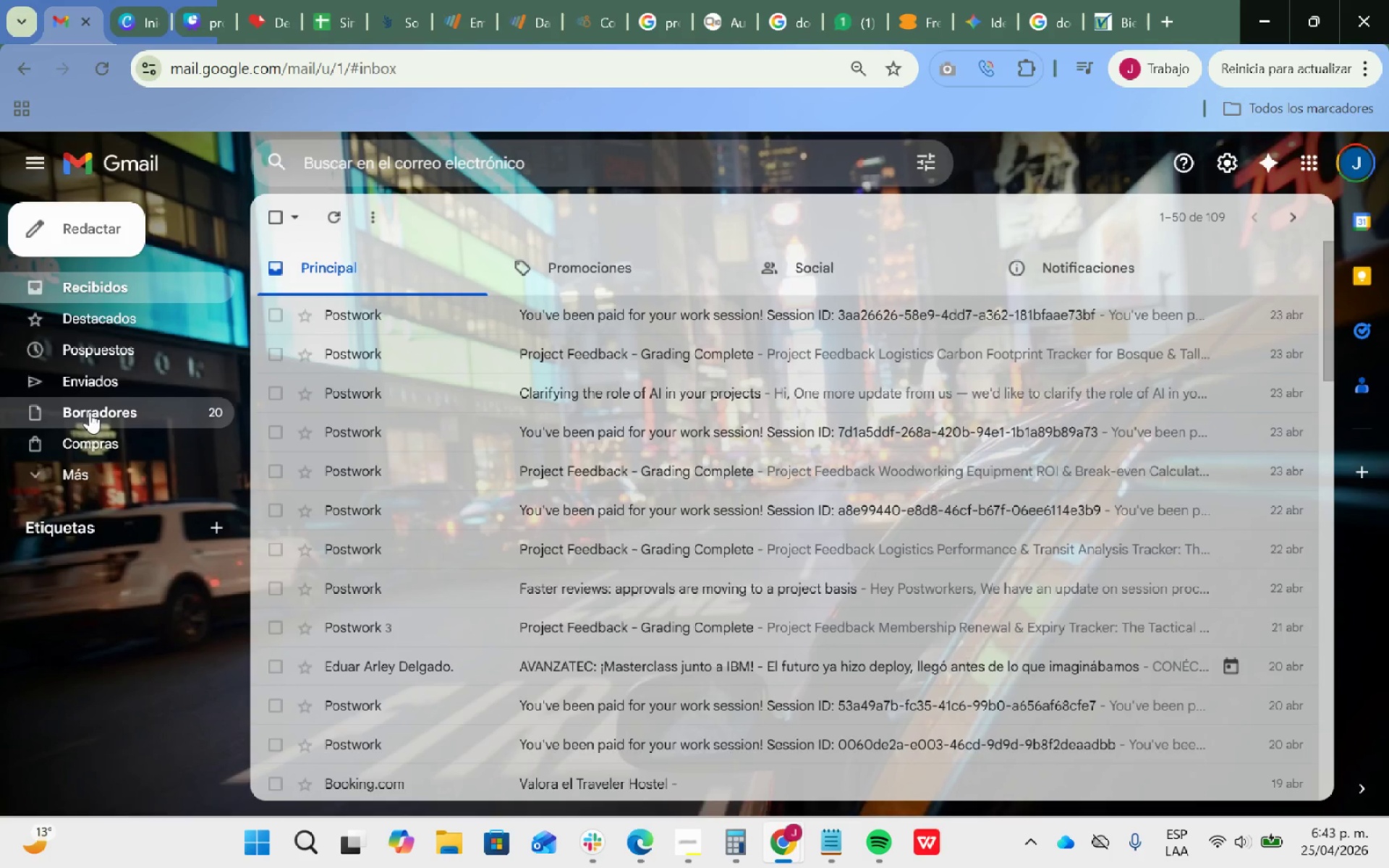 
left_click([101, 384])
 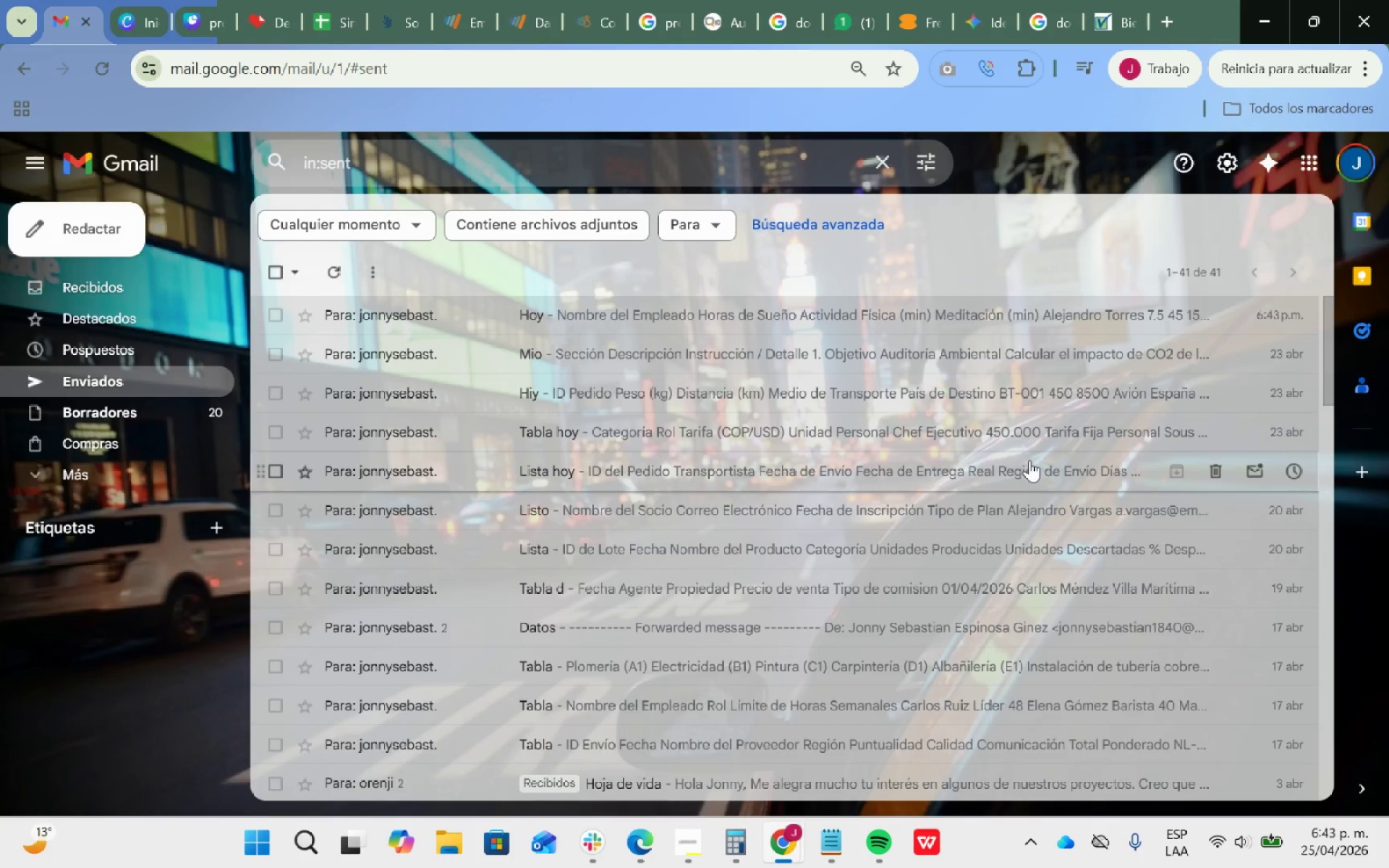 
left_click([495, 322])
 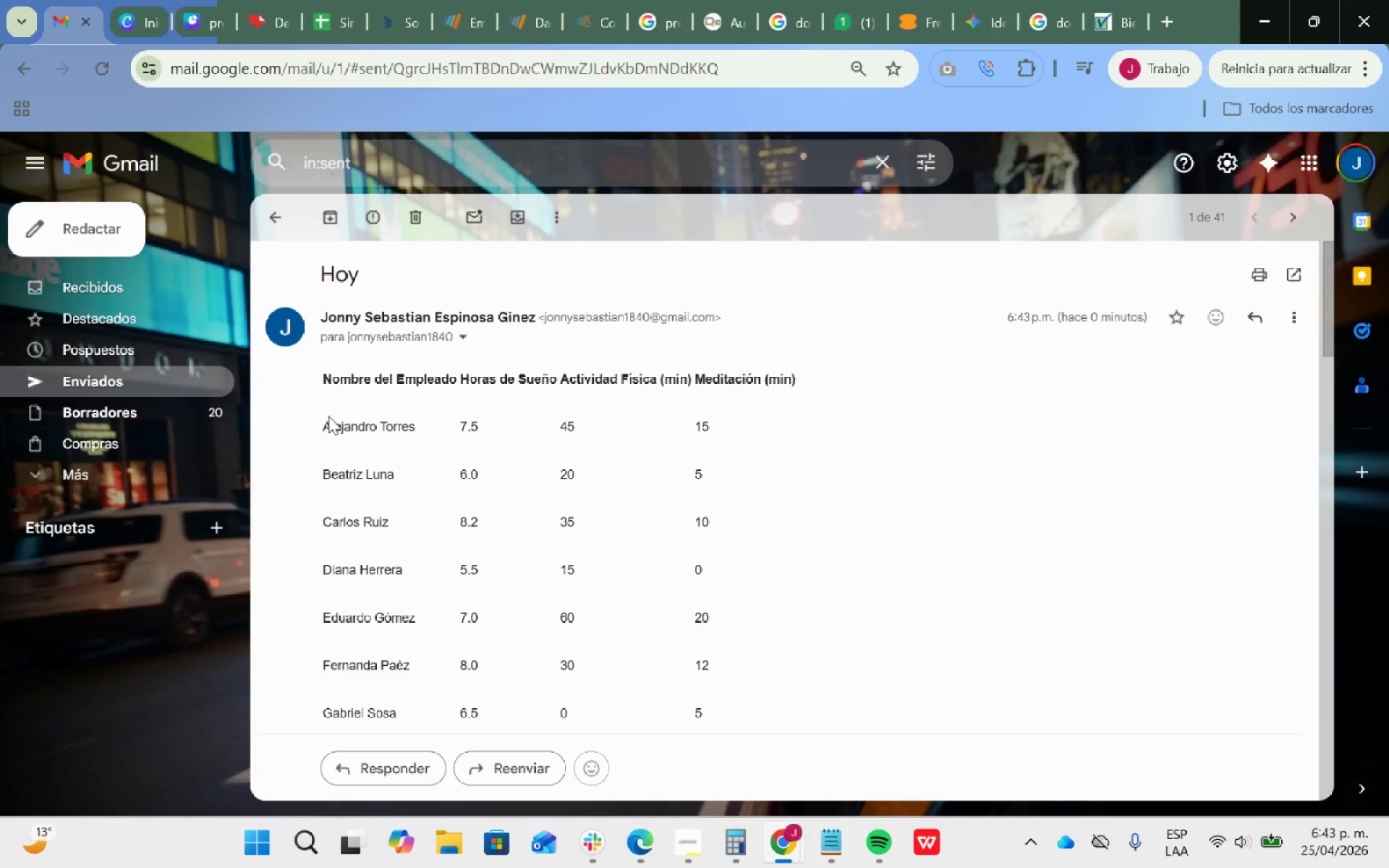 
left_click_drag(start_coordinate=[327, 422], to_coordinate=[707, 647])
 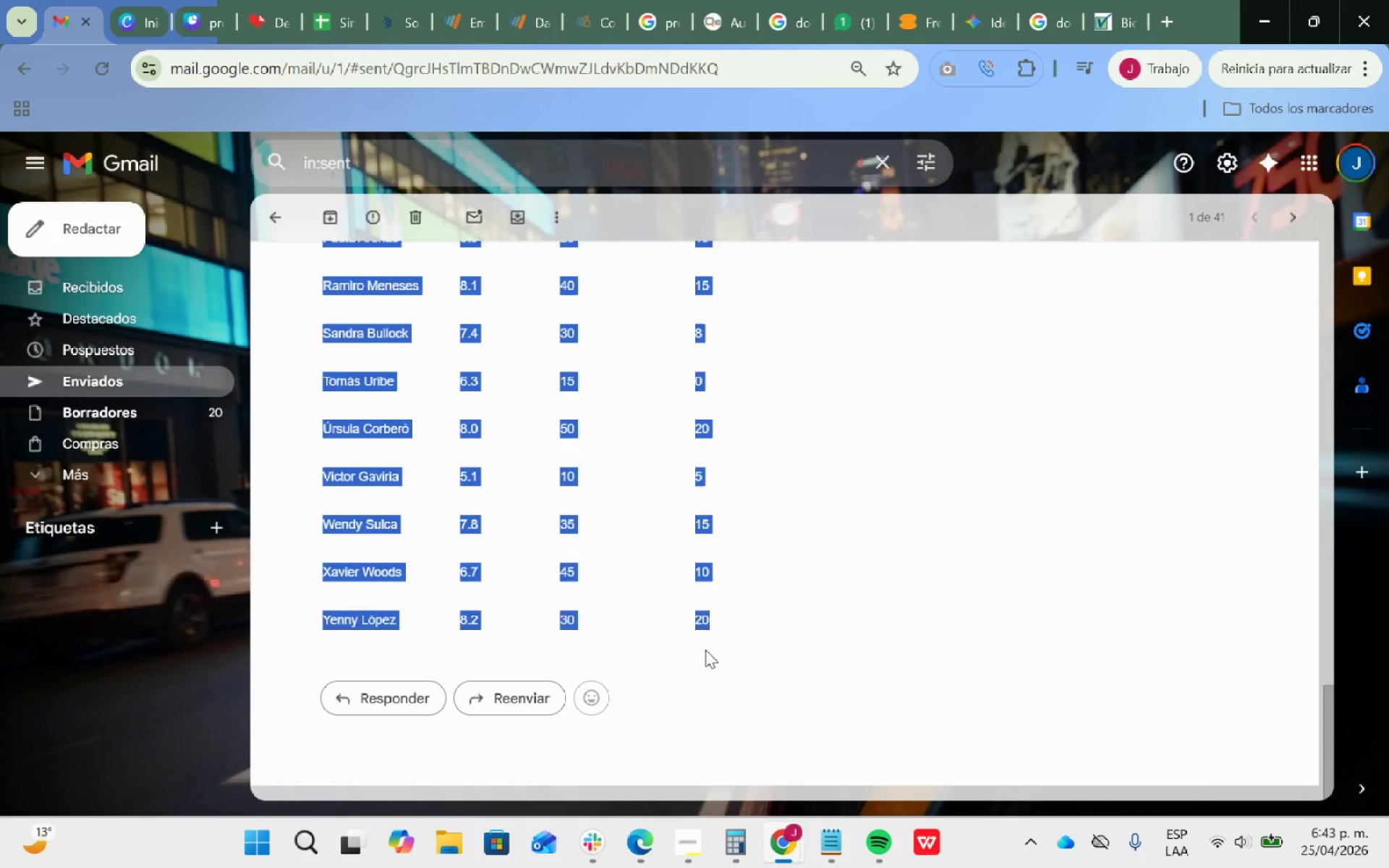 
scroll: coordinate [707, 646], scroll_direction: down, amount: 22.0
 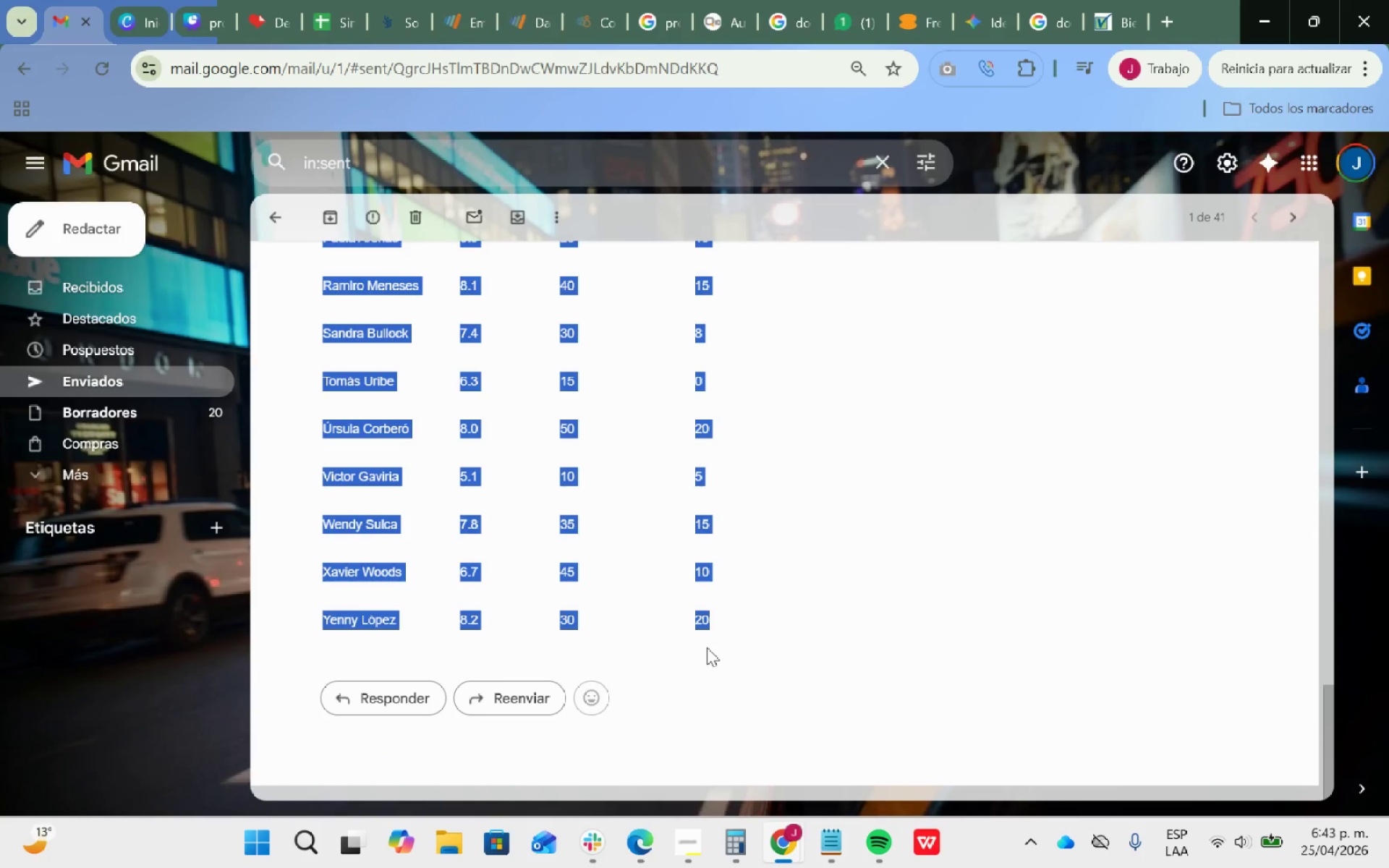 
key(Control+ControlLeft)
 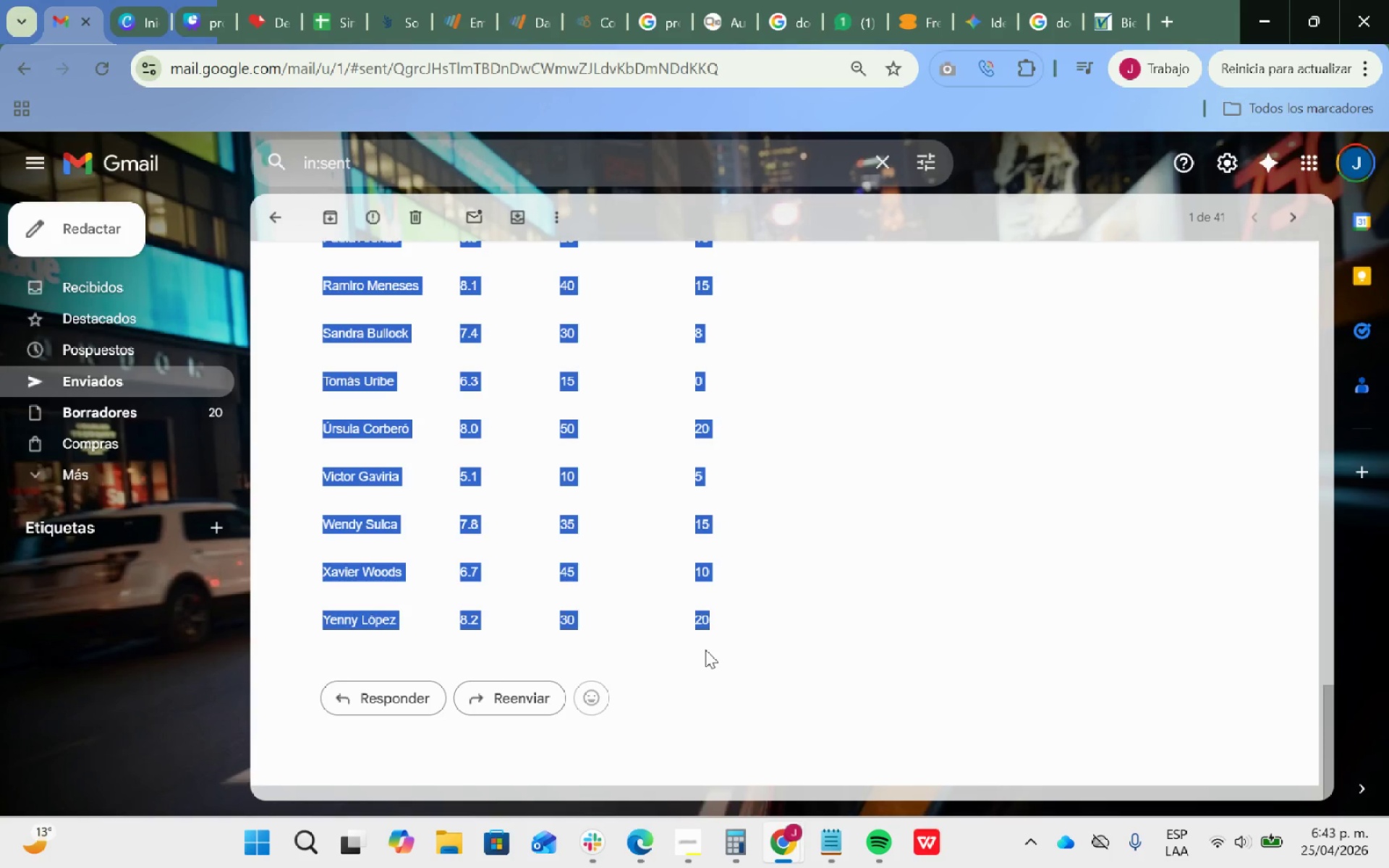 
key(Control+C)
 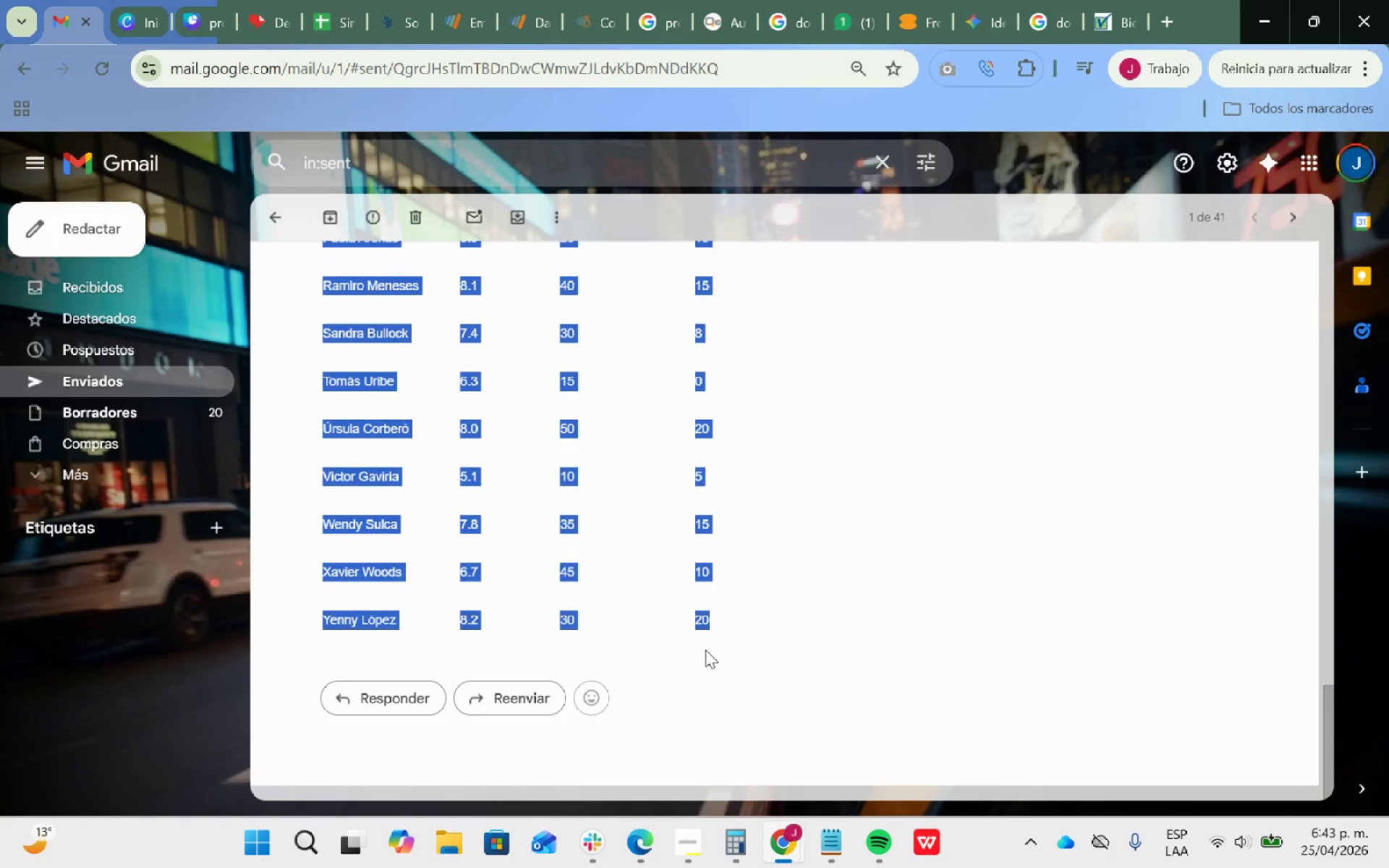 
key(Alt+Tab)
 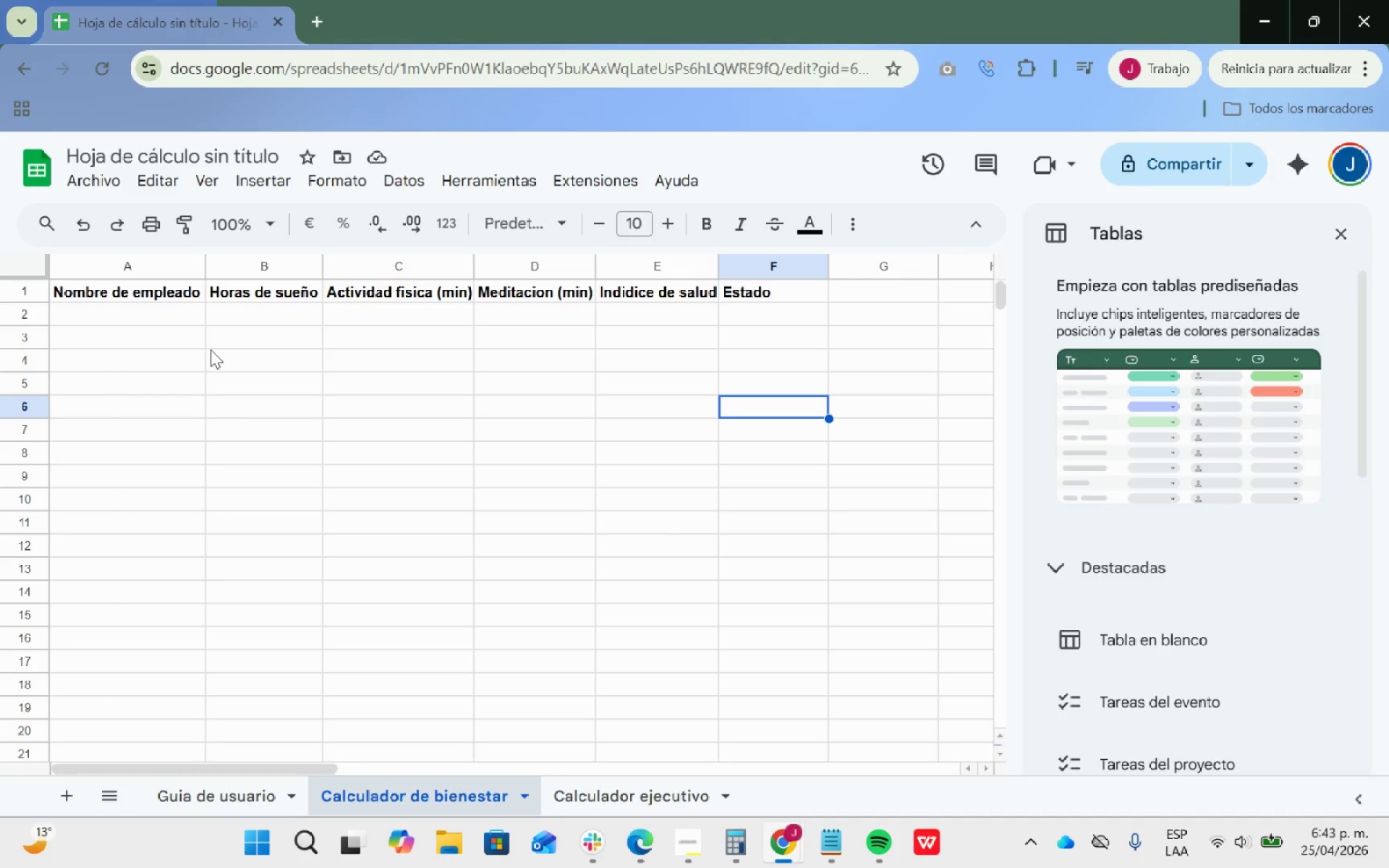 
left_click([153, 320])
 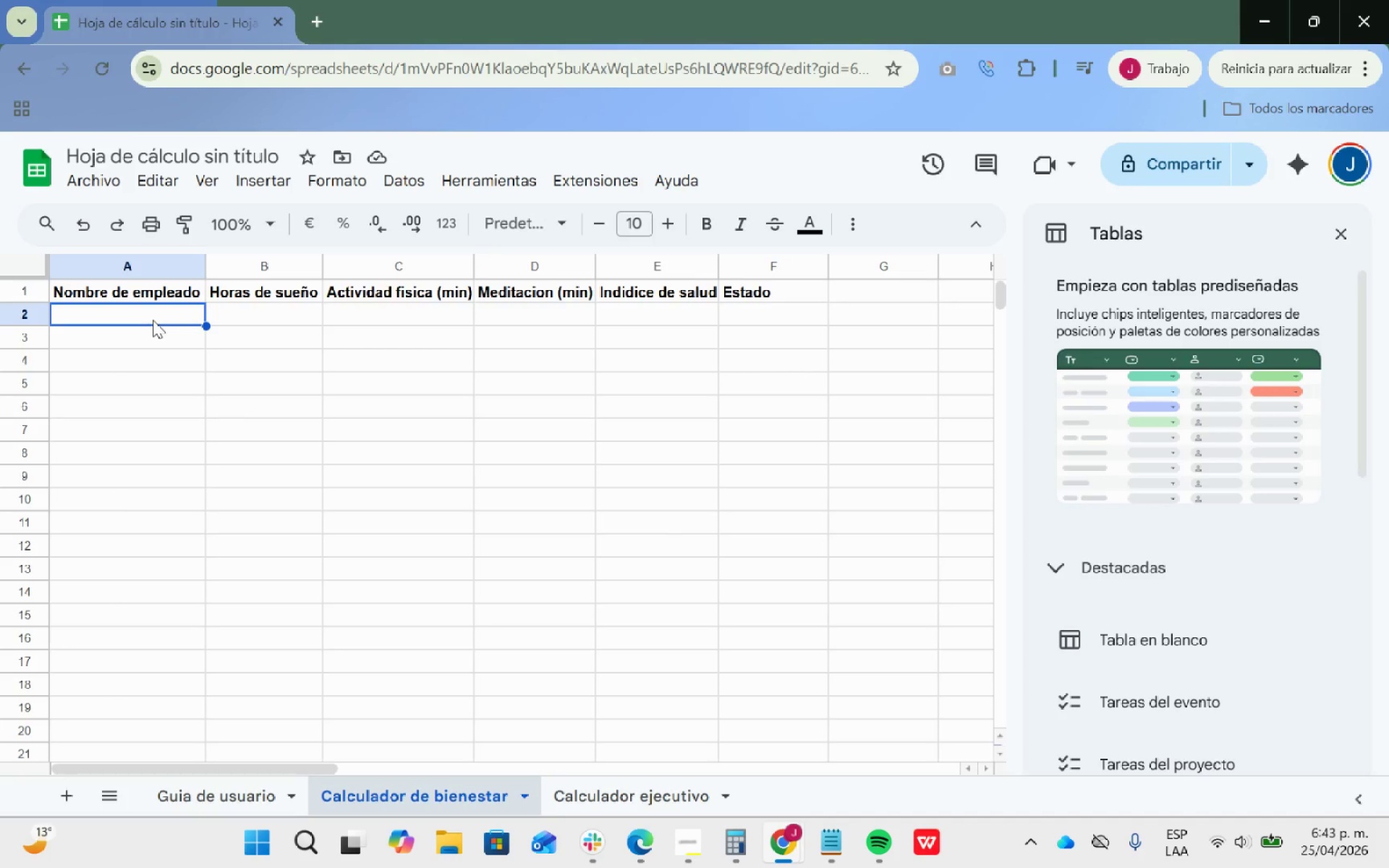 
key(Control+ControlLeft)
 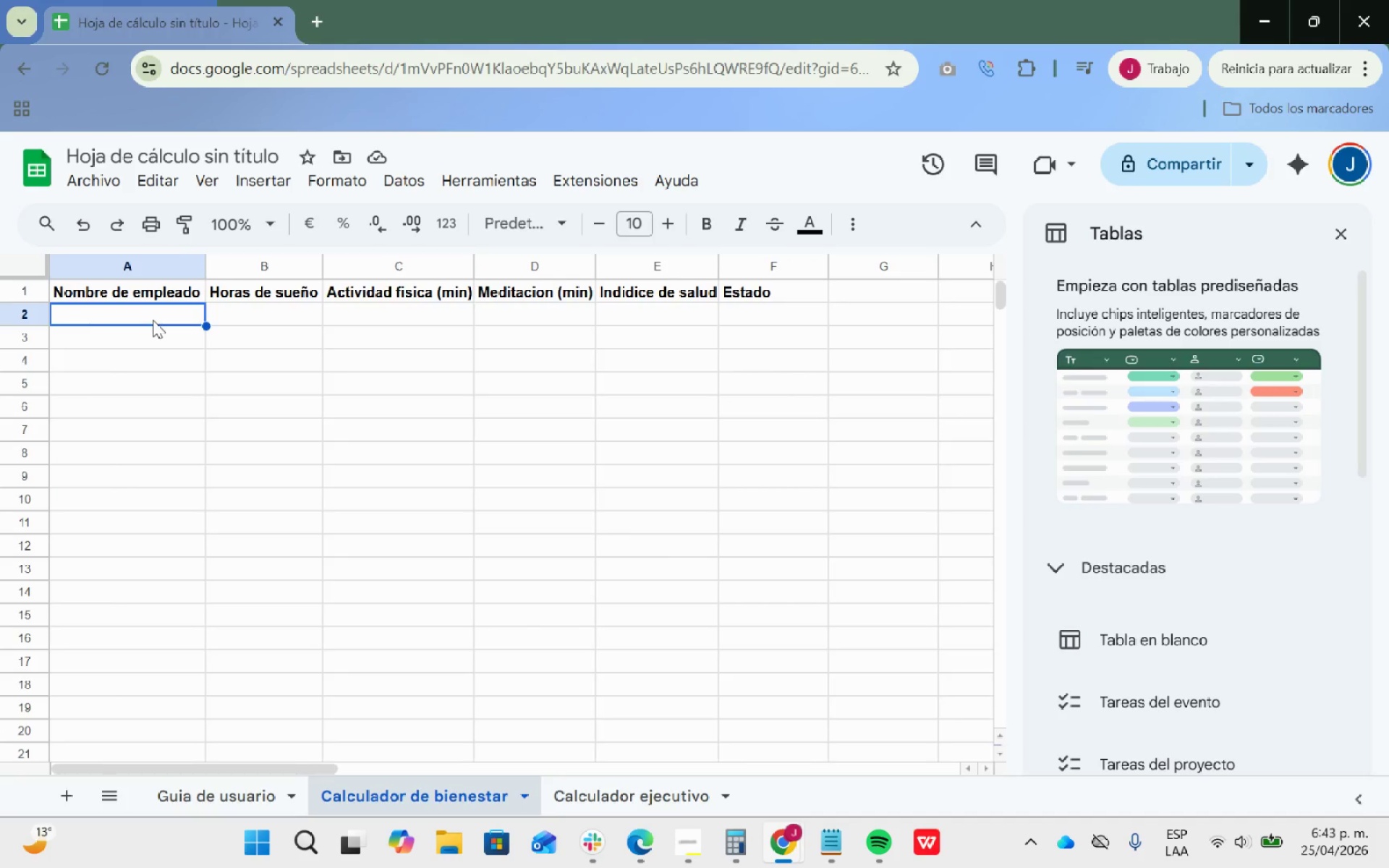 
key(Control+V)
 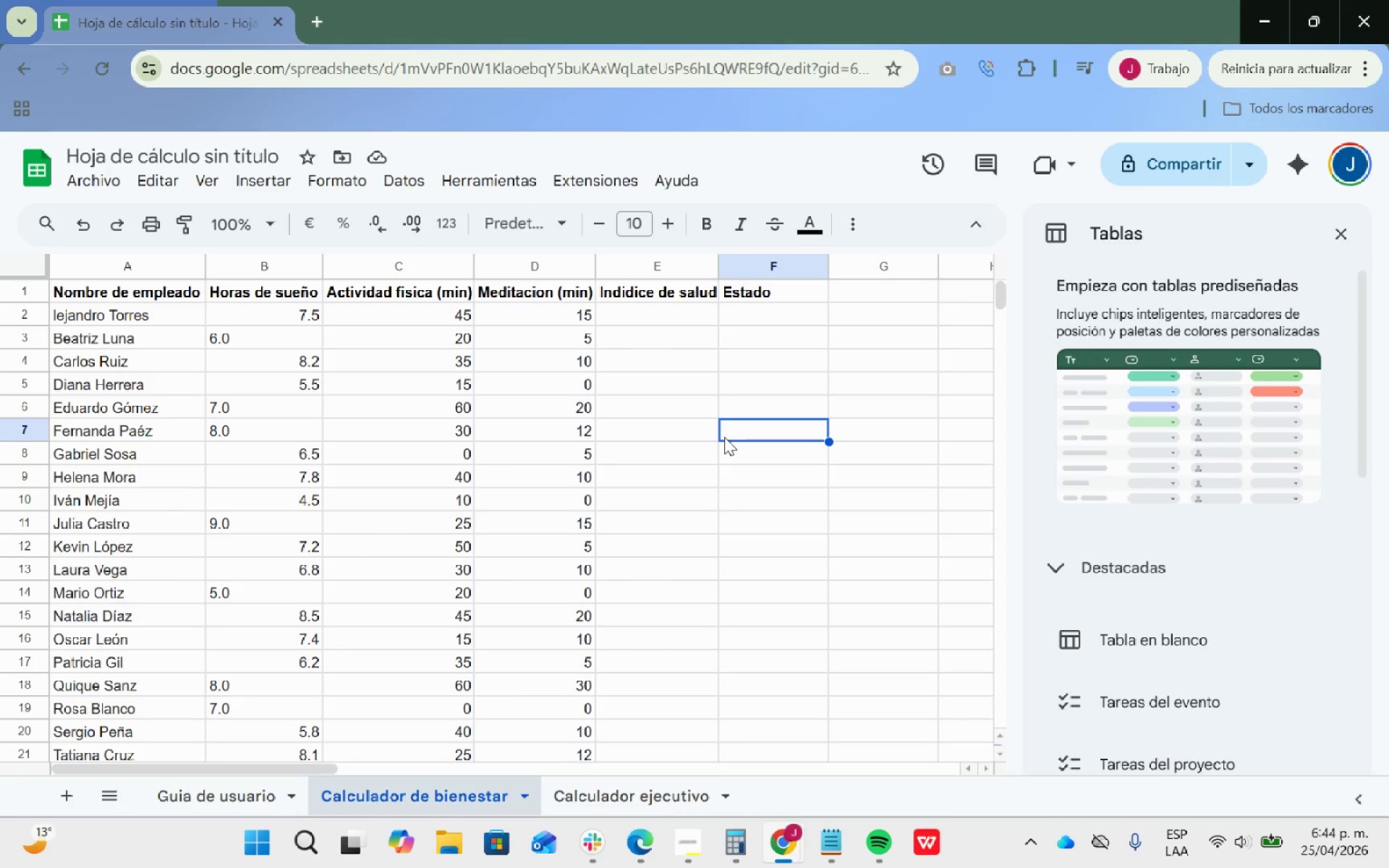 
wait(41.95)
 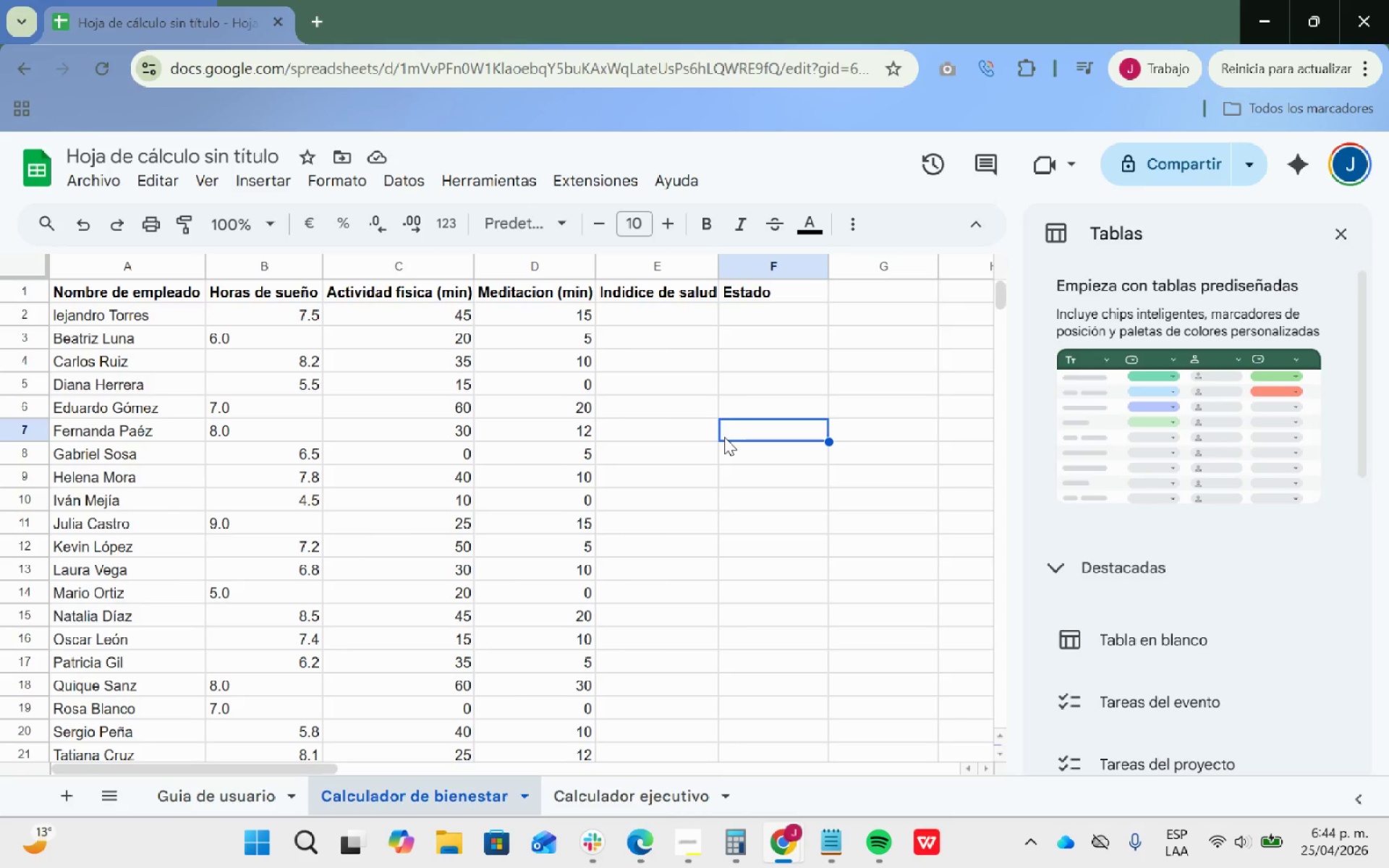 
left_click_drag(start_coordinate=[275, 320], to_coordinate=[290, 474])
 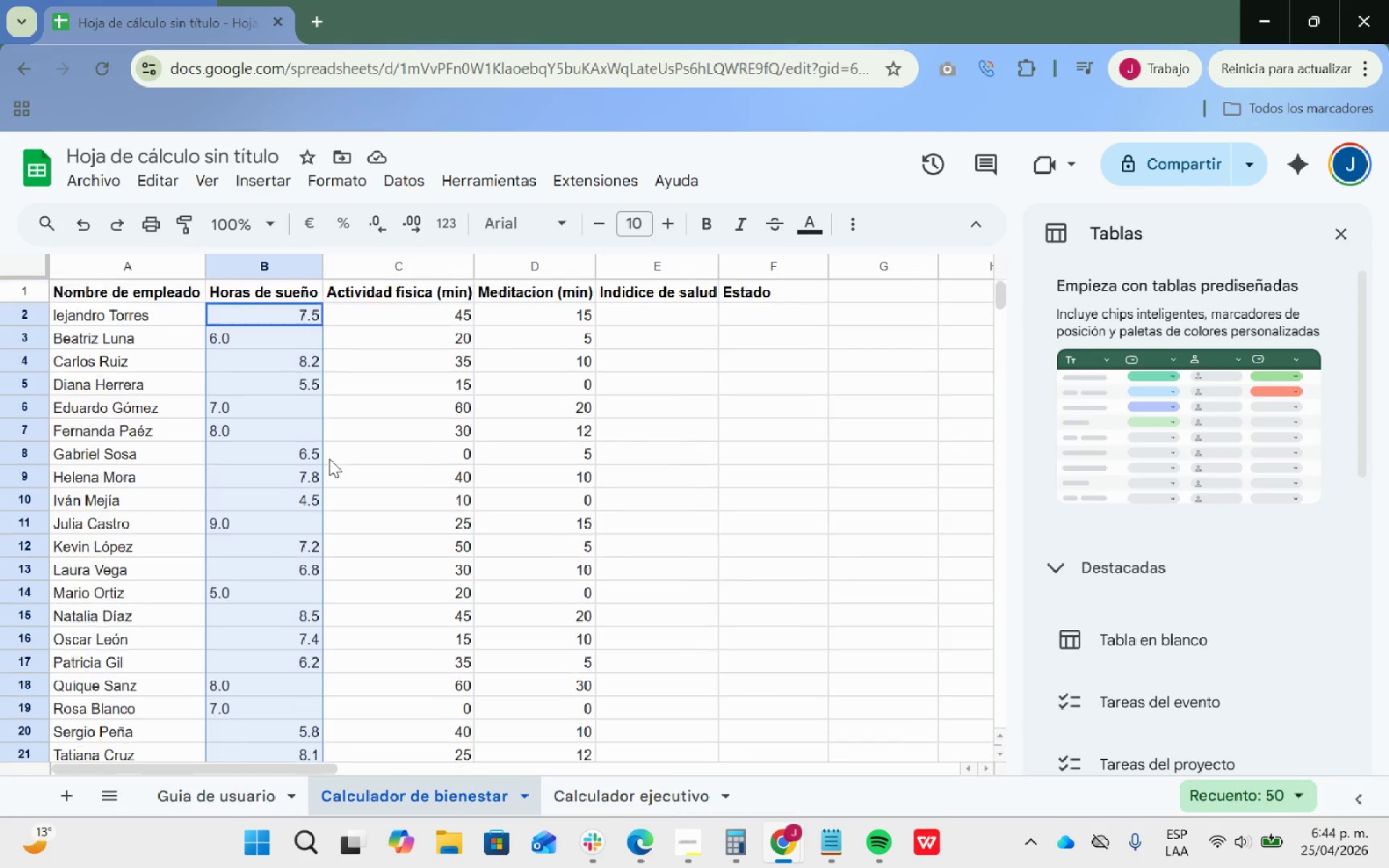 
scroll: coordinate [296, 605], scroll_direction: down, amount: 9.0
 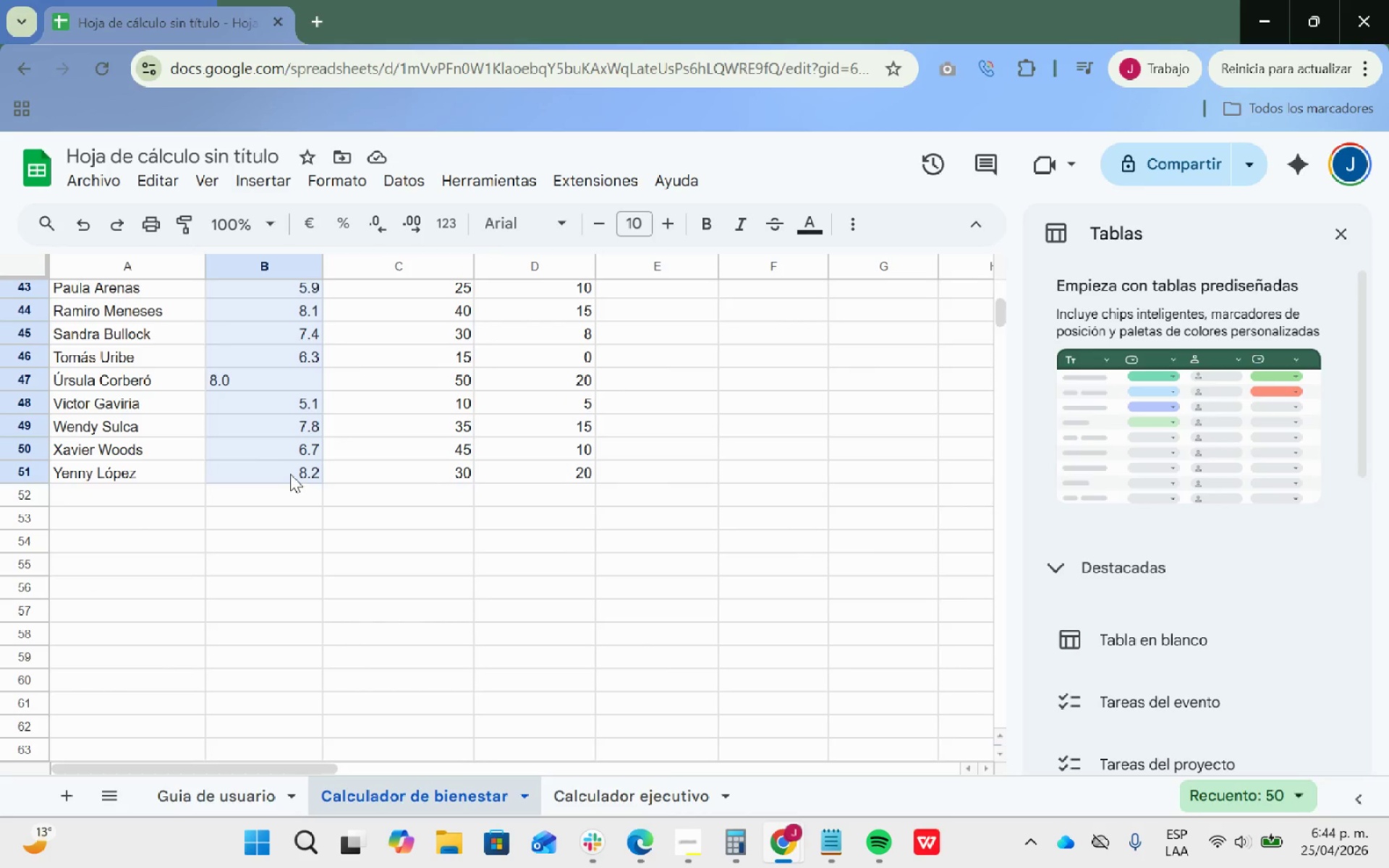 
scroll: coordinate [361, 441], scroll_direction: up, amount: 21.0
 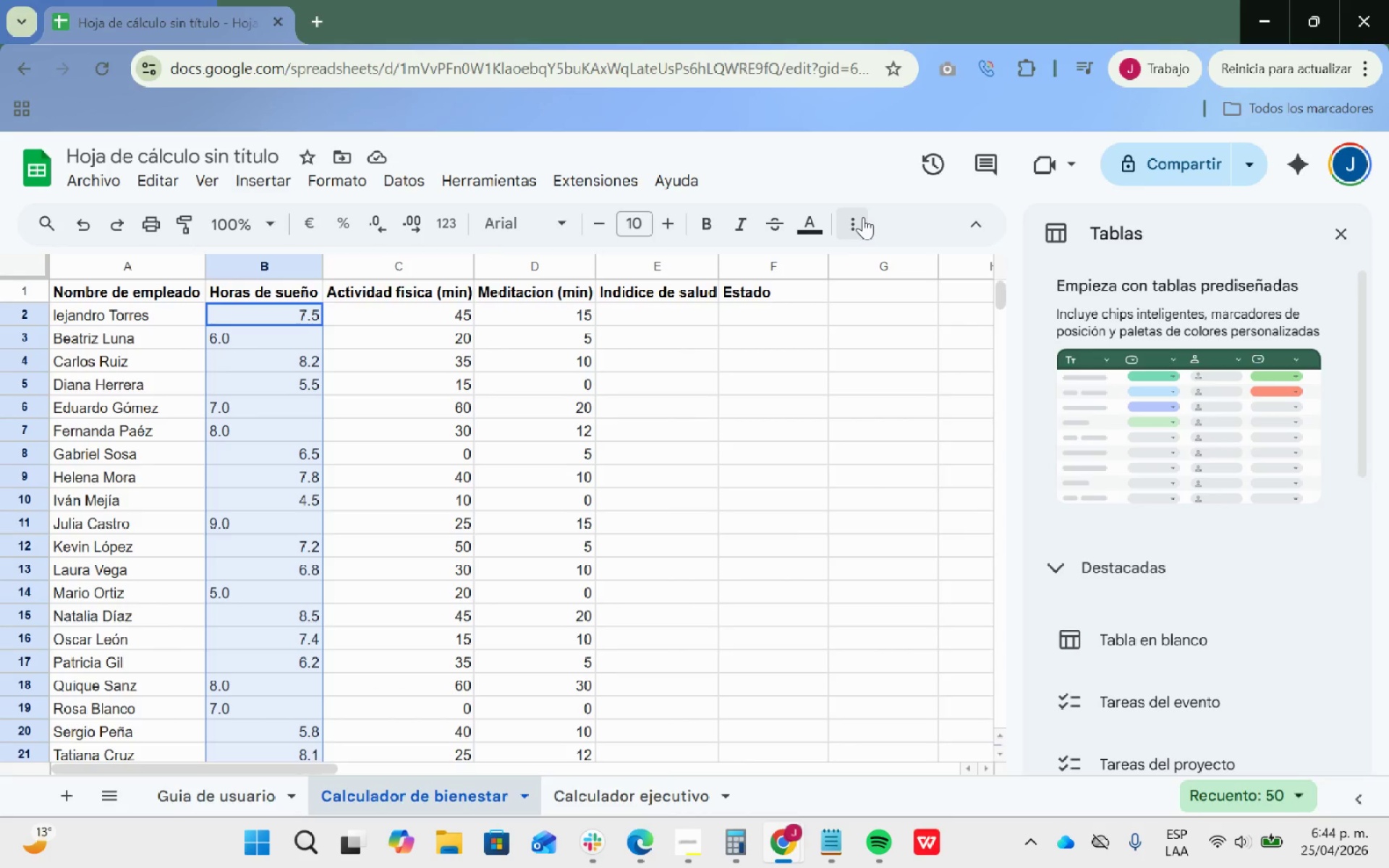 
left_click([863, 217])
 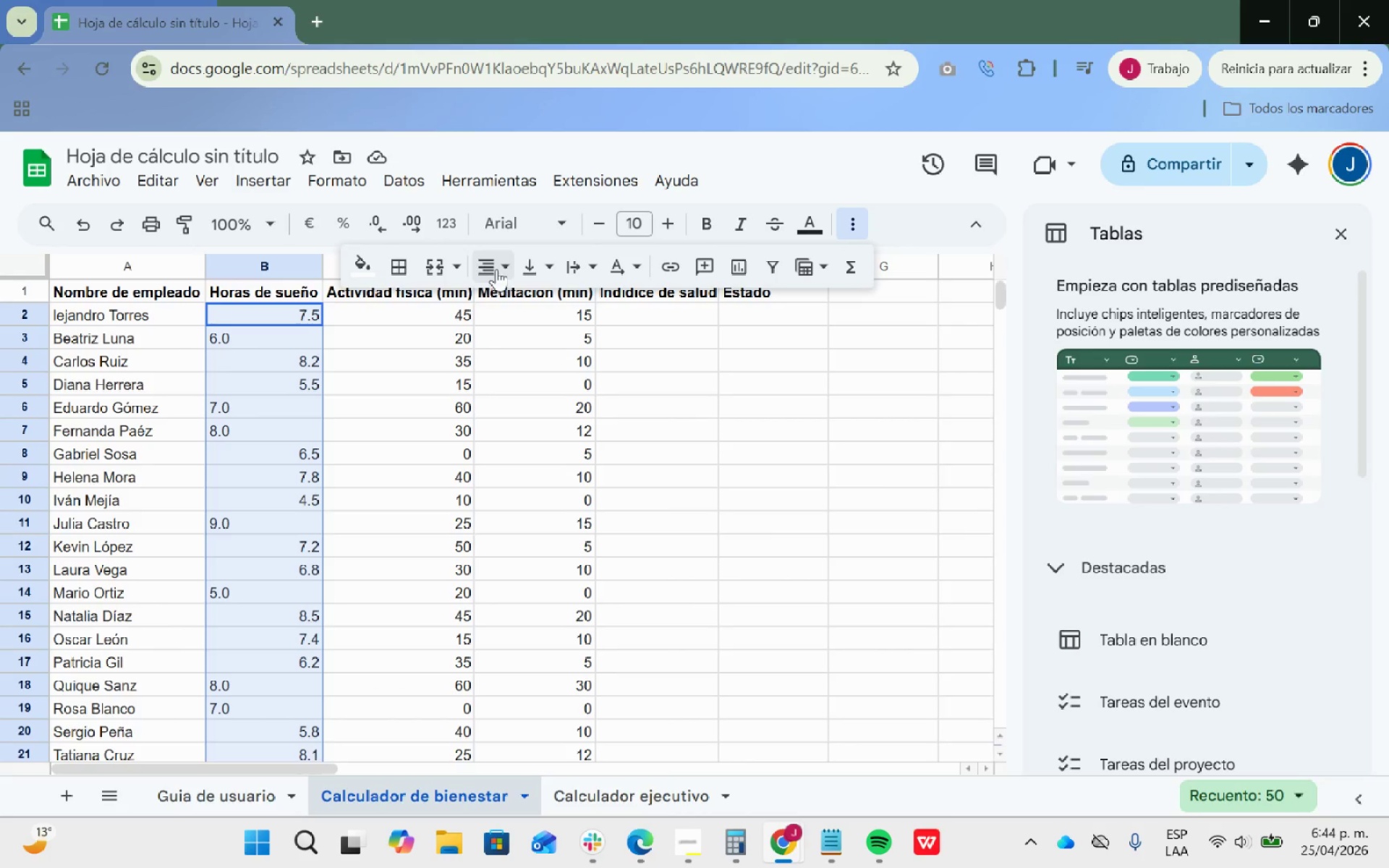 
left_click([497, 267])
 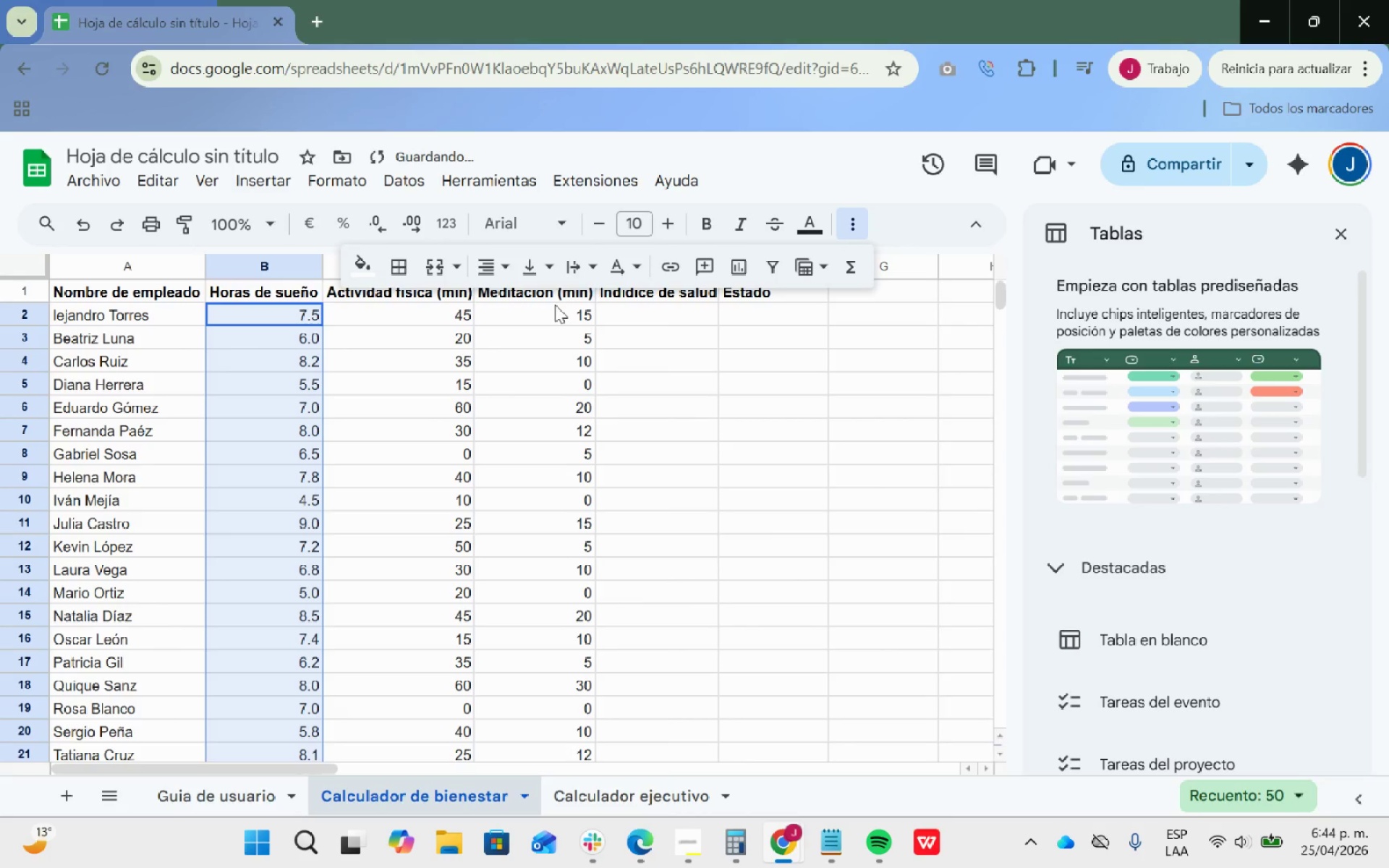 
left_click_drag(start_coordinate=[798, 371], to_coordinate=[798, 375])
 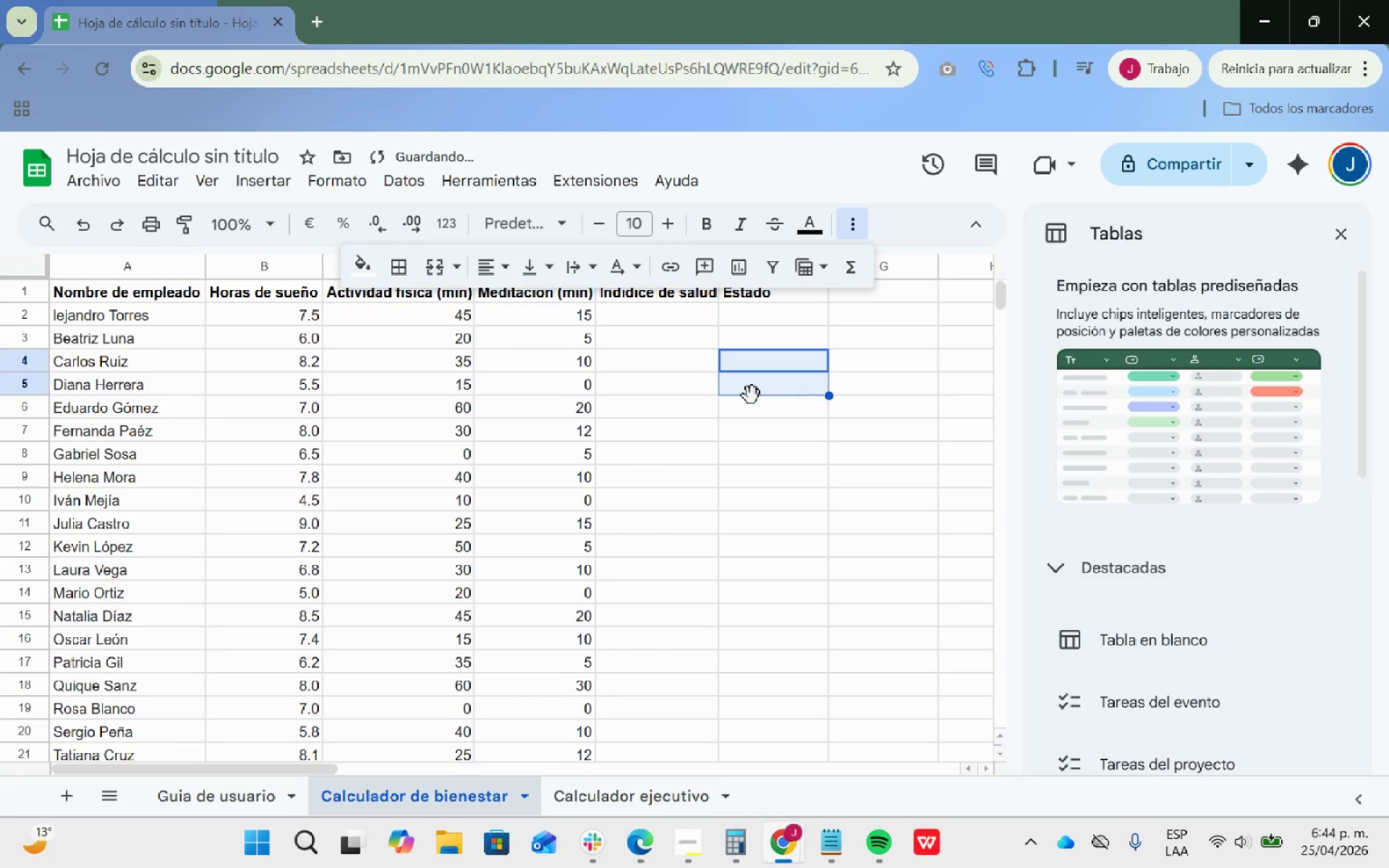 
scroll: coordinate [759, 417], scroll_direction: up, amount: 10.0
 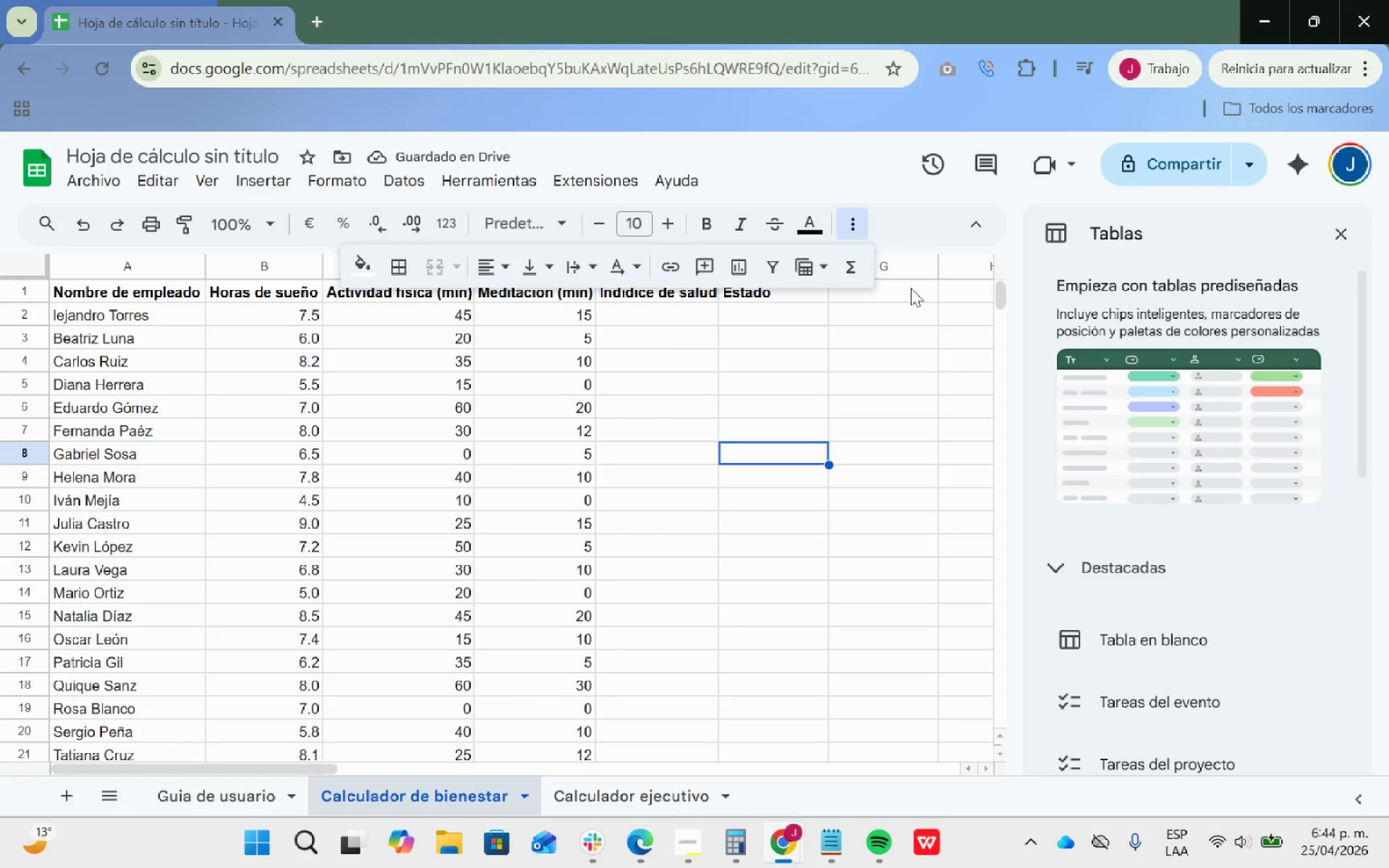 
left_click([851, 222])
 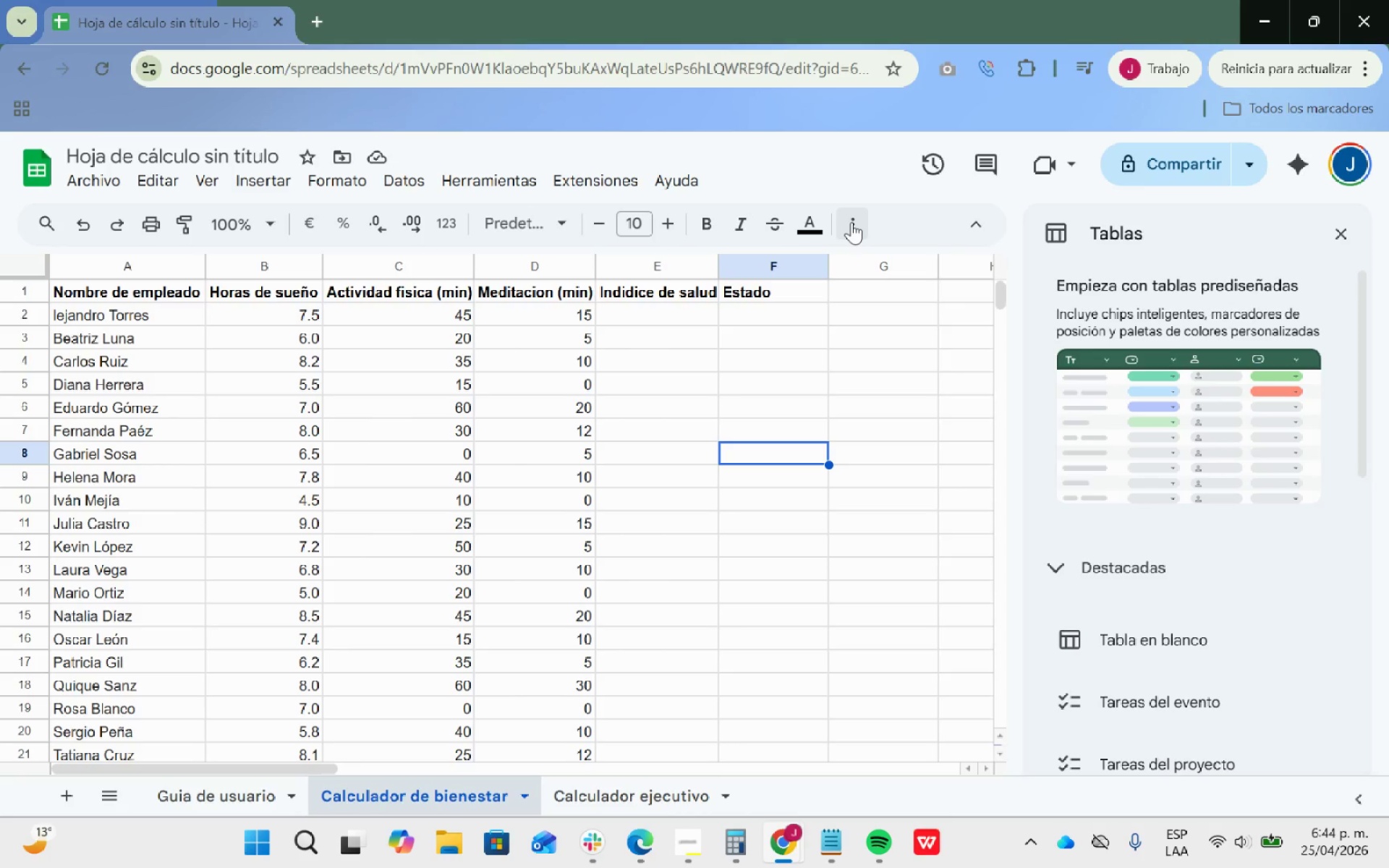 
wait(23.49)
 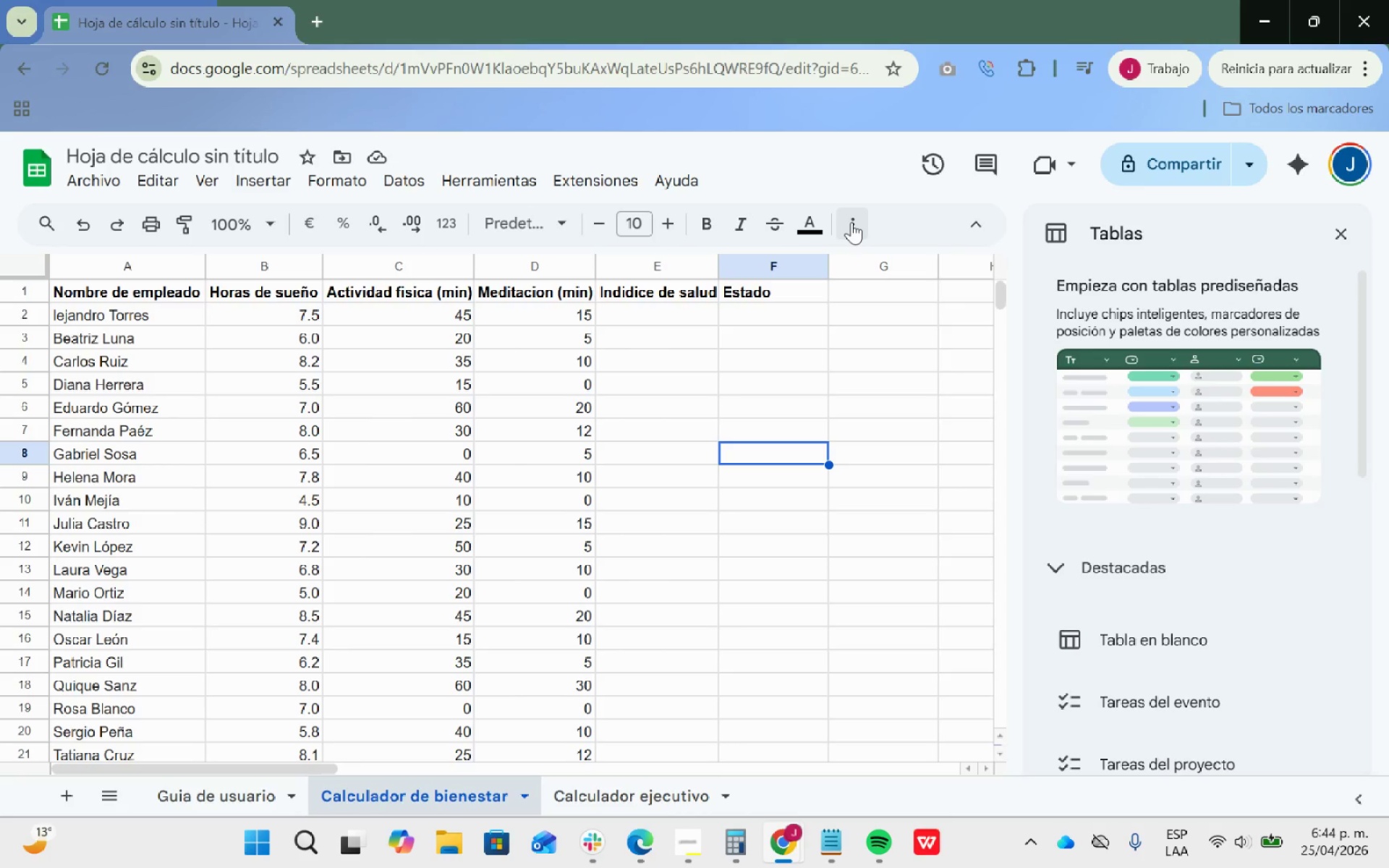 
type(97.5)
 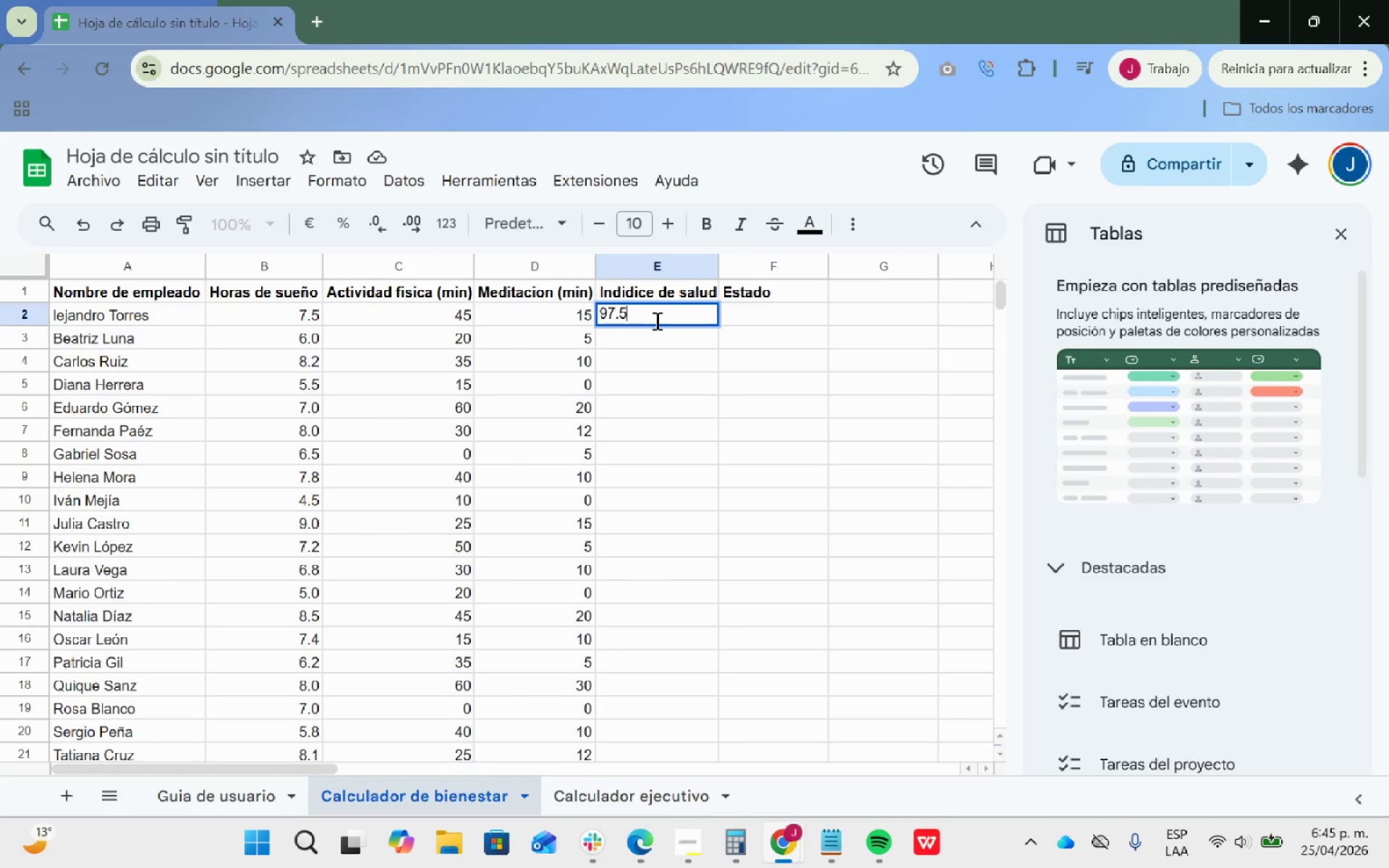 
key(Enter)
 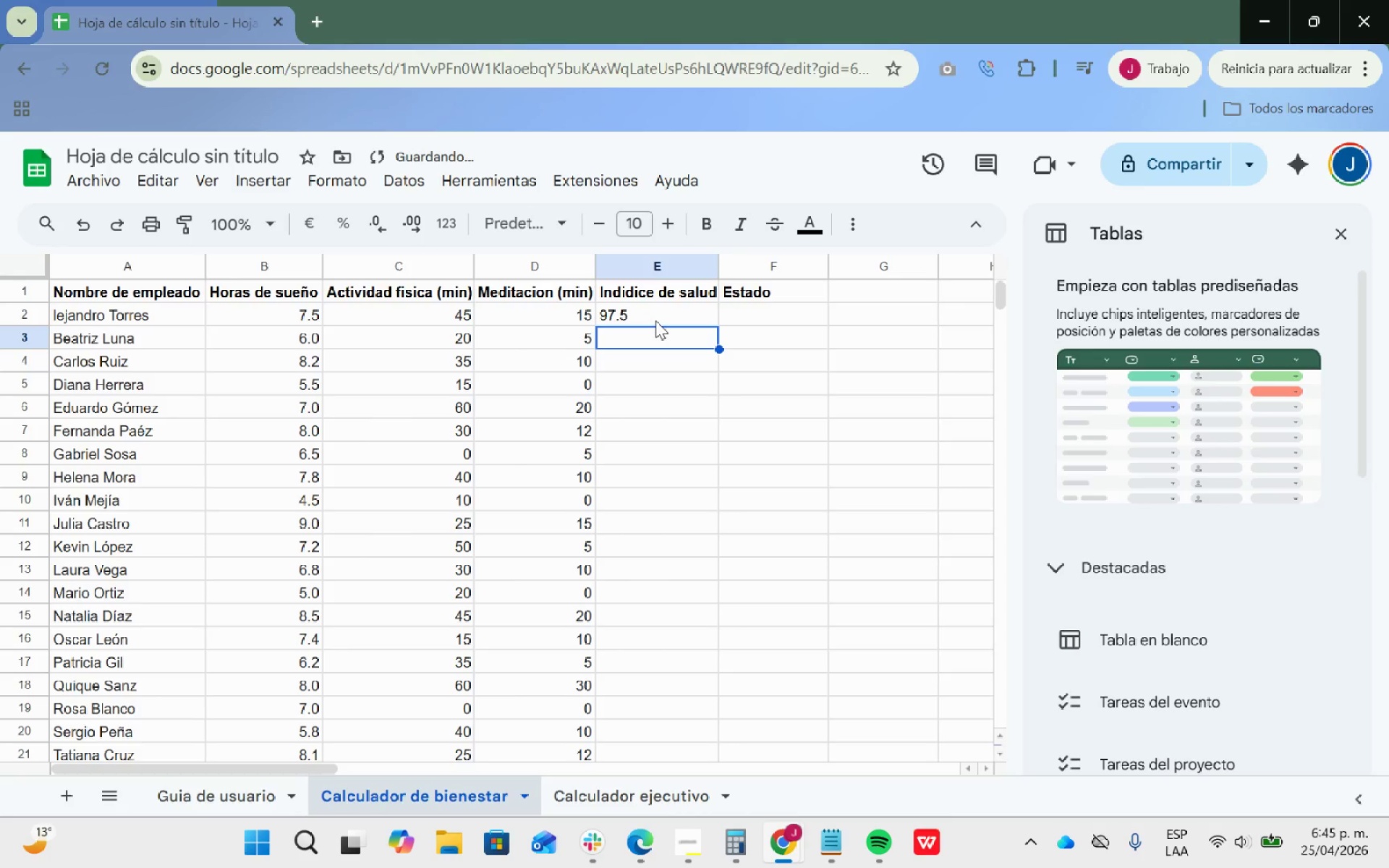 
type(65.0)
 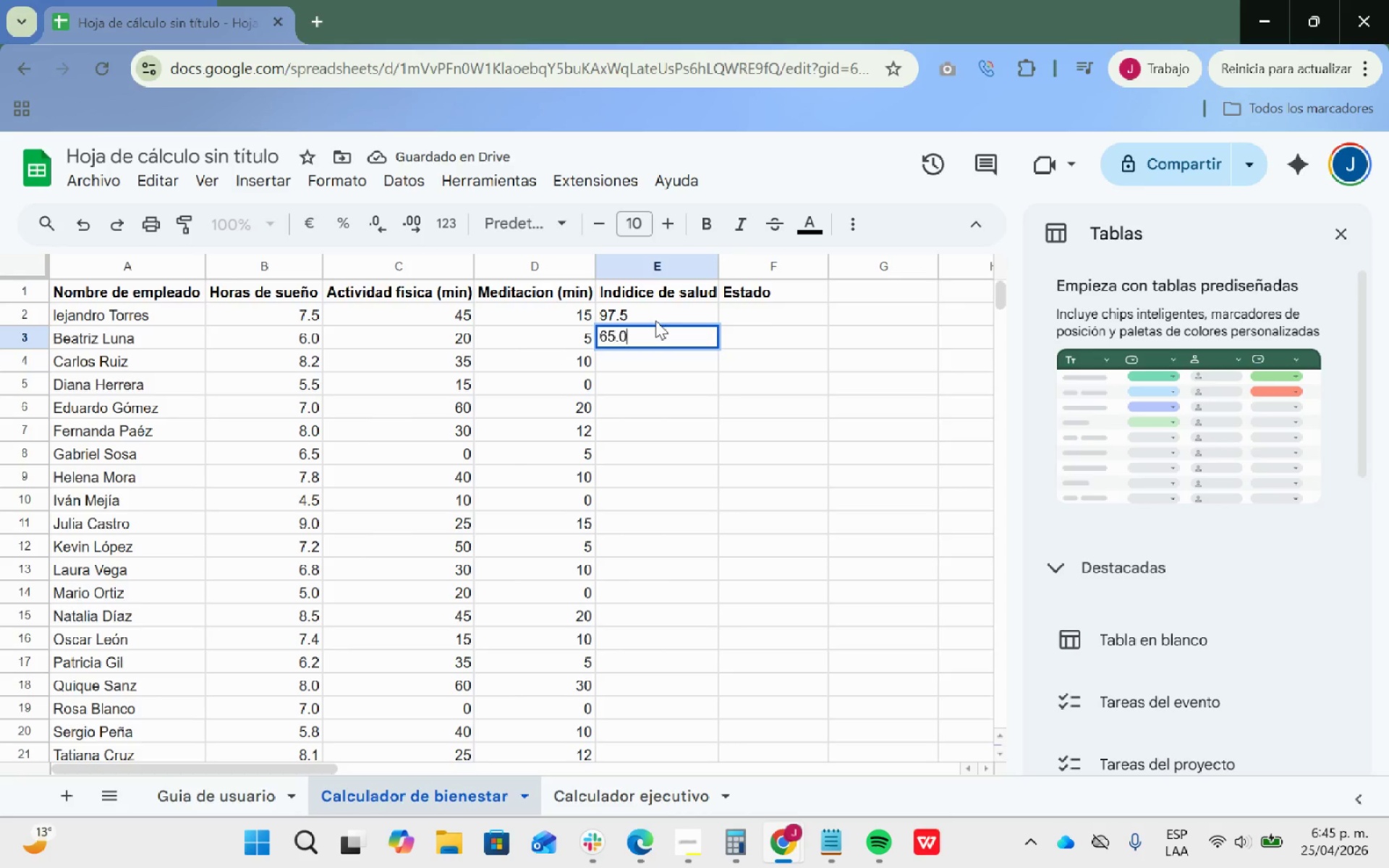 
key(Enter)
 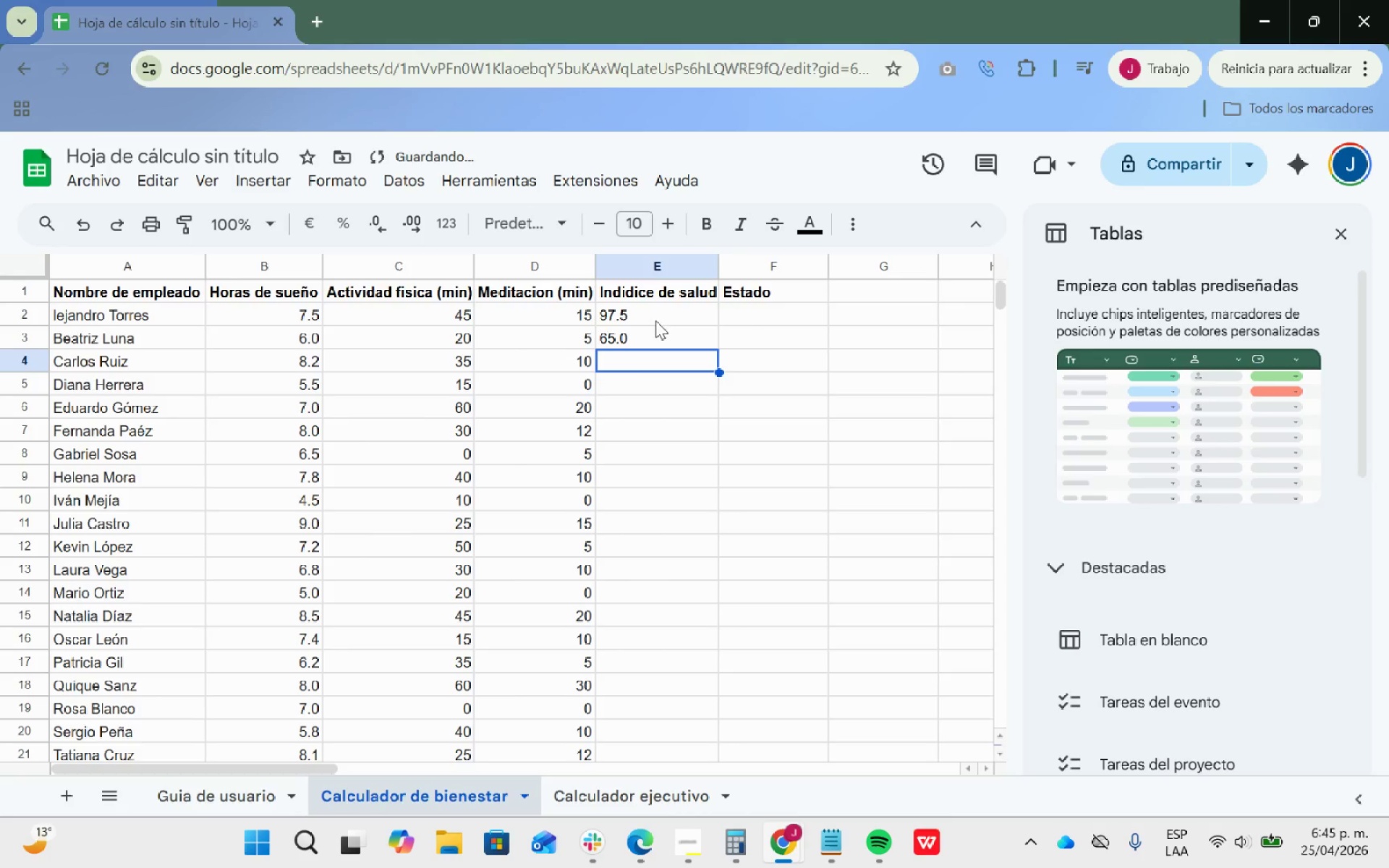 
type(32.0)
 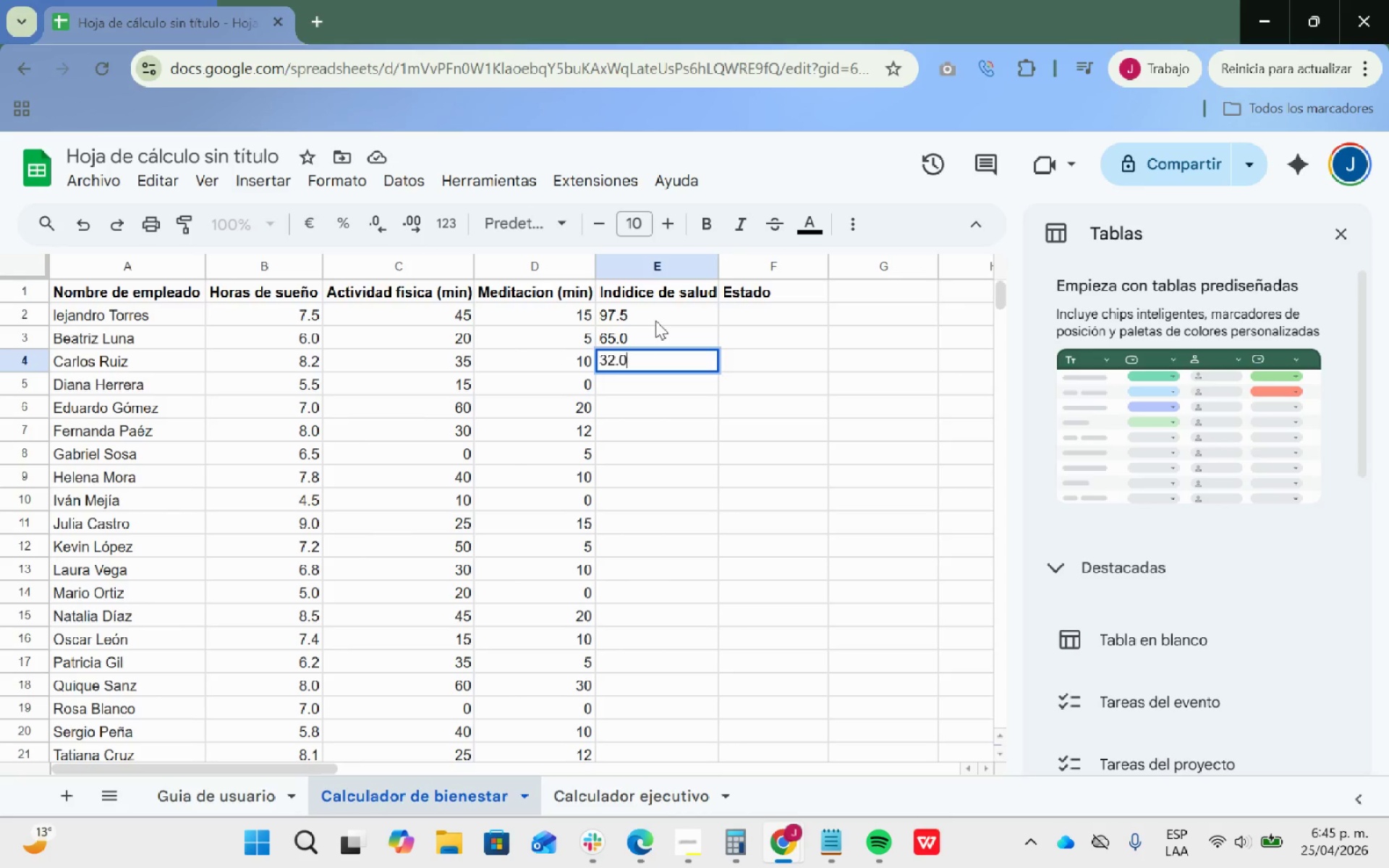 
wait(28.64)
 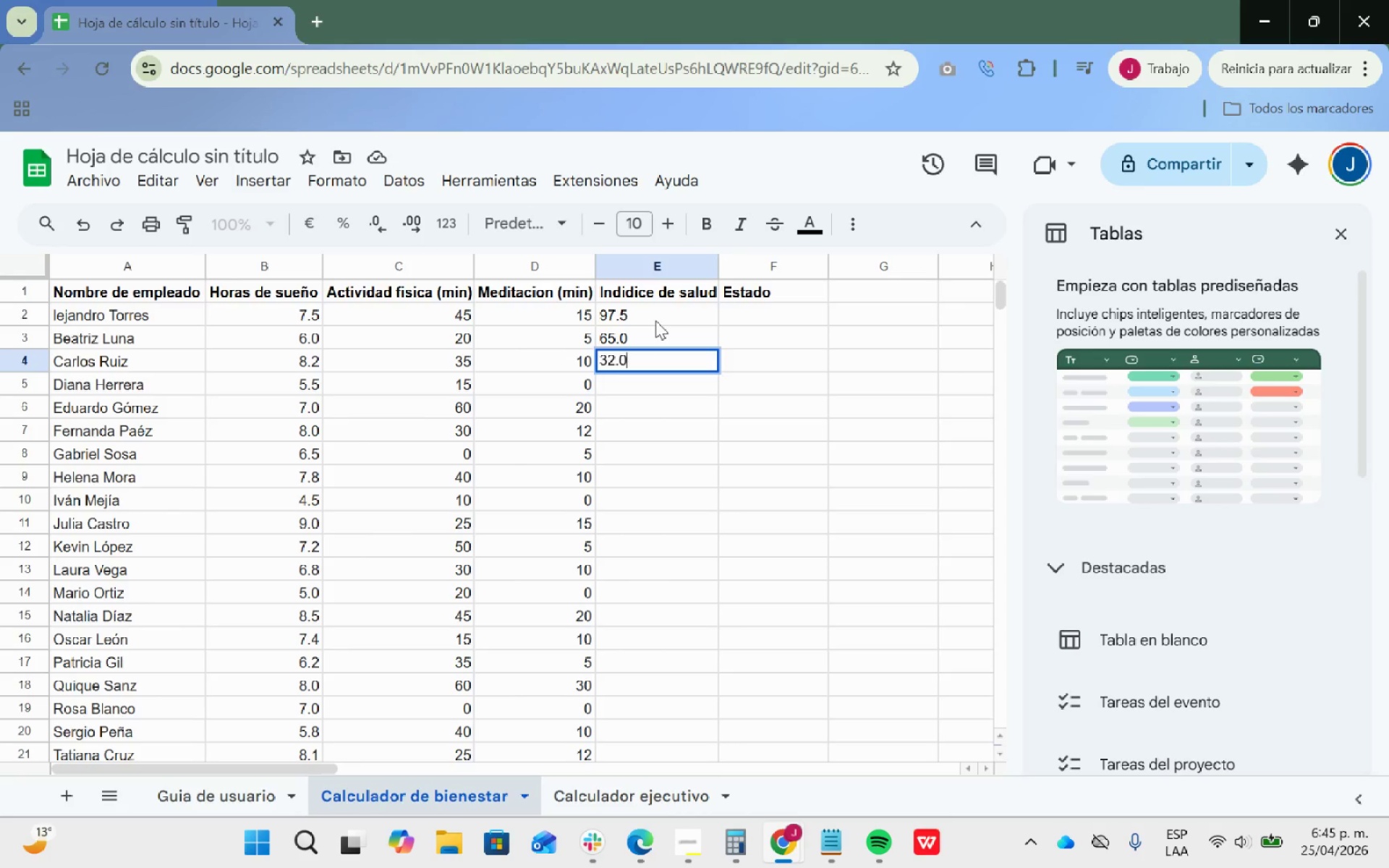 
key(Alt+AltLeft)
 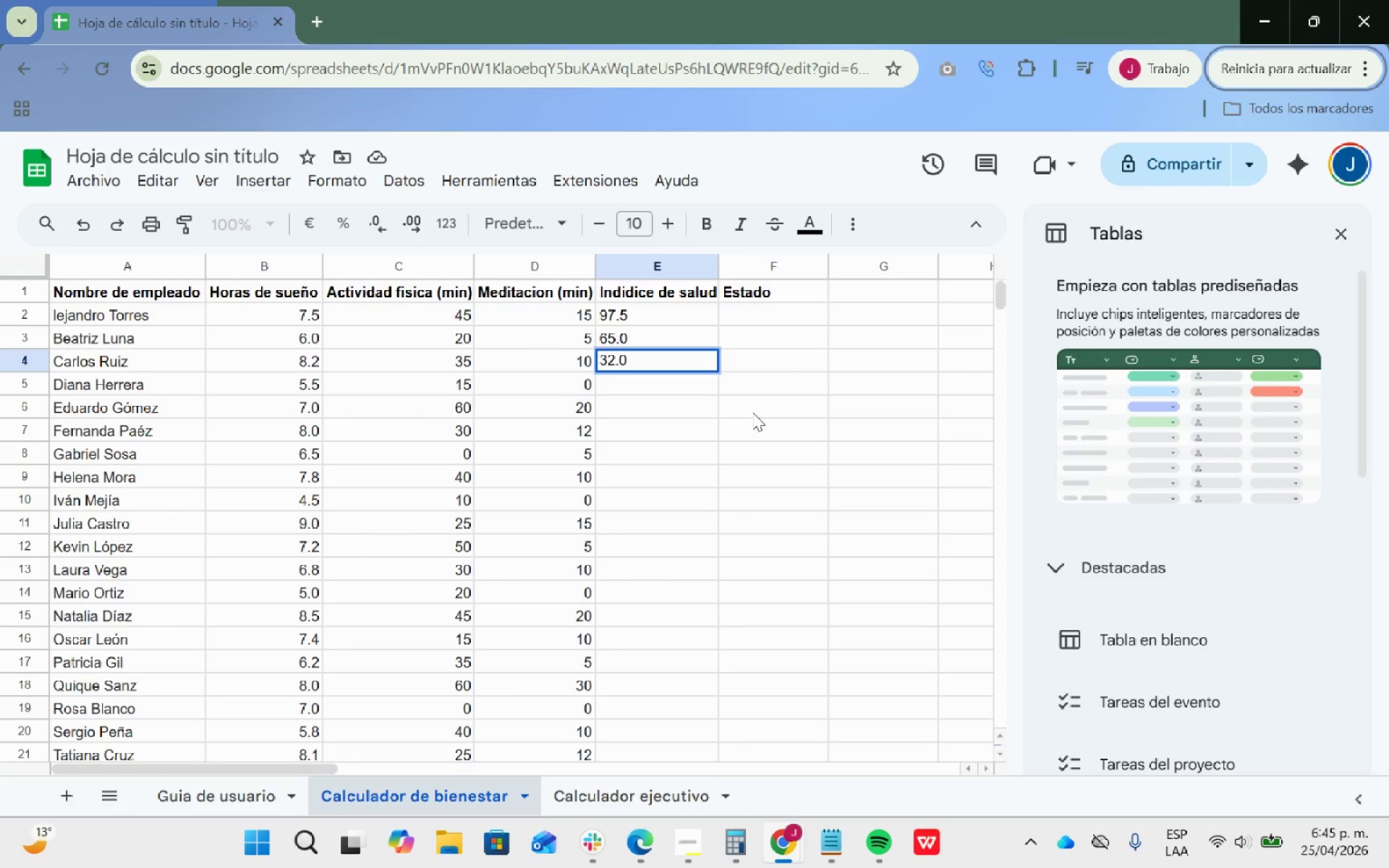 
key(Alt+Tab)
 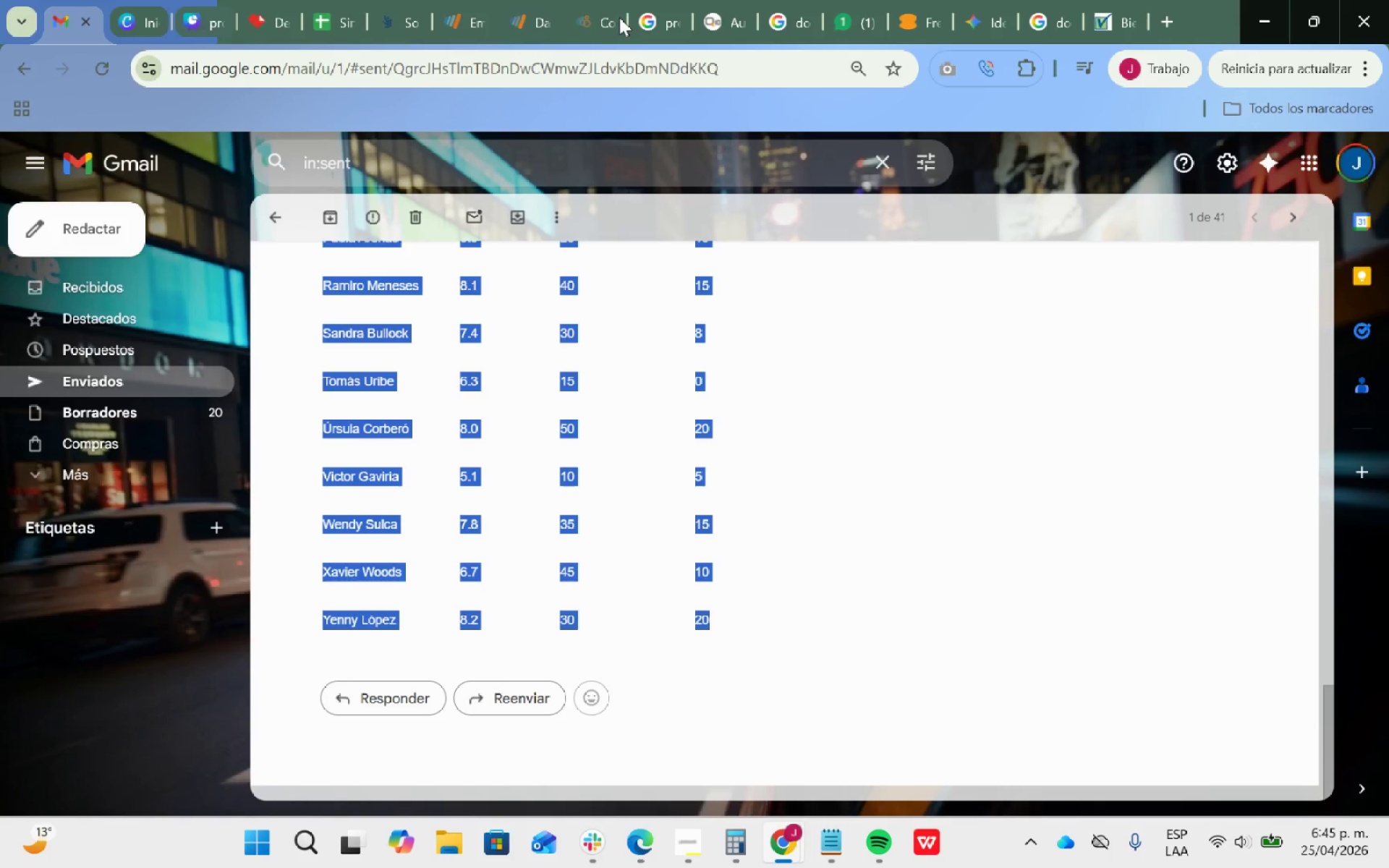 
left_click_drag(start_coordinate=[831, 19], to_coordinate=[1291, 684])
 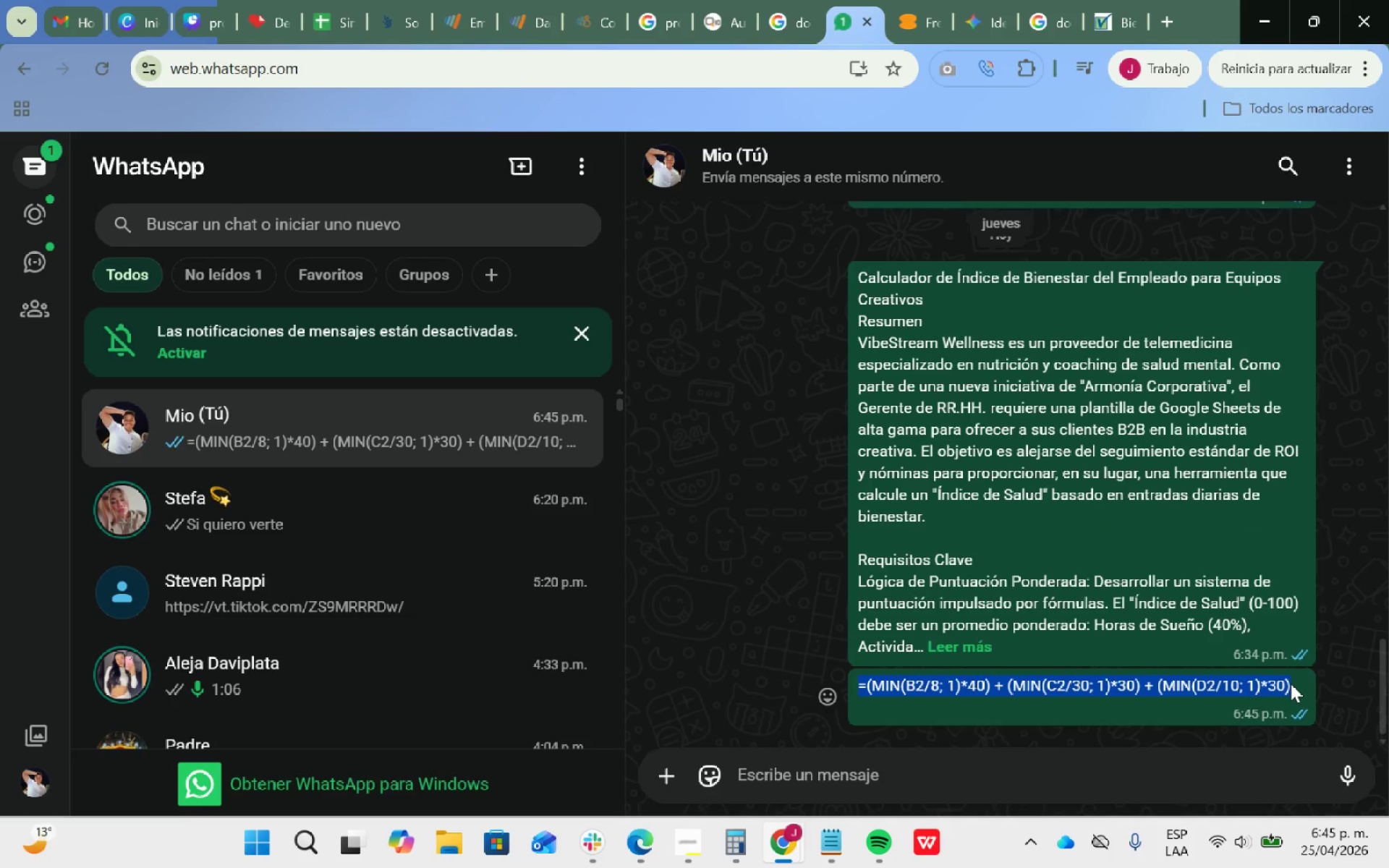 
key(Control+ControlLeft)
 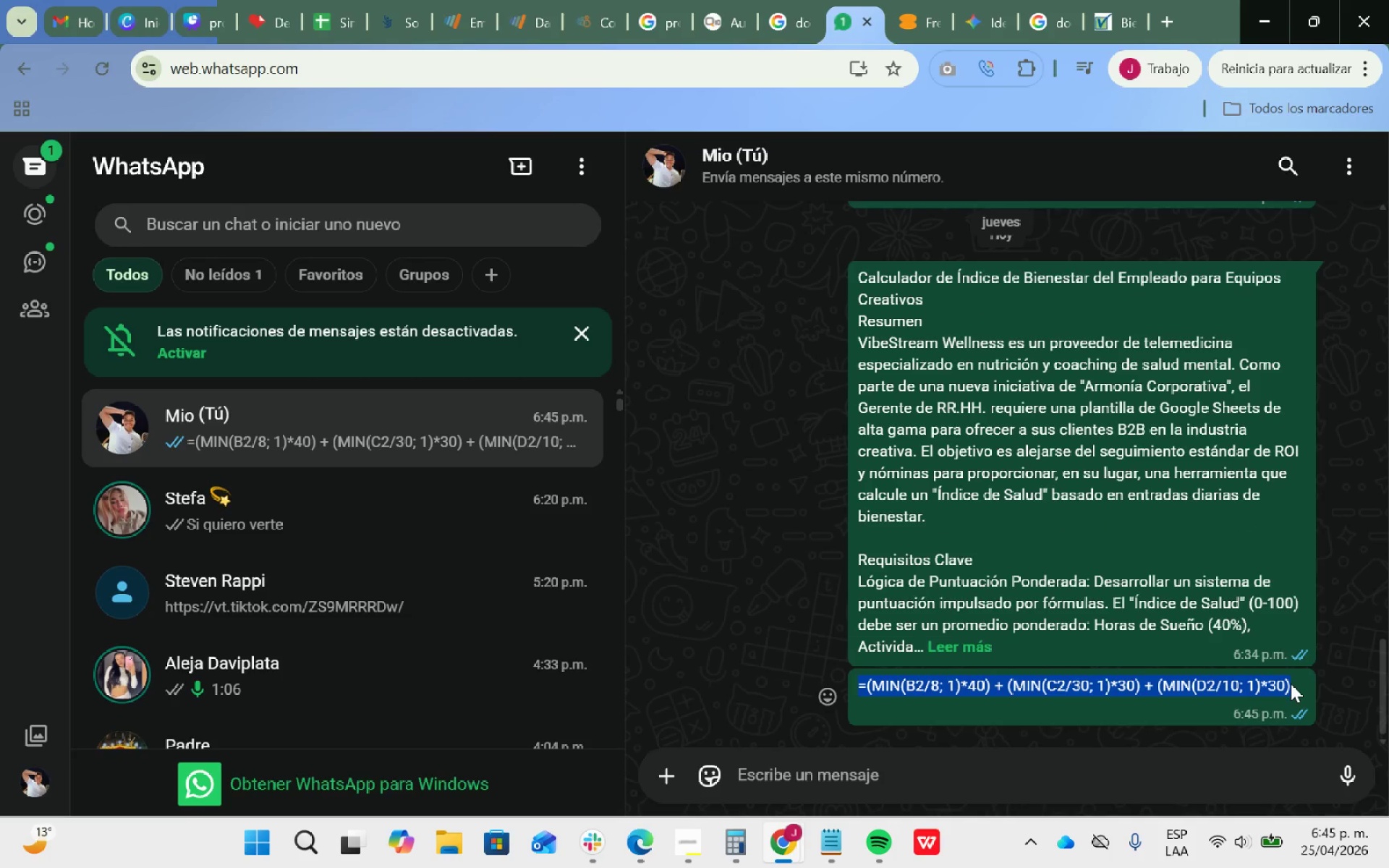 
key(Control+C)
 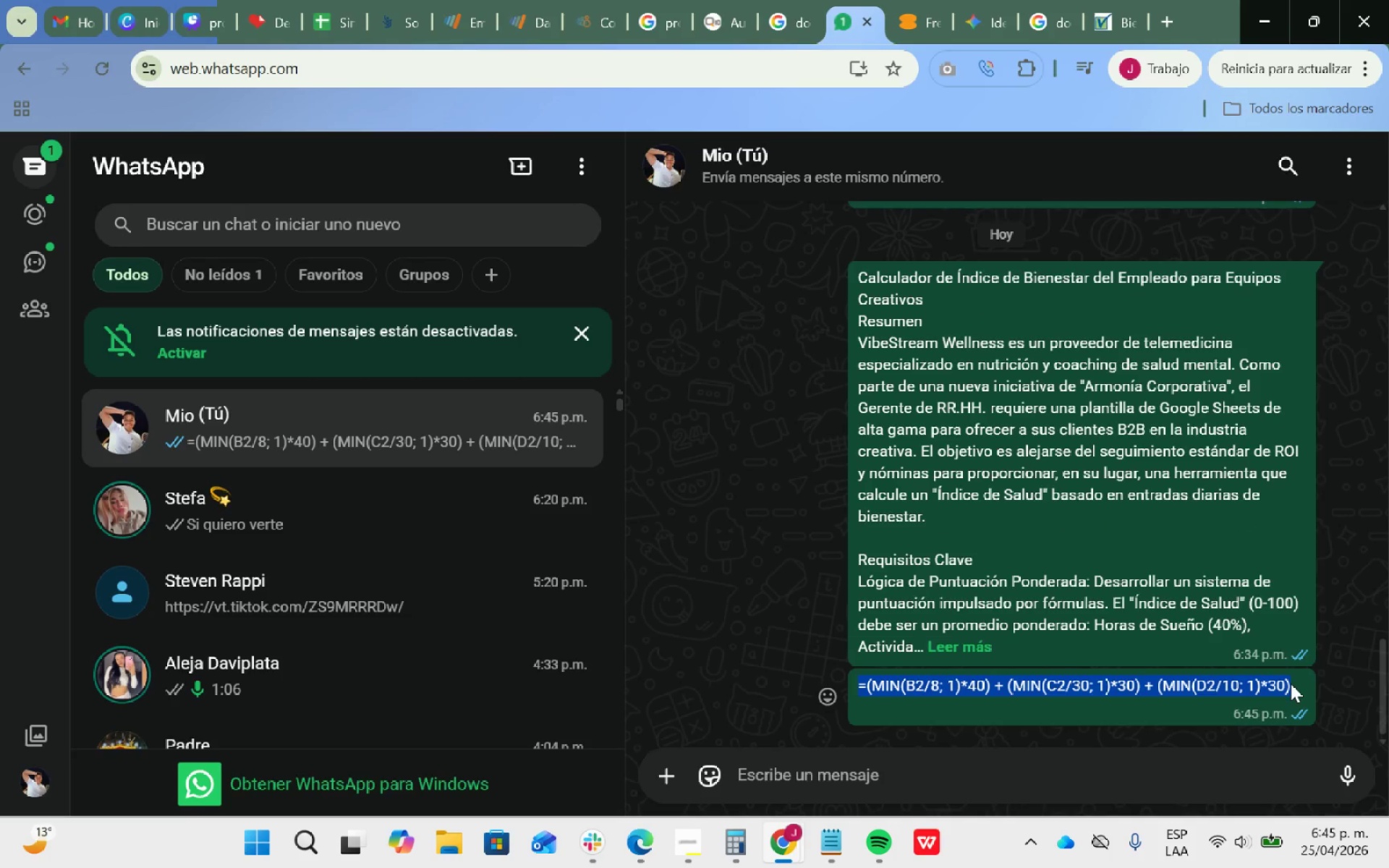 
key(Alt+Tab)
 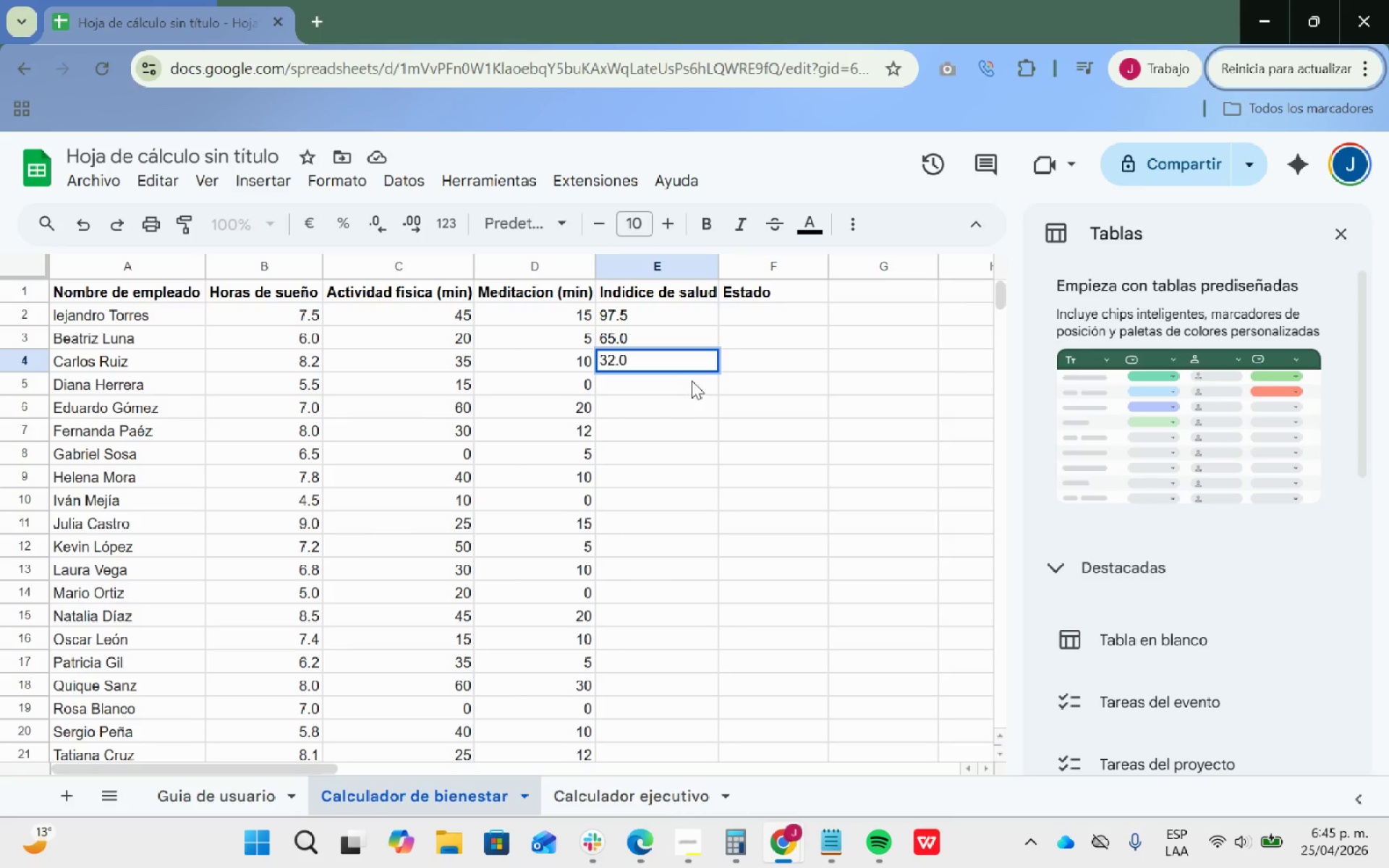 
key(Backspace)
 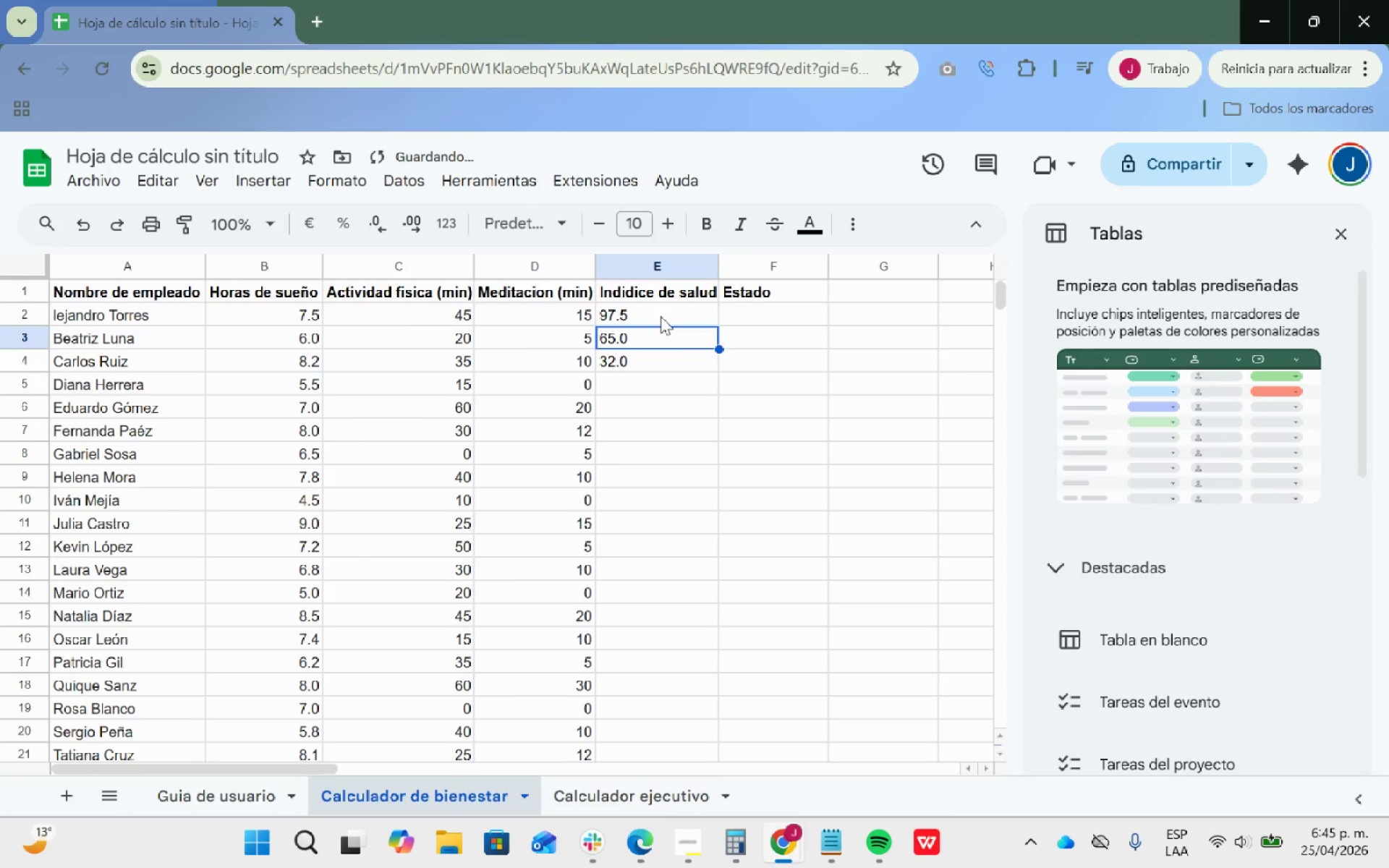 
key(Backspace)
 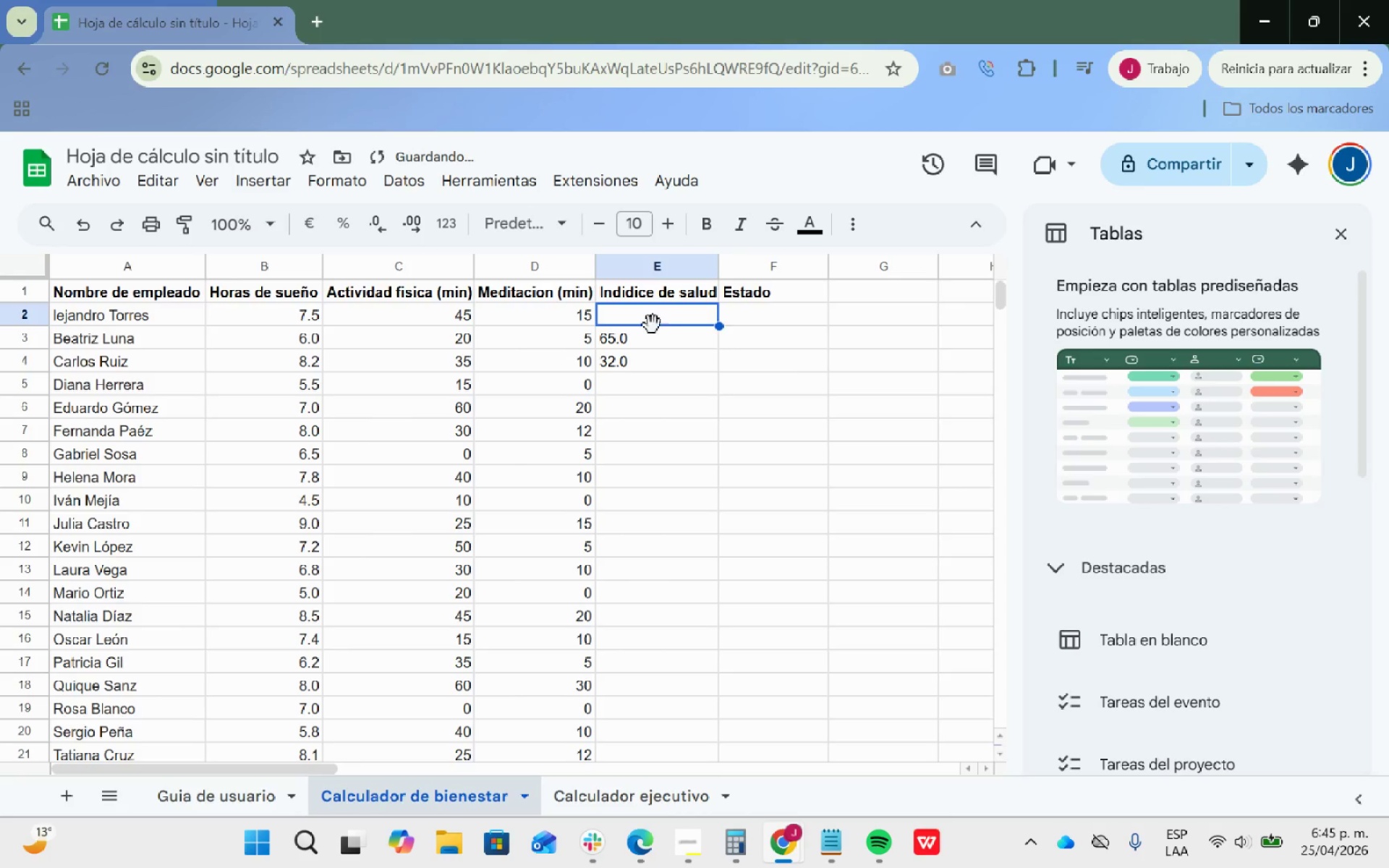 
left_click([653, 326])
 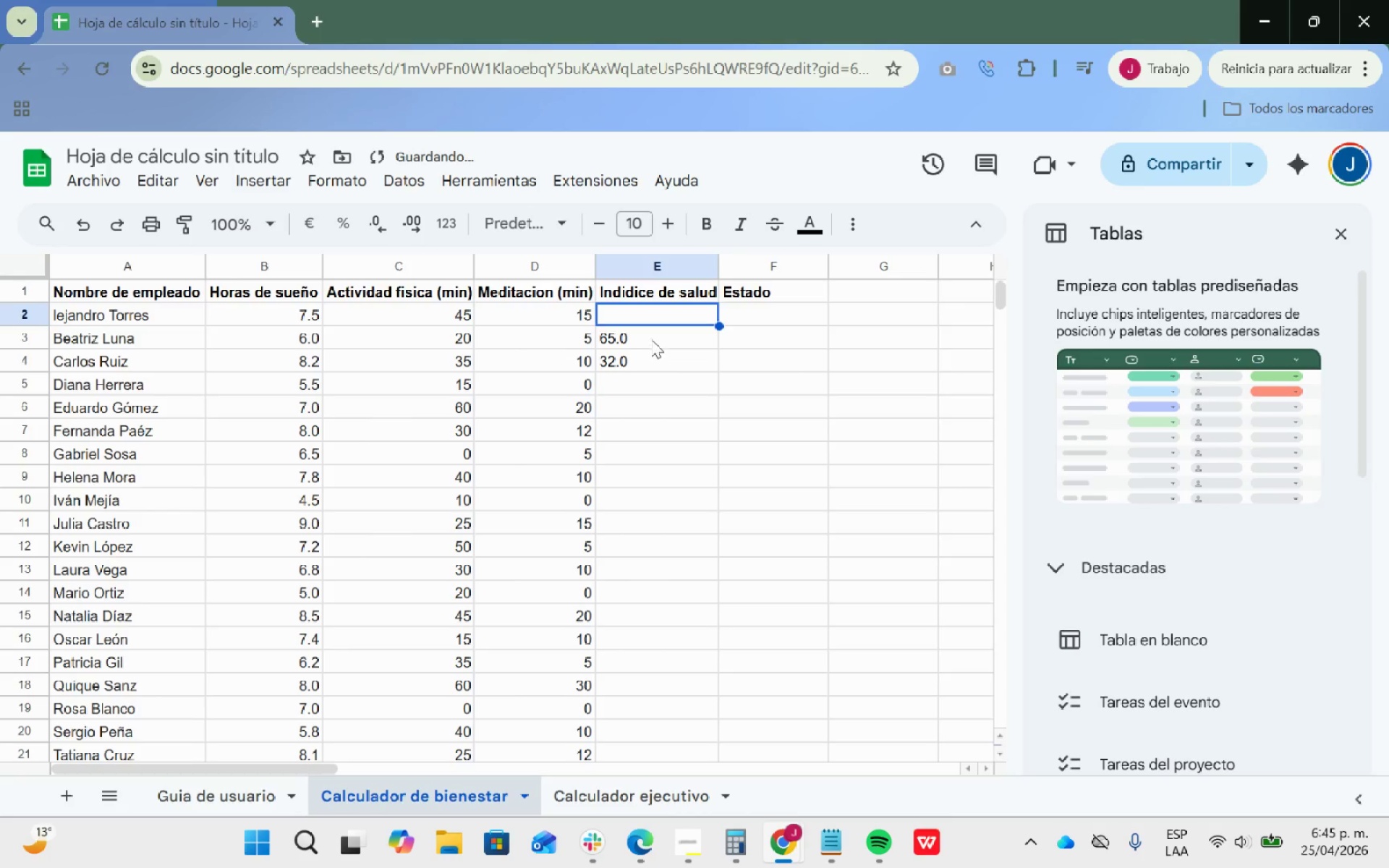 
left_click([651, 339])
 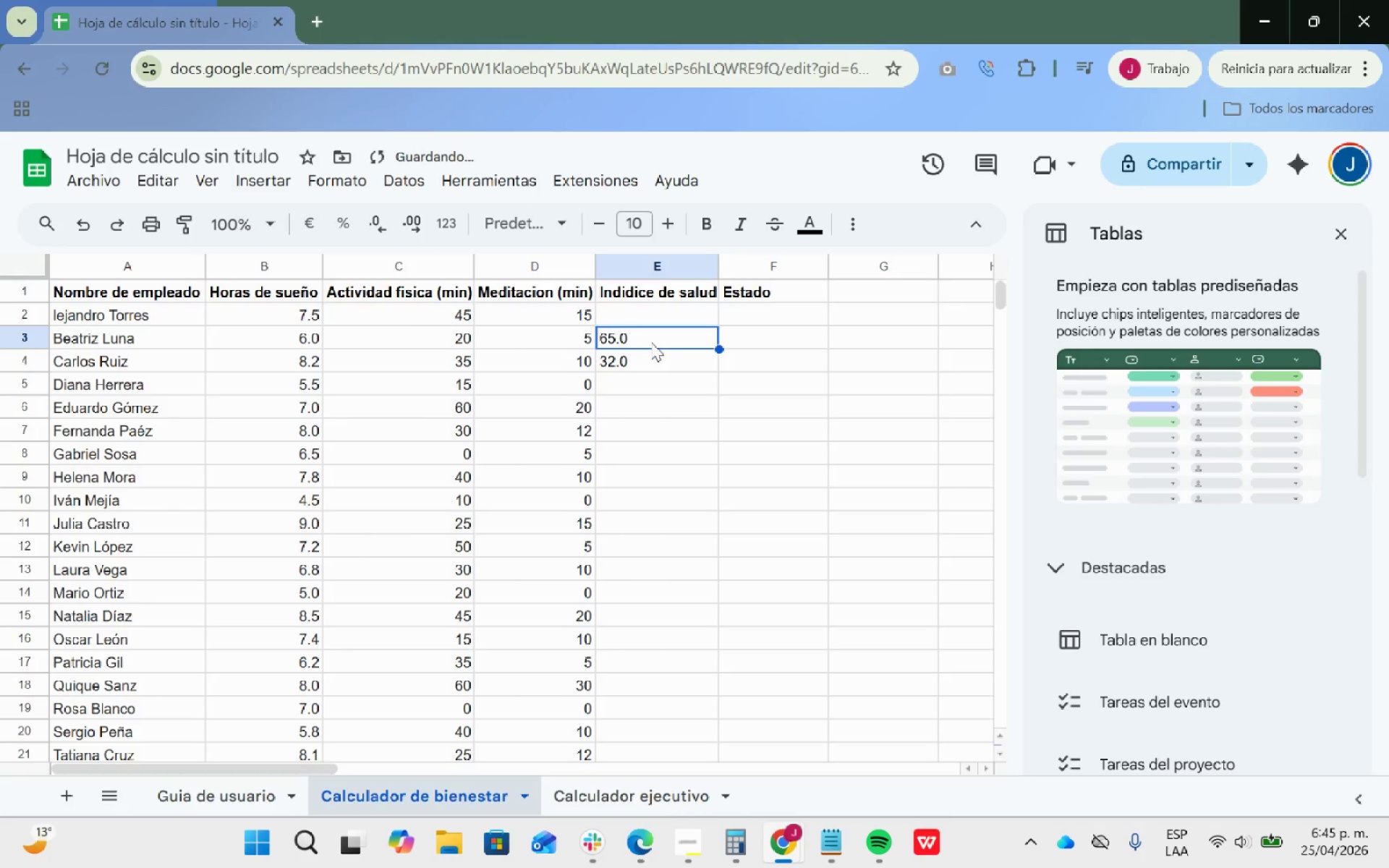 
key(Backspace)
 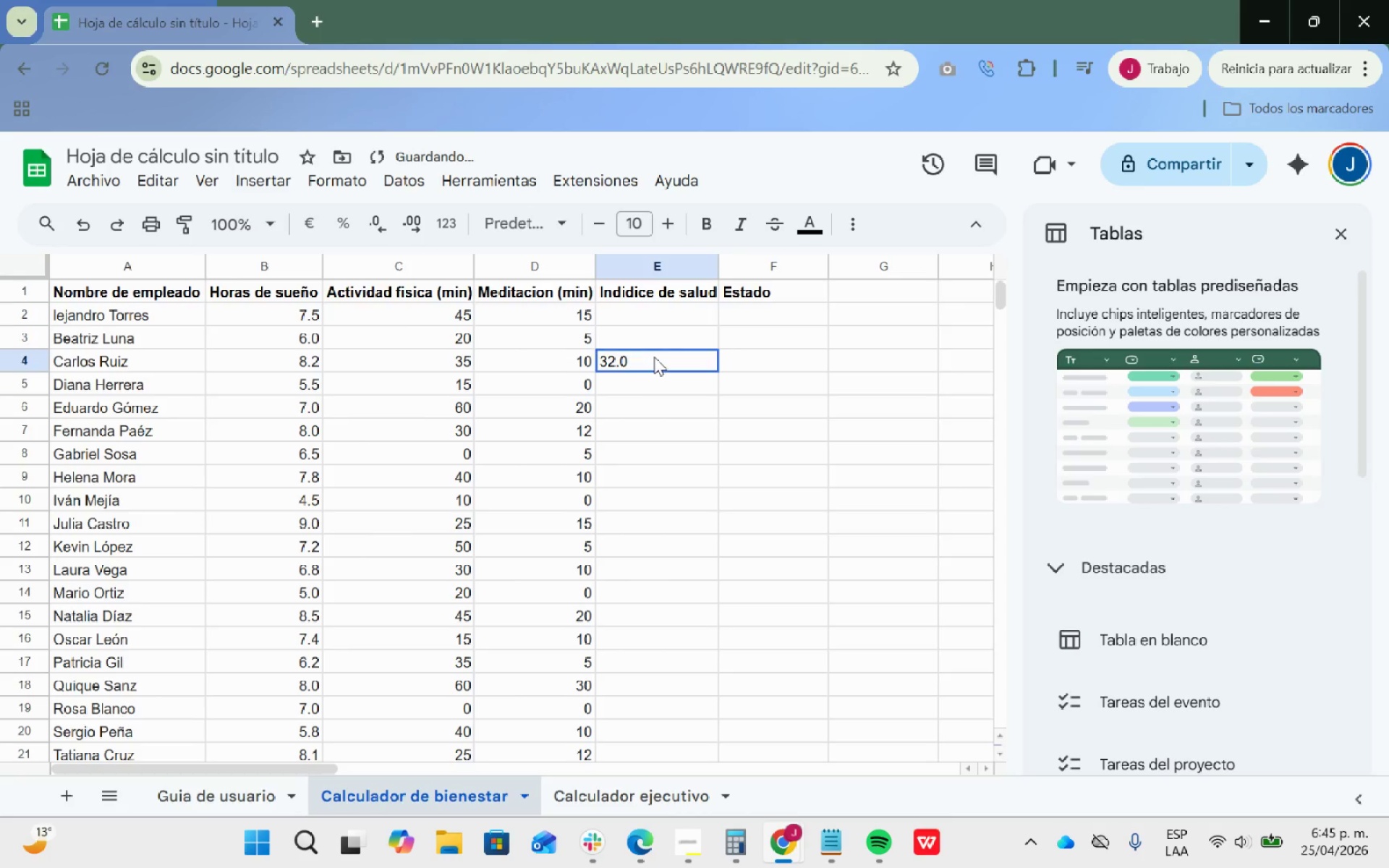 
key(Backspace)
 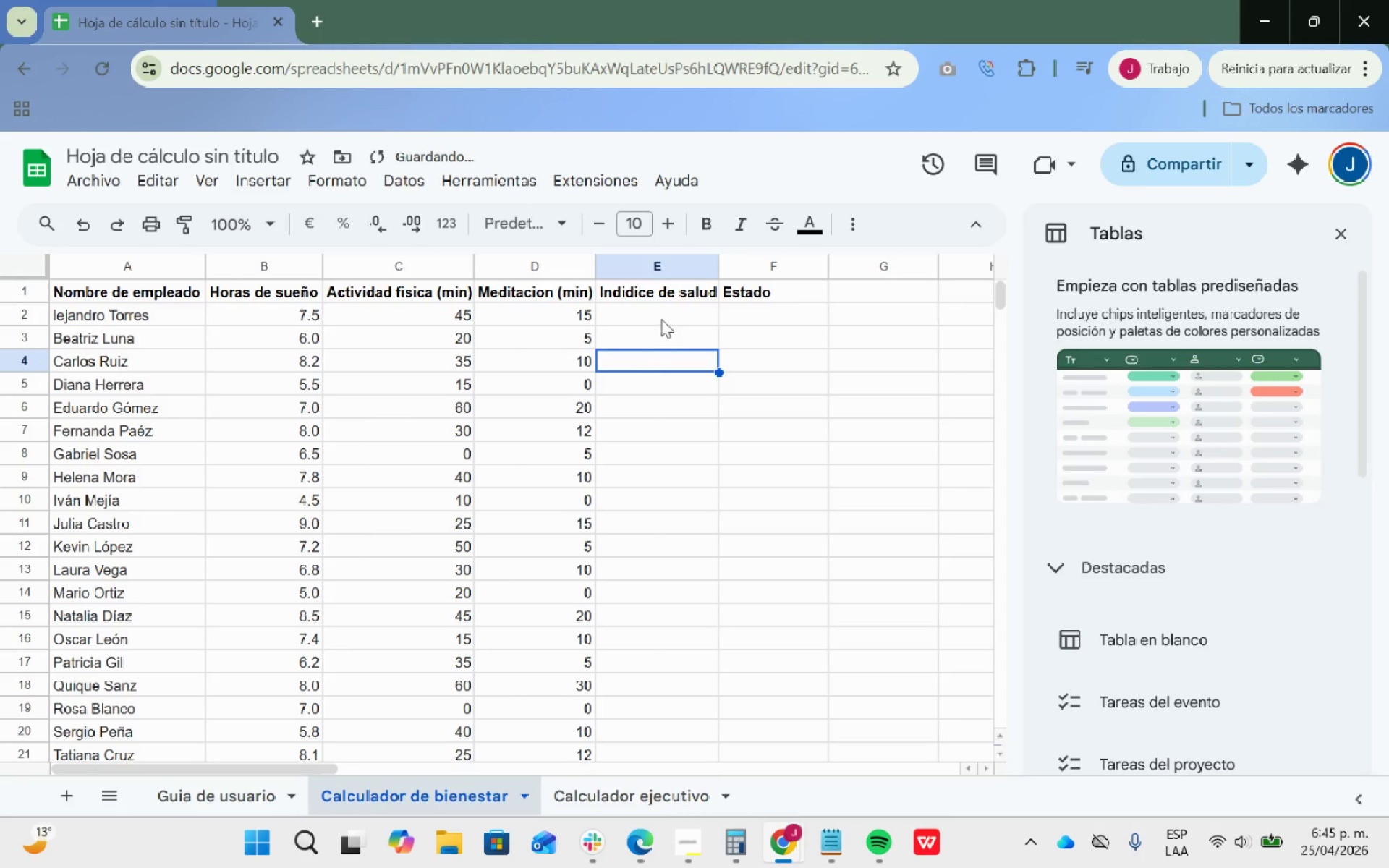 
left_click([661, 319])
 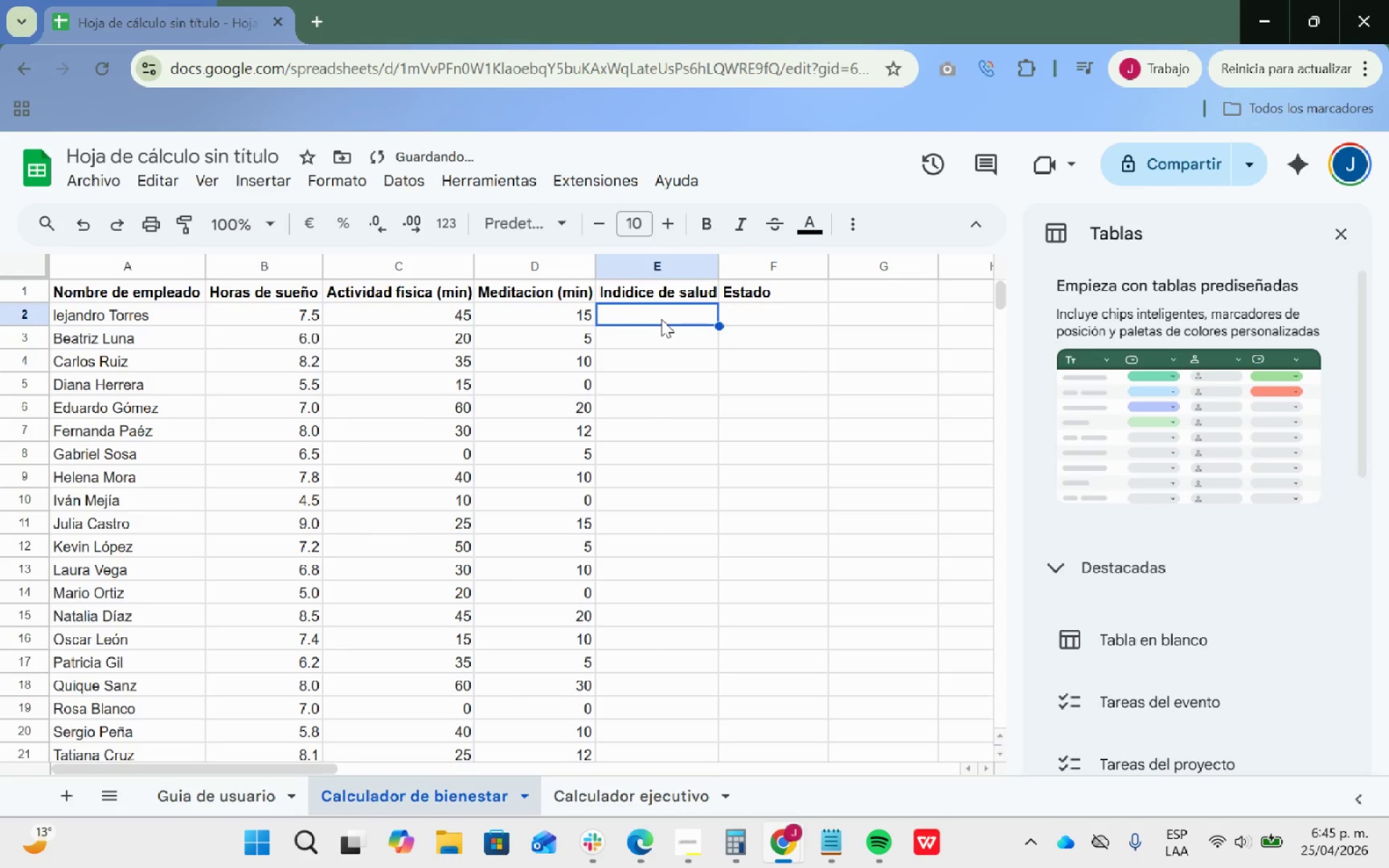 
key(Control+V)
 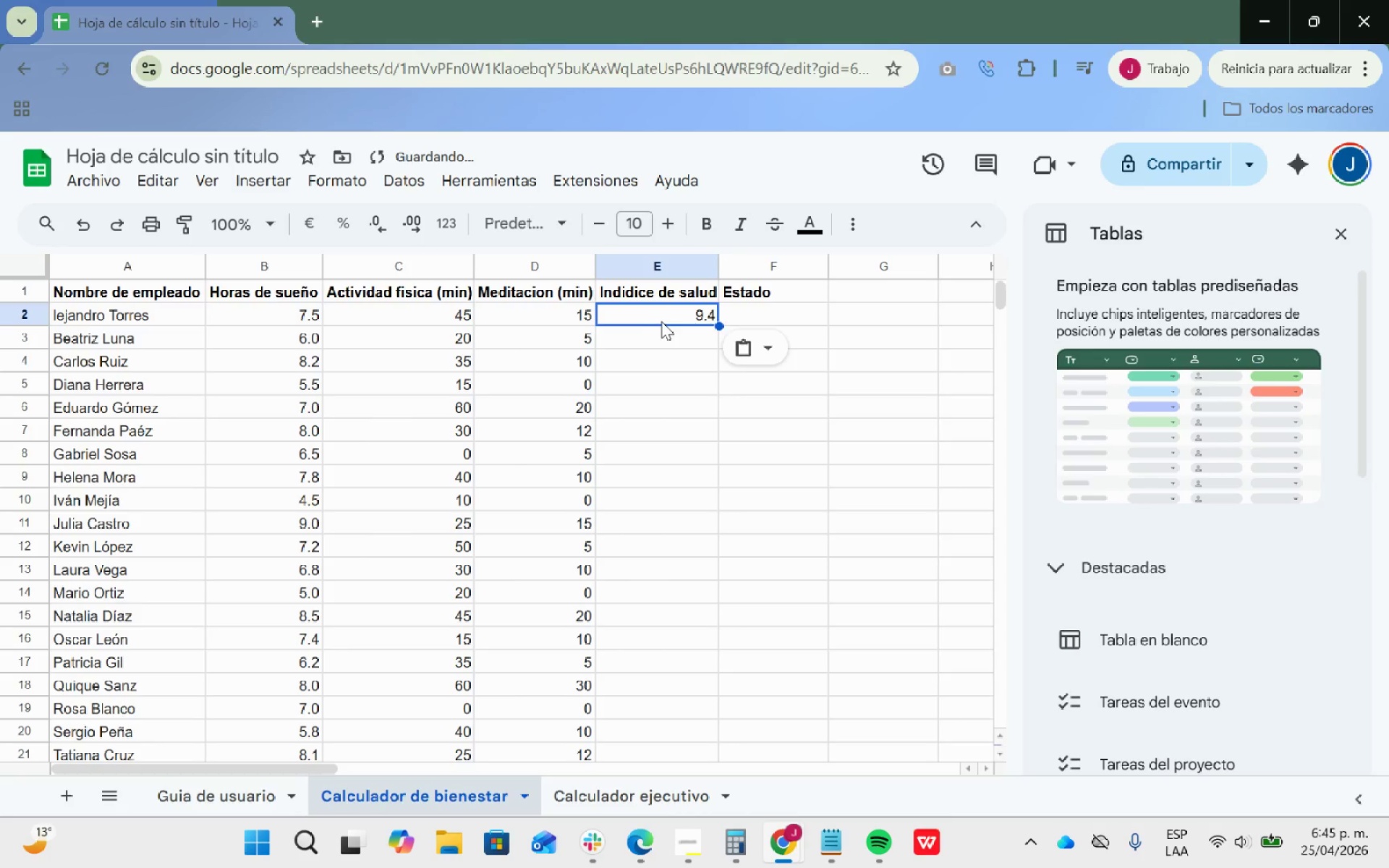 
key(Control+Z)
 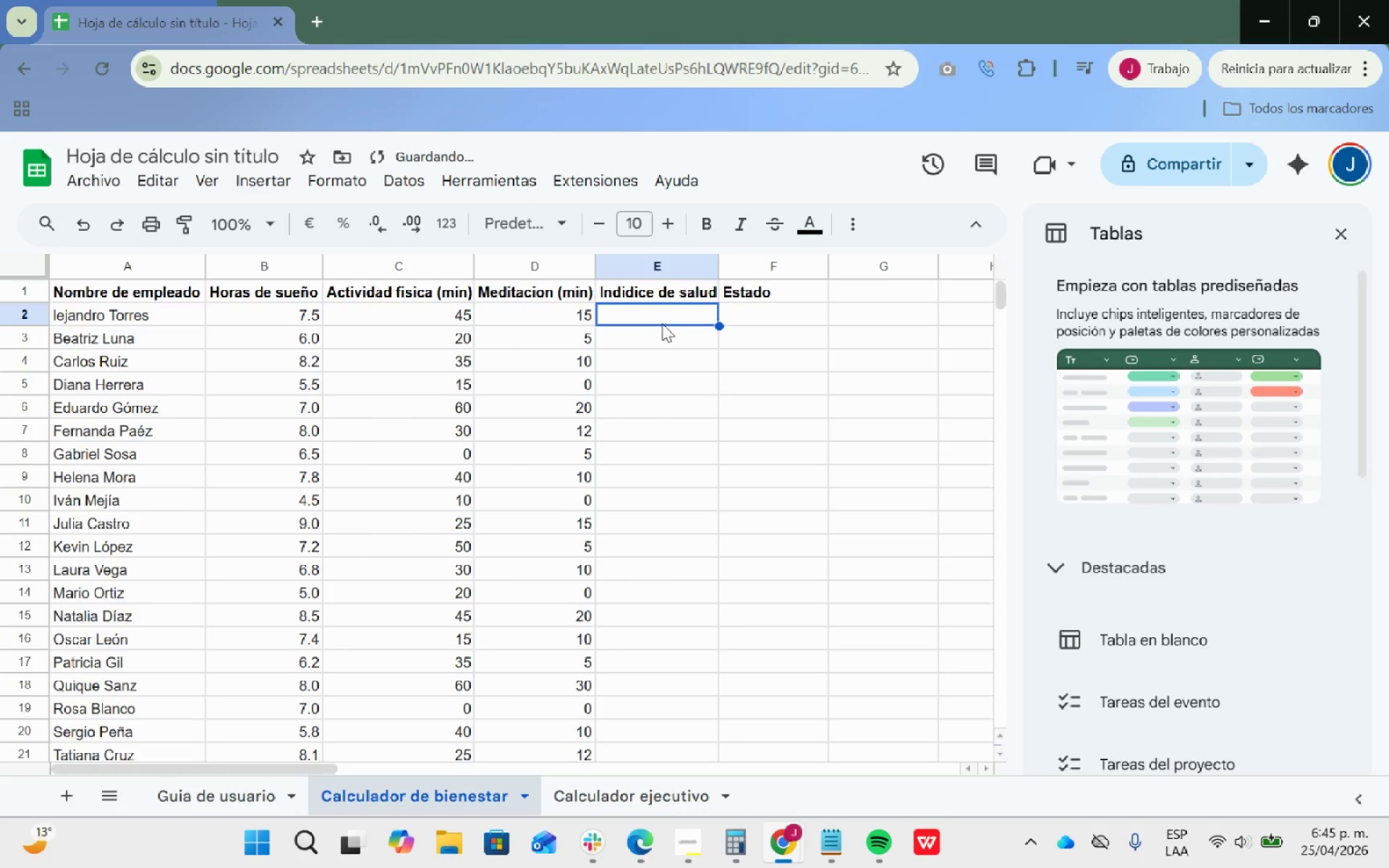 
key(Alt+Tab)
 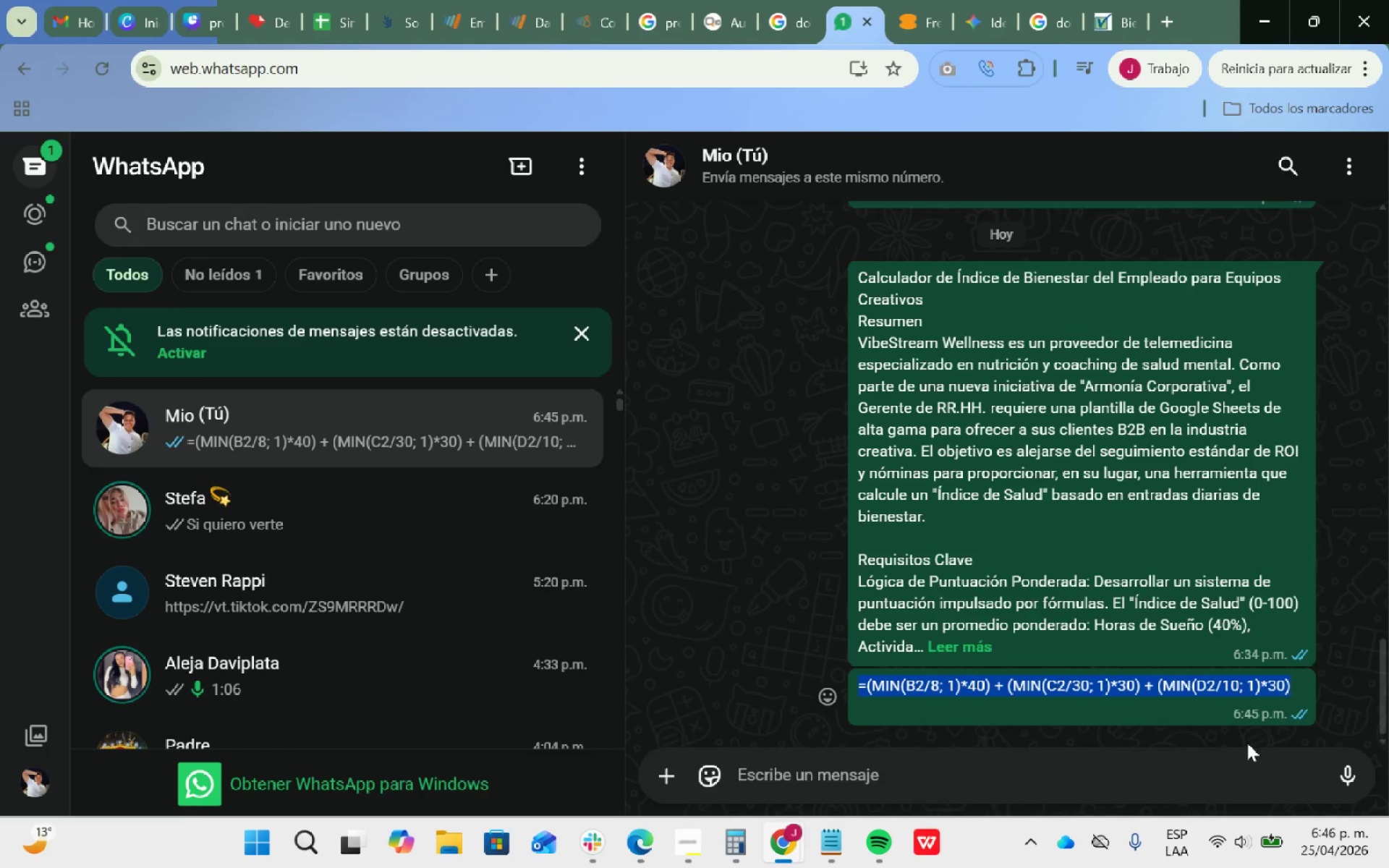 
key(Control+ControlLeft)
 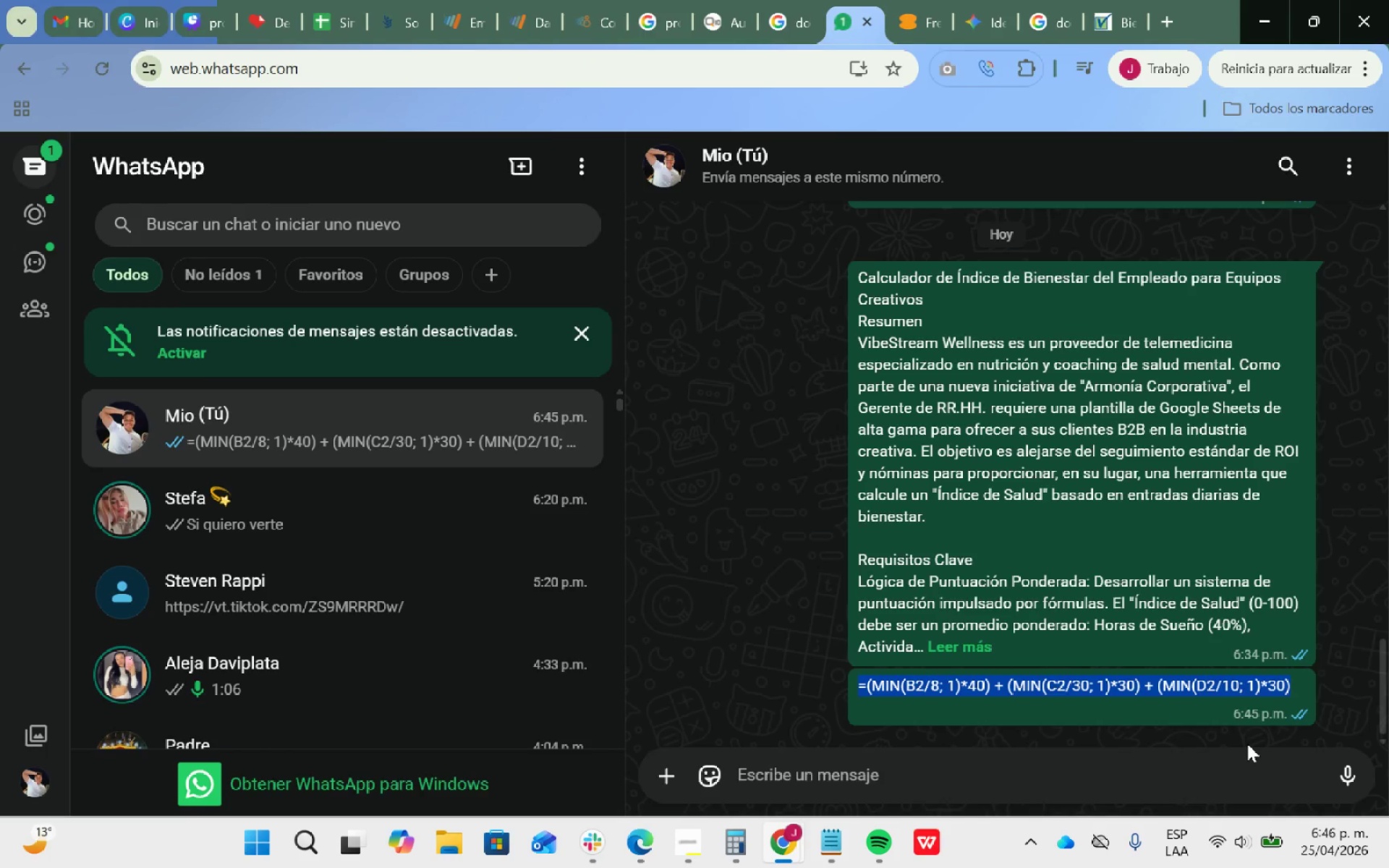 
key(Control+C)
 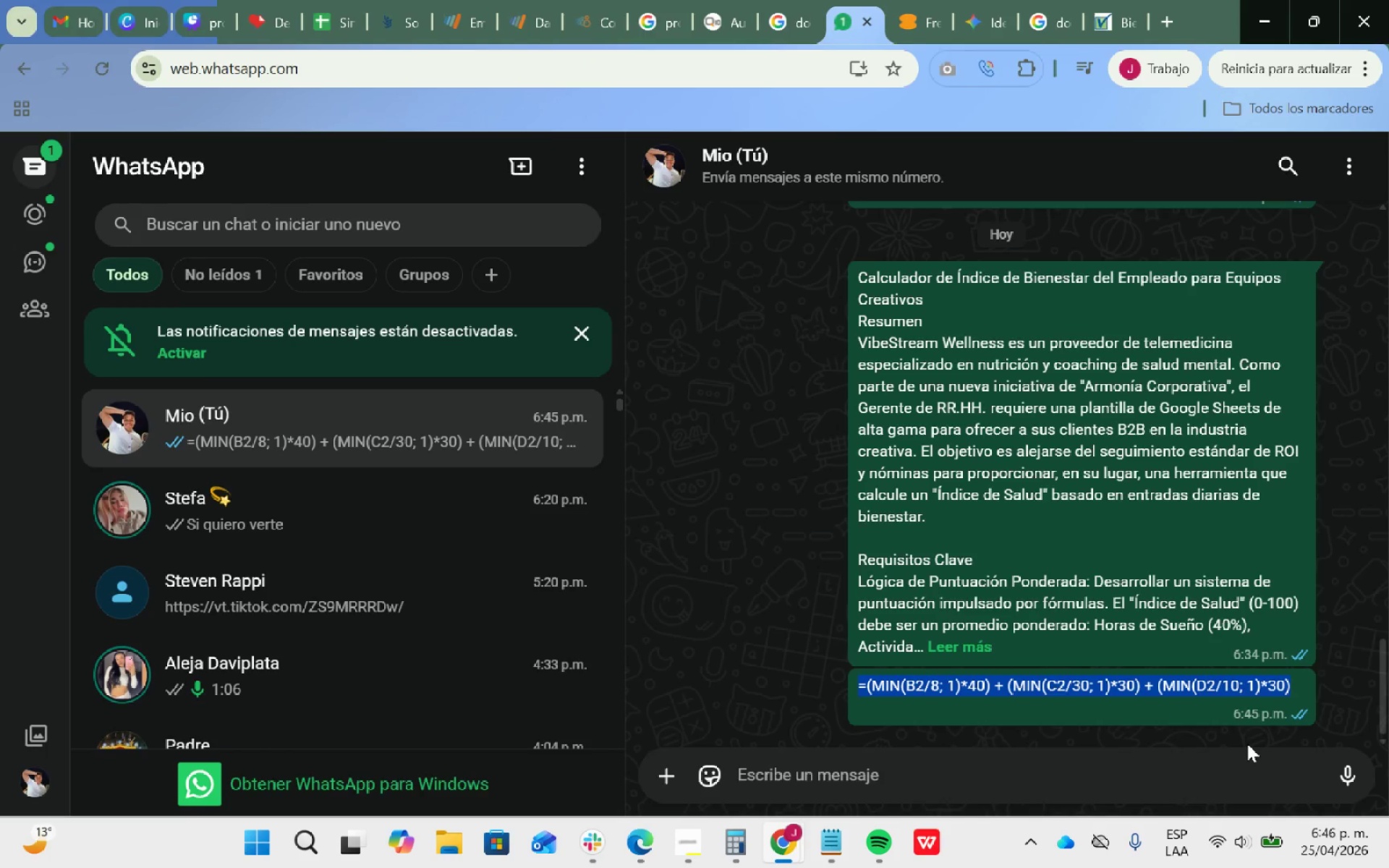 
key(Control+ControlLeft)
 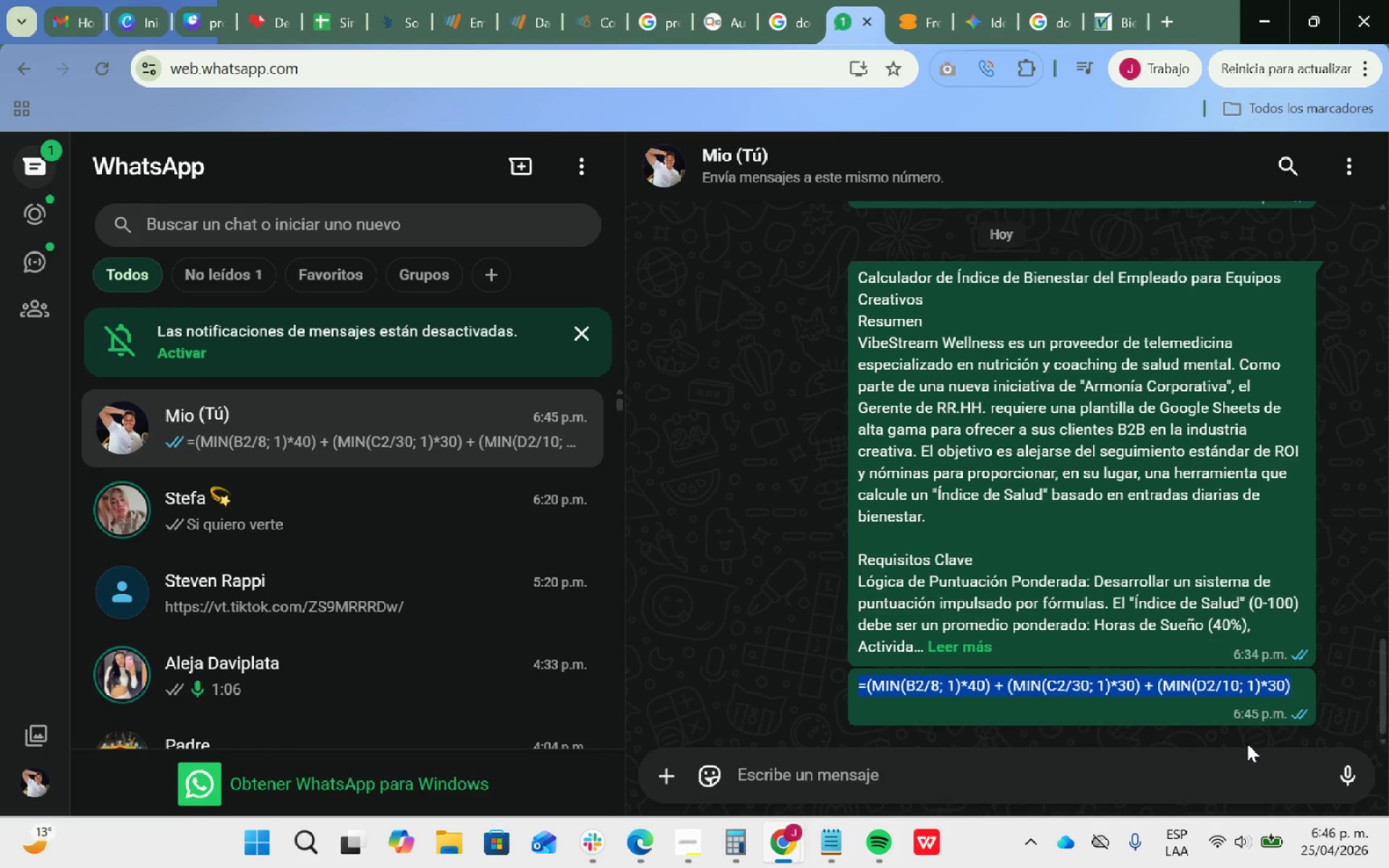 
key(Control+C)
 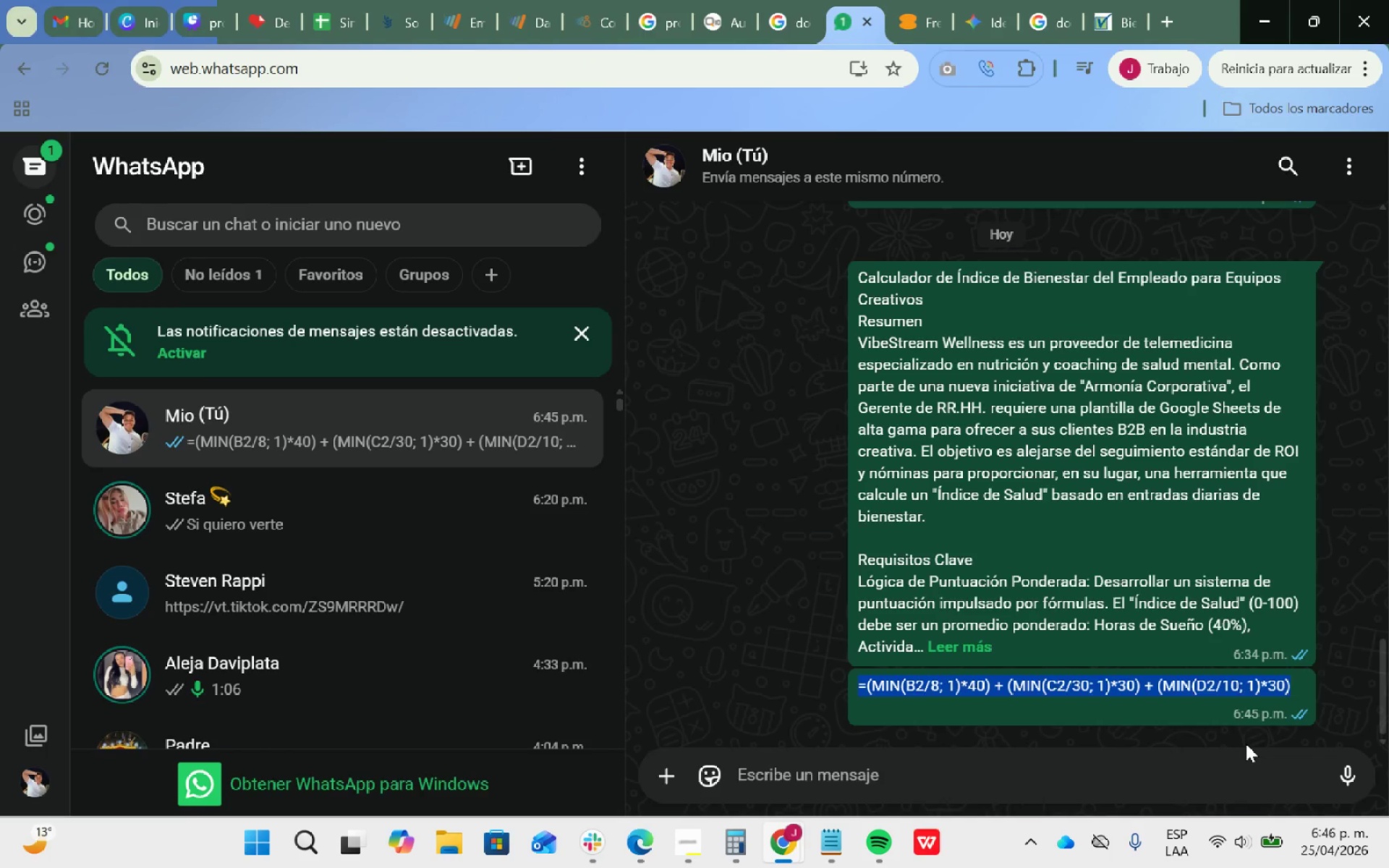 
key(Alt+AltLeft)
 